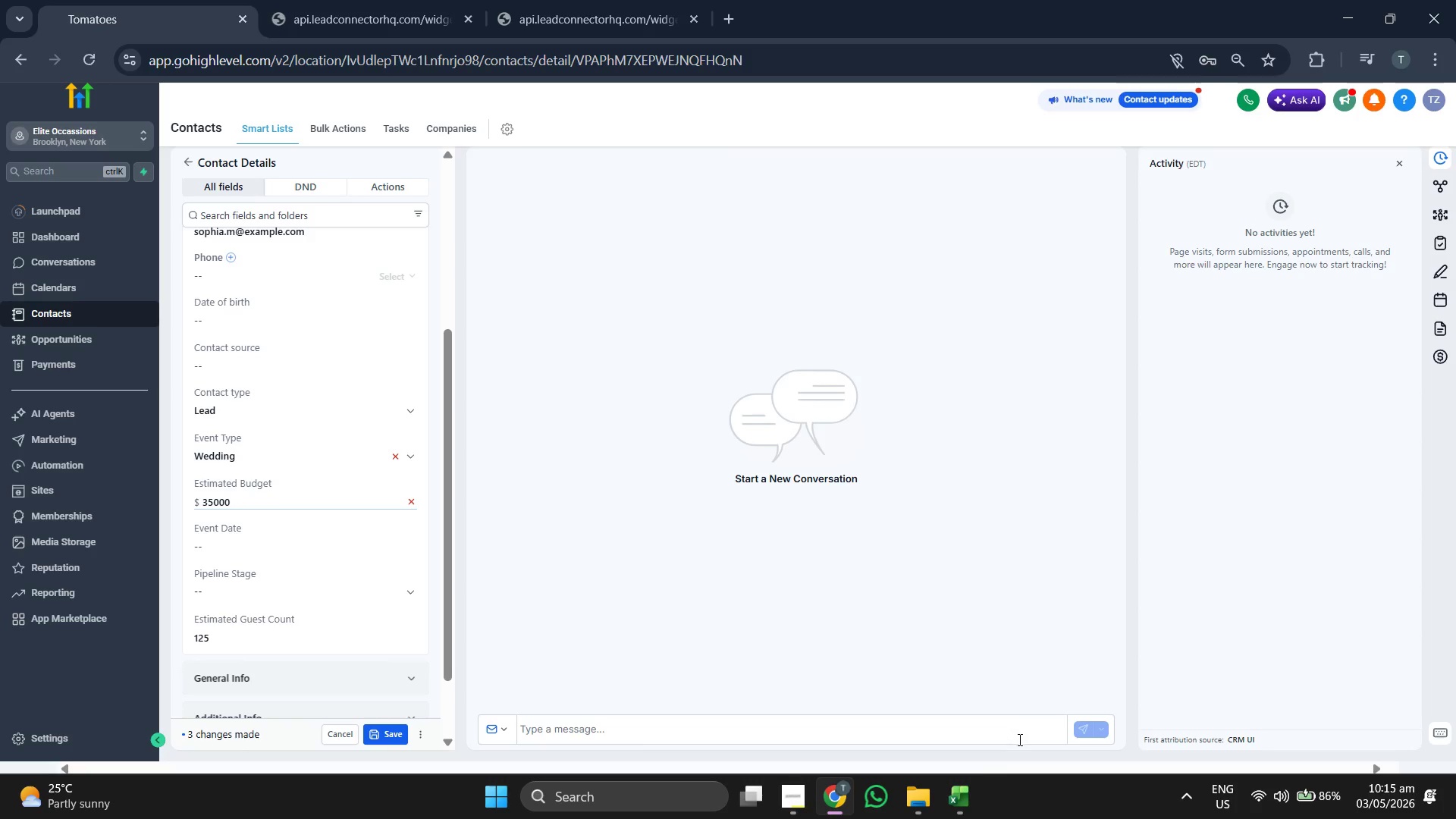 
left_click([966, 791])
 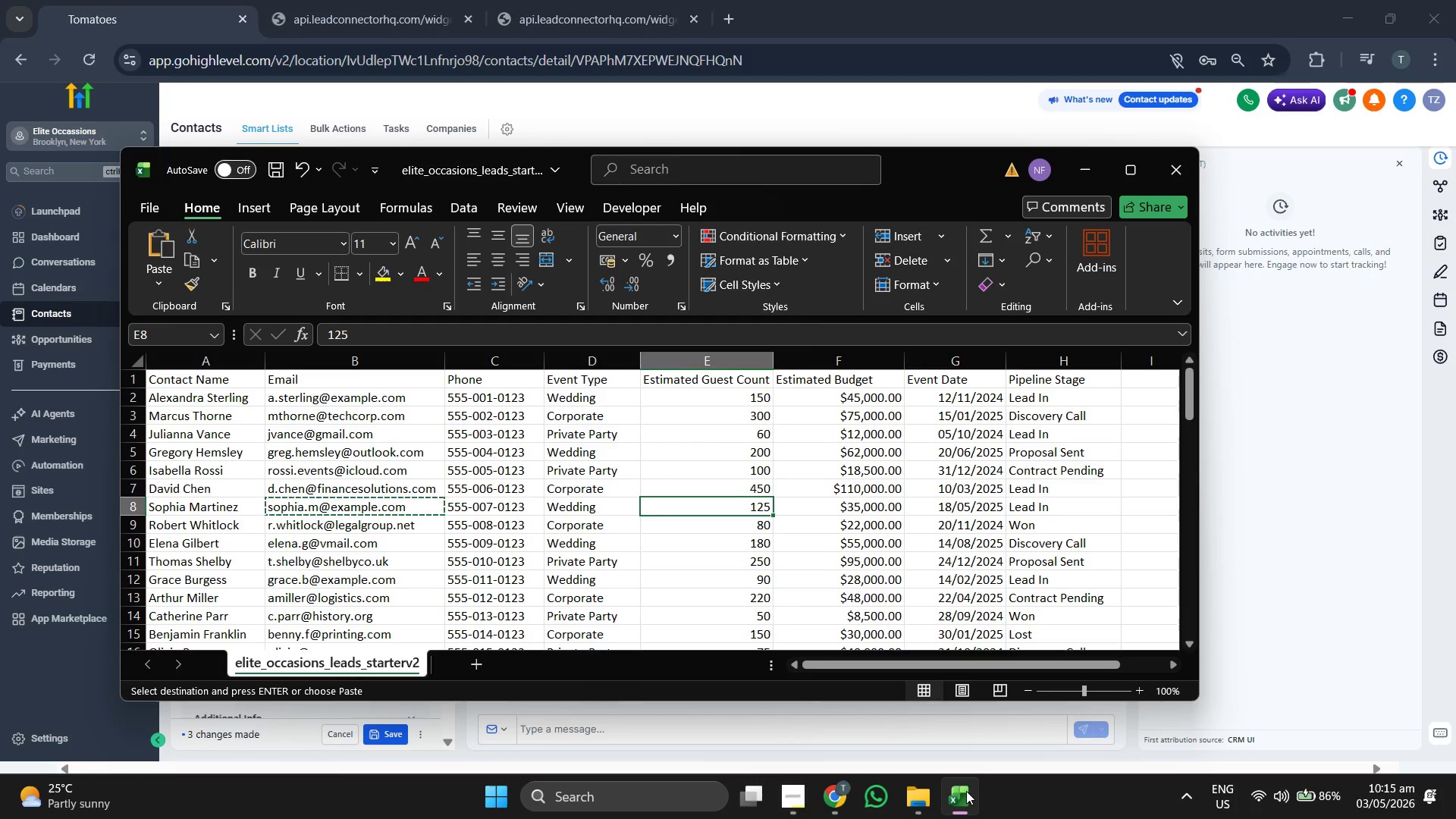 
left_click([966, 791])
 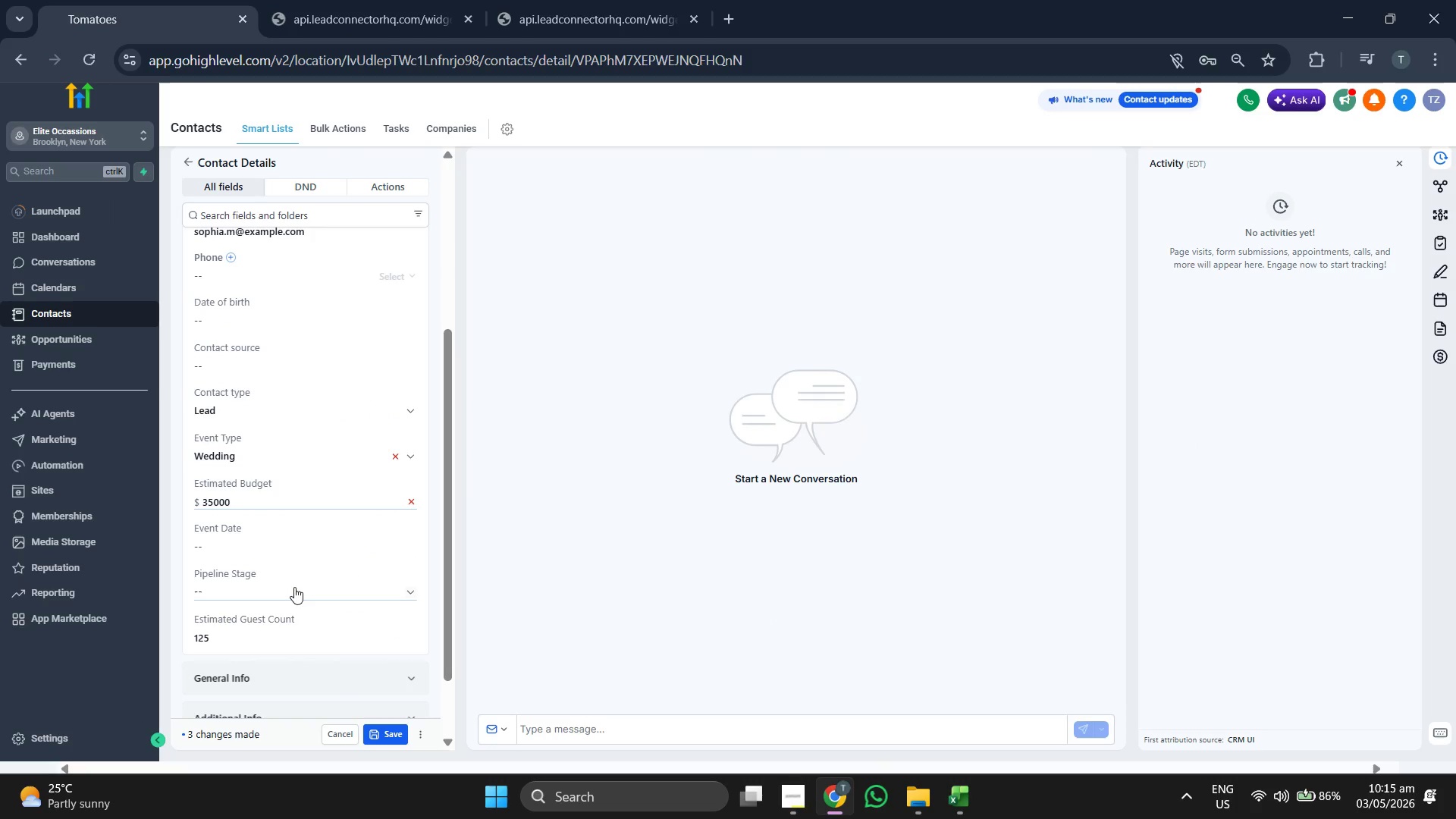 
left_click([291, 595])
 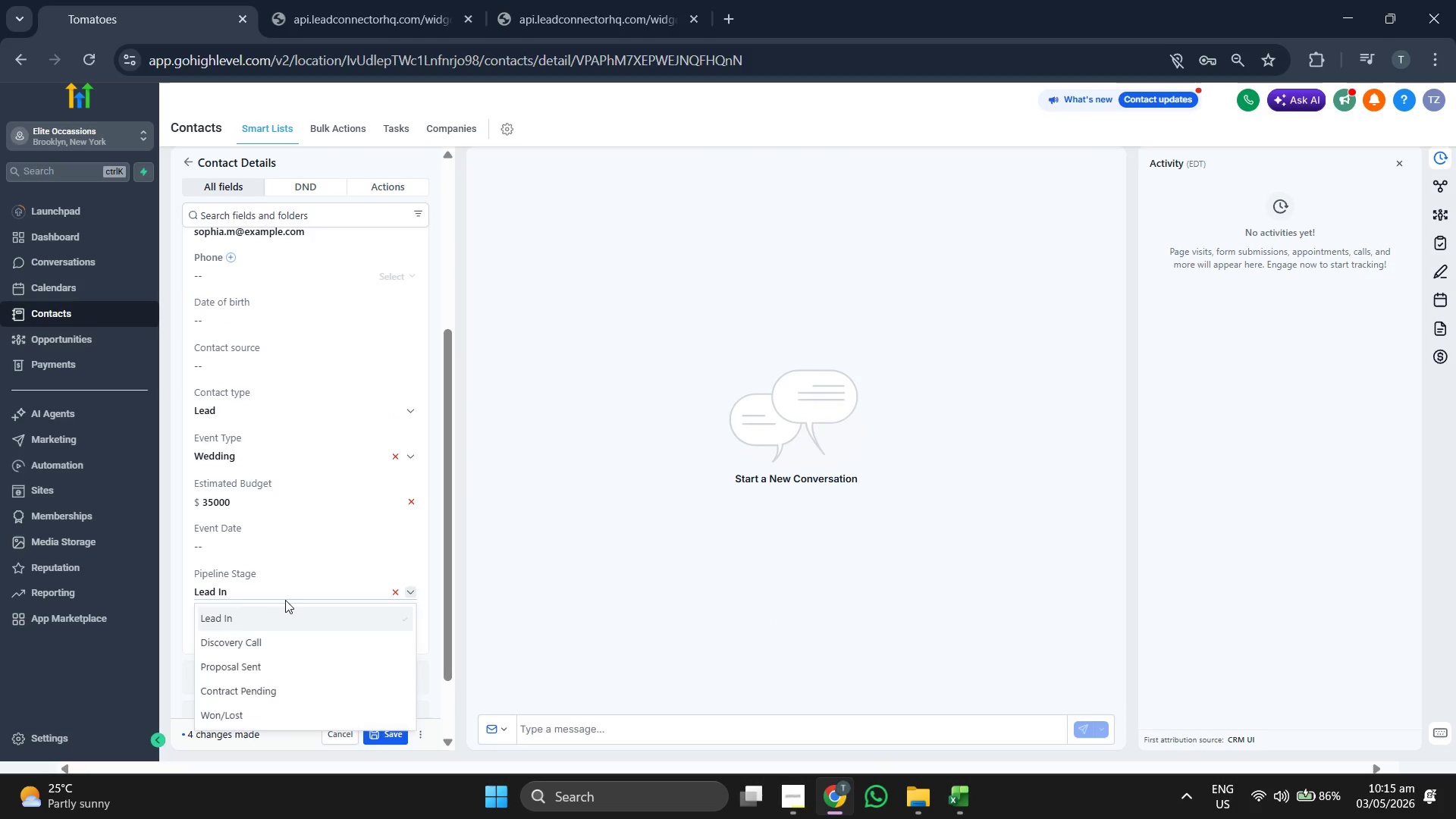 
double_click([300, 563])
 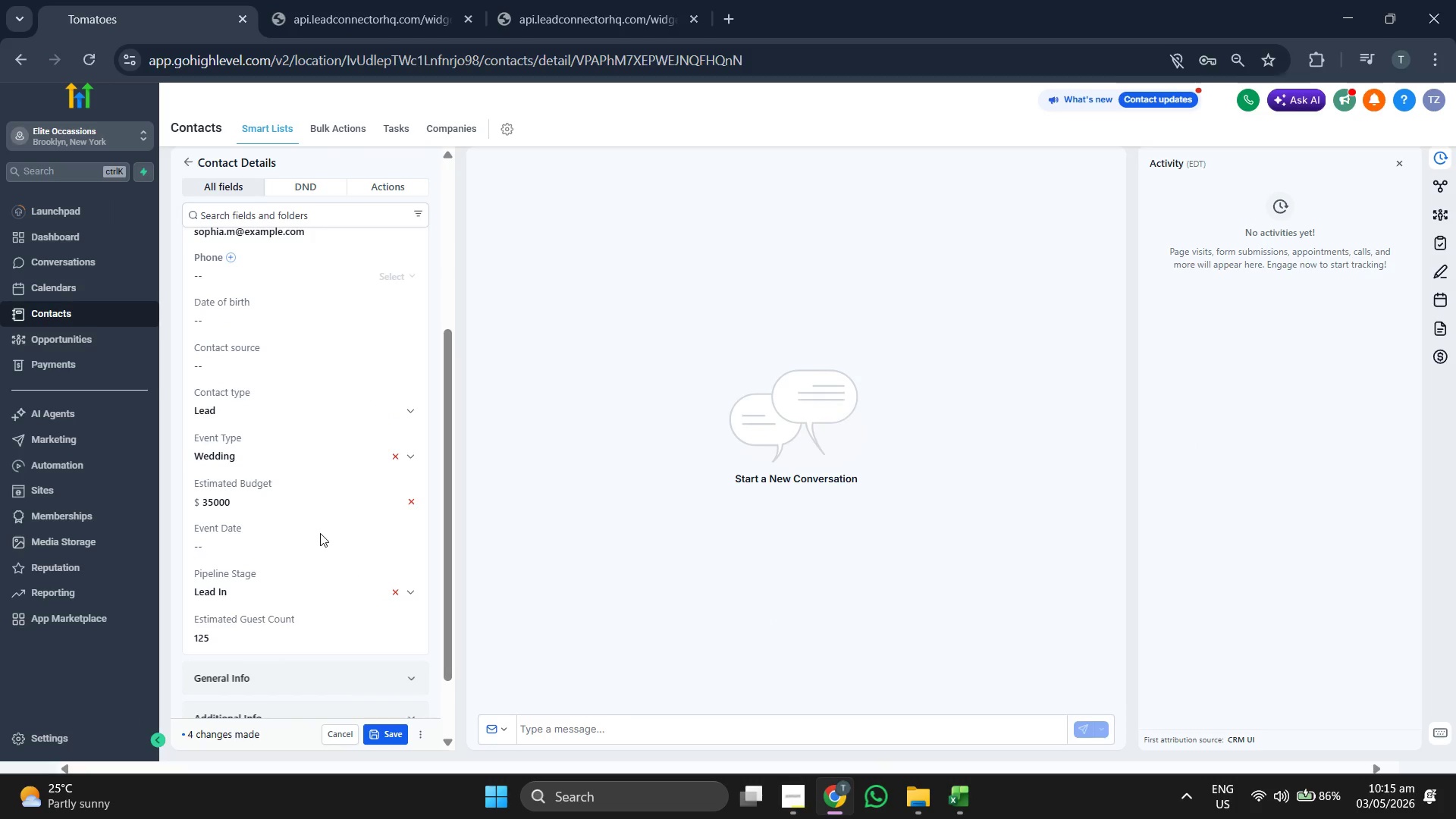 
triple_click([320, 533])
 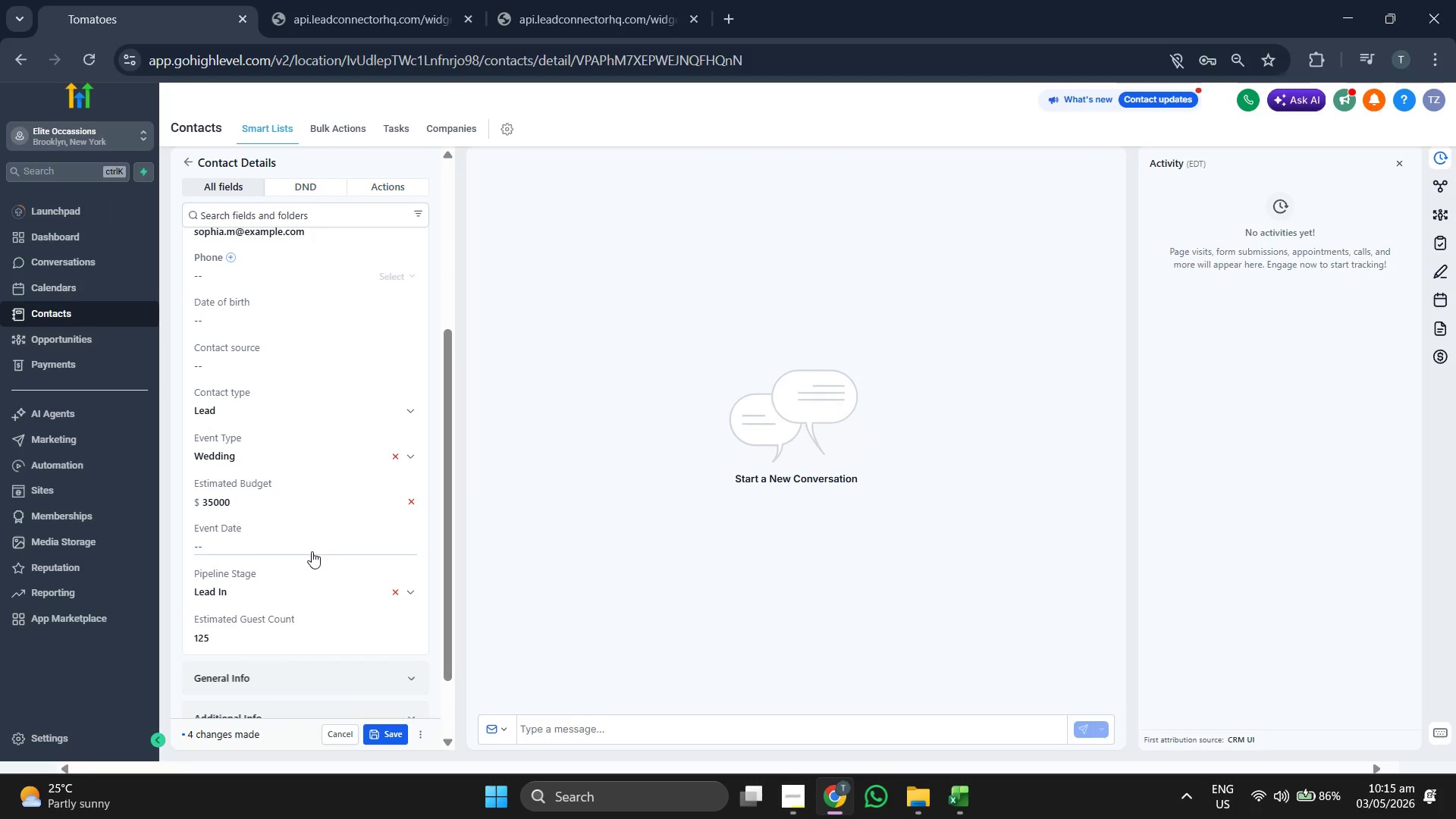 
triple_click([312, 551])
 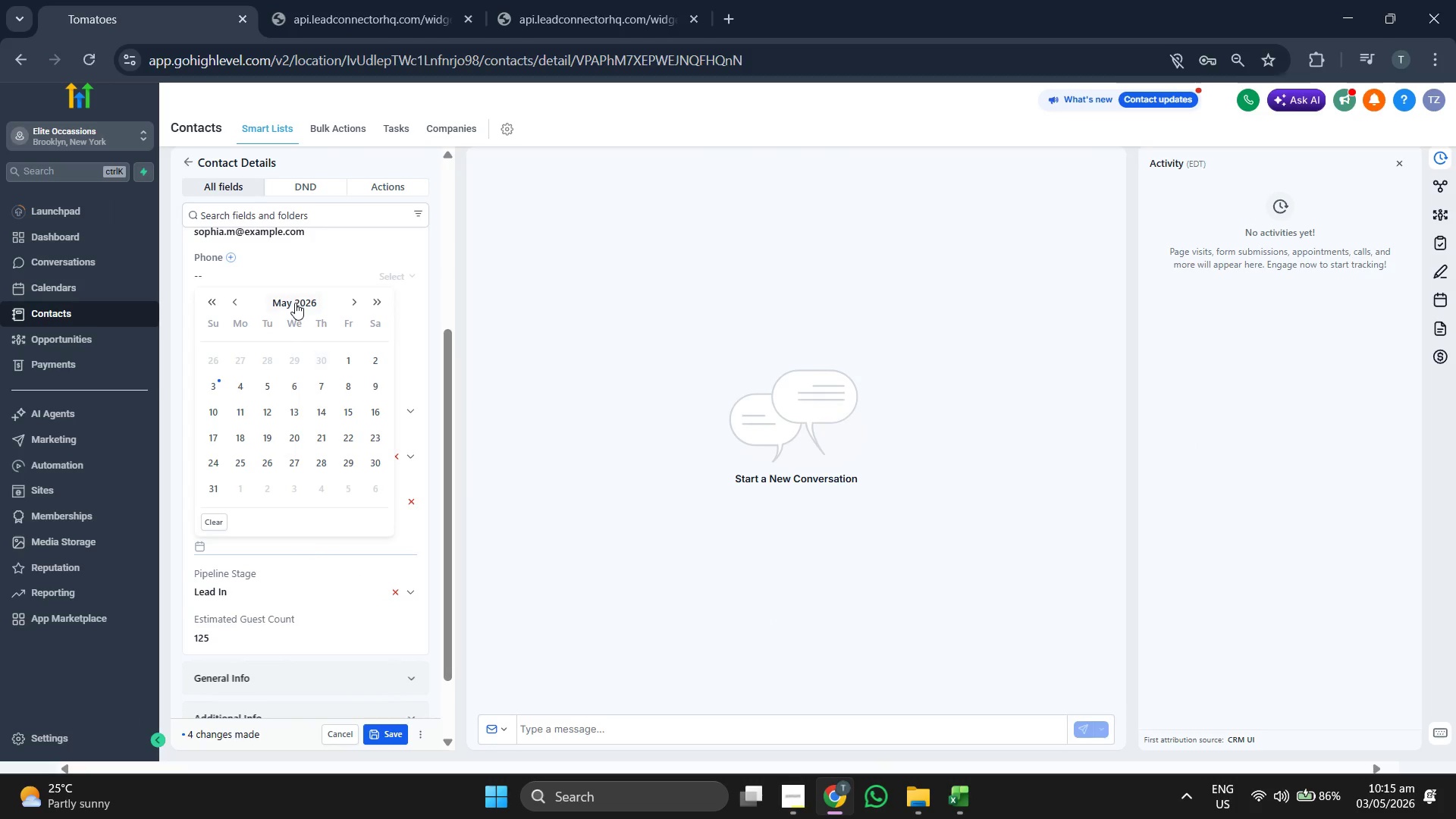 
left_click([295, 297])
 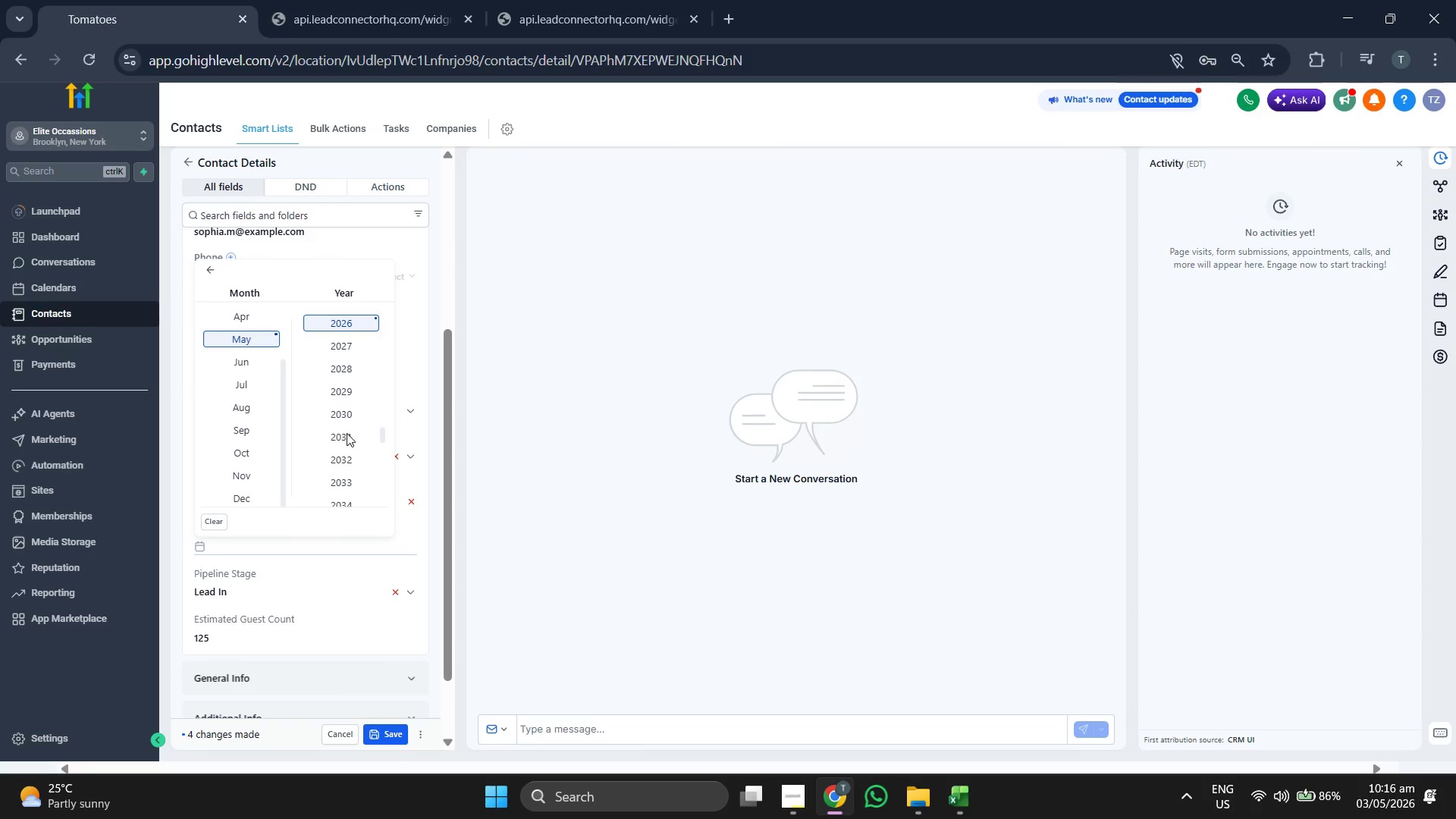 
scroll: coordinate [347, 433], scroll_direction: up, amount: 1.0
 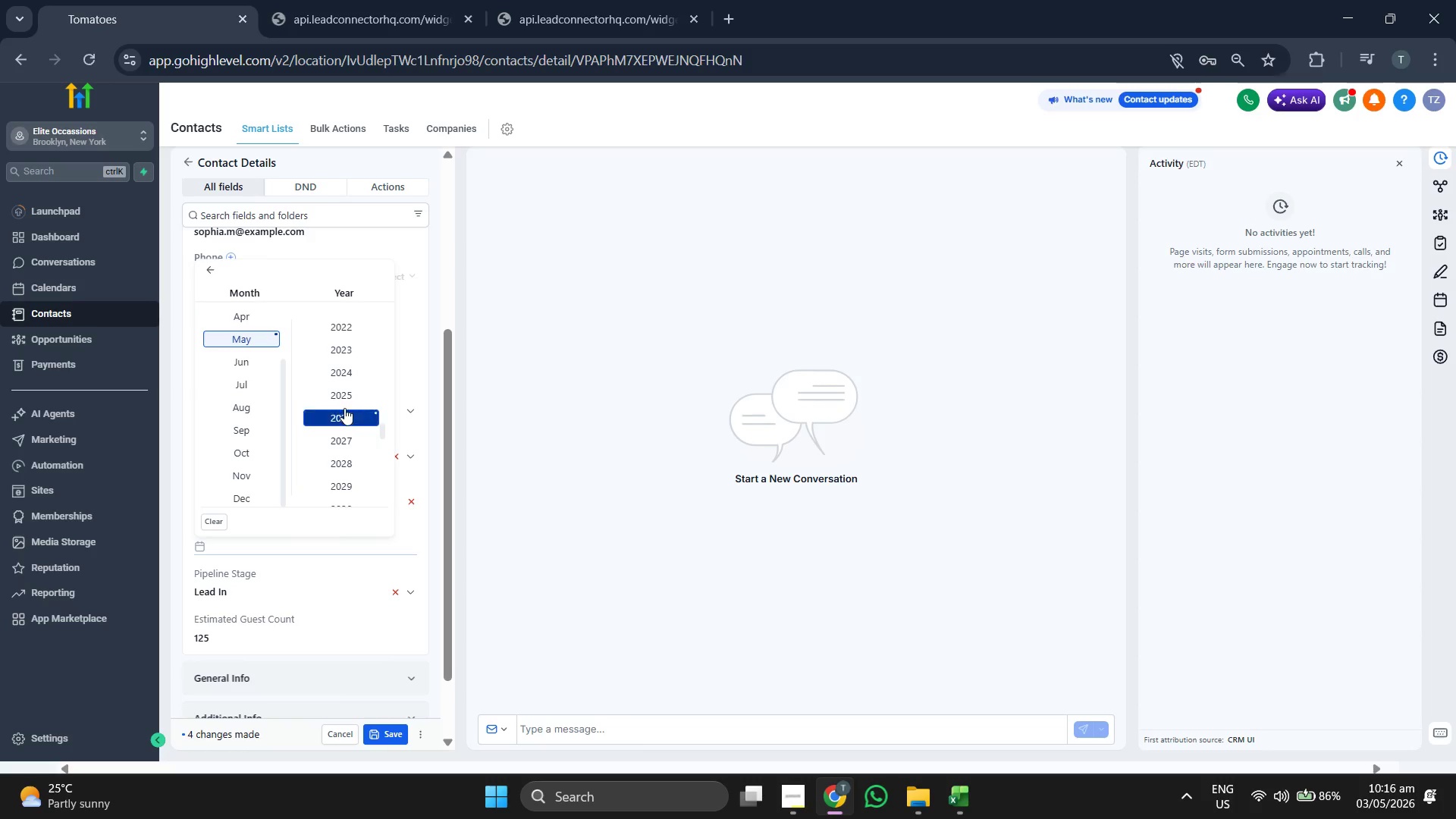 
left_click([343, 397])
 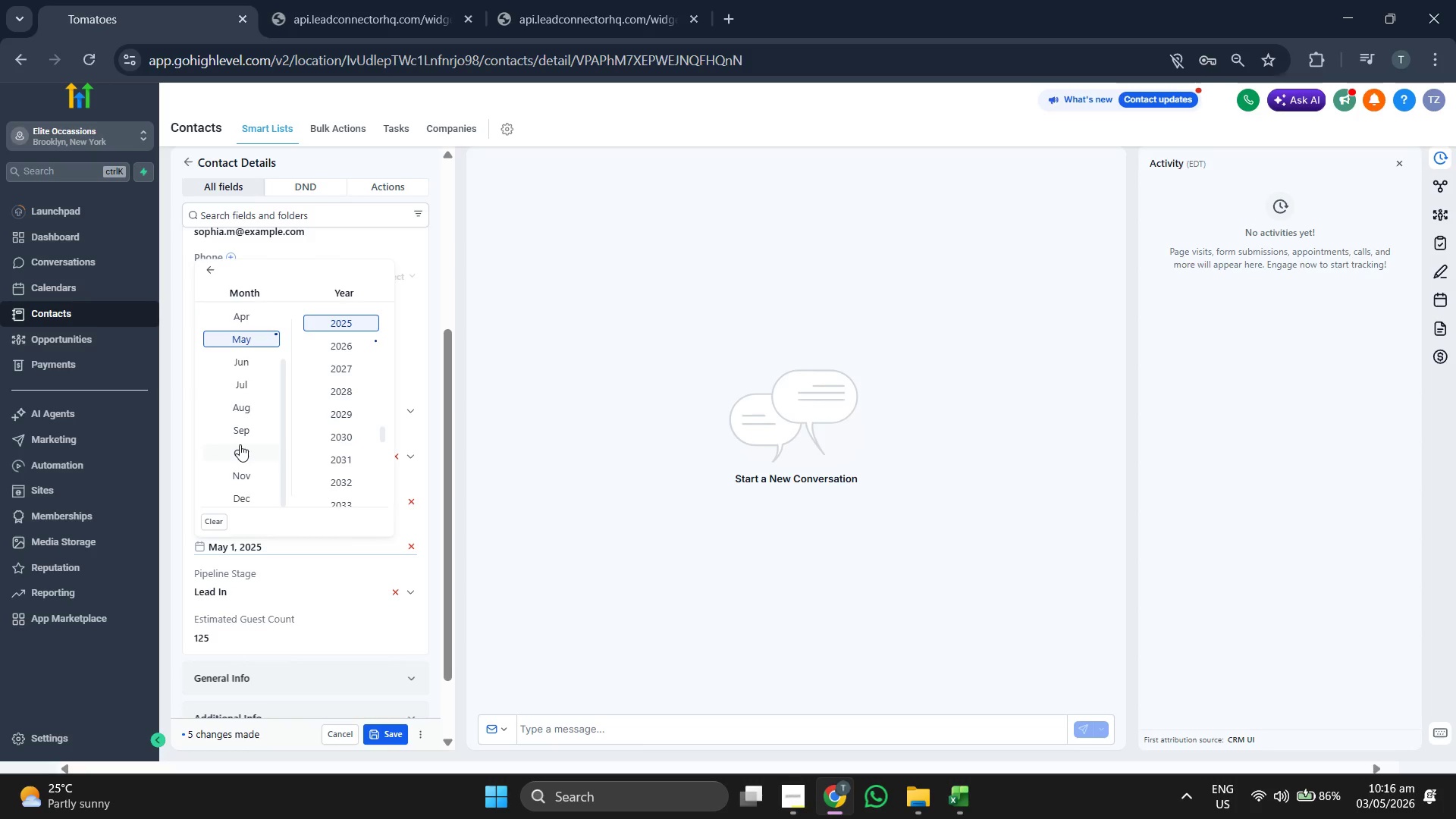 
scroll: coordinate [240, 444], scroll_direction: up, amount: 3.0
 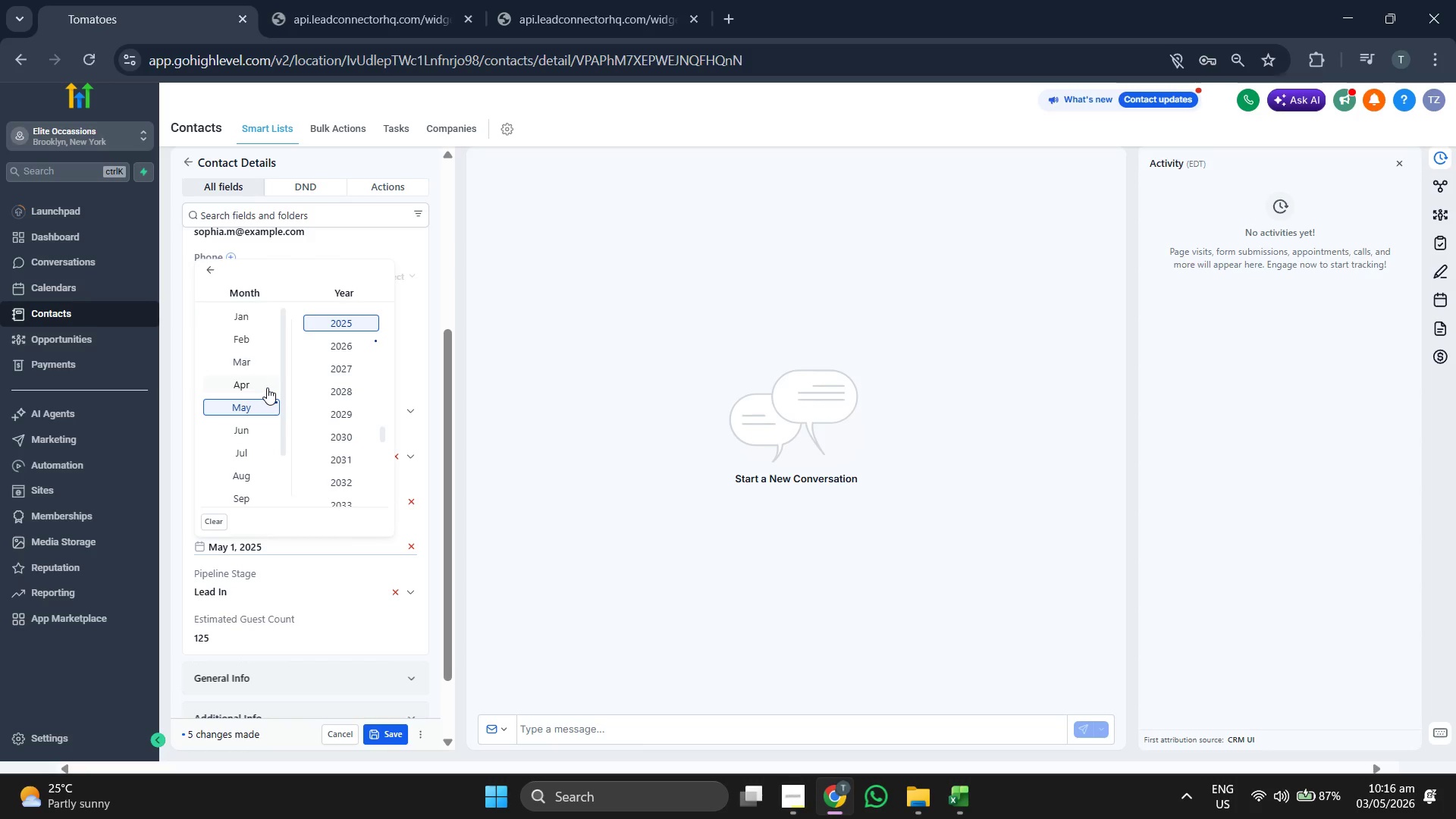 
wait(5.49)
 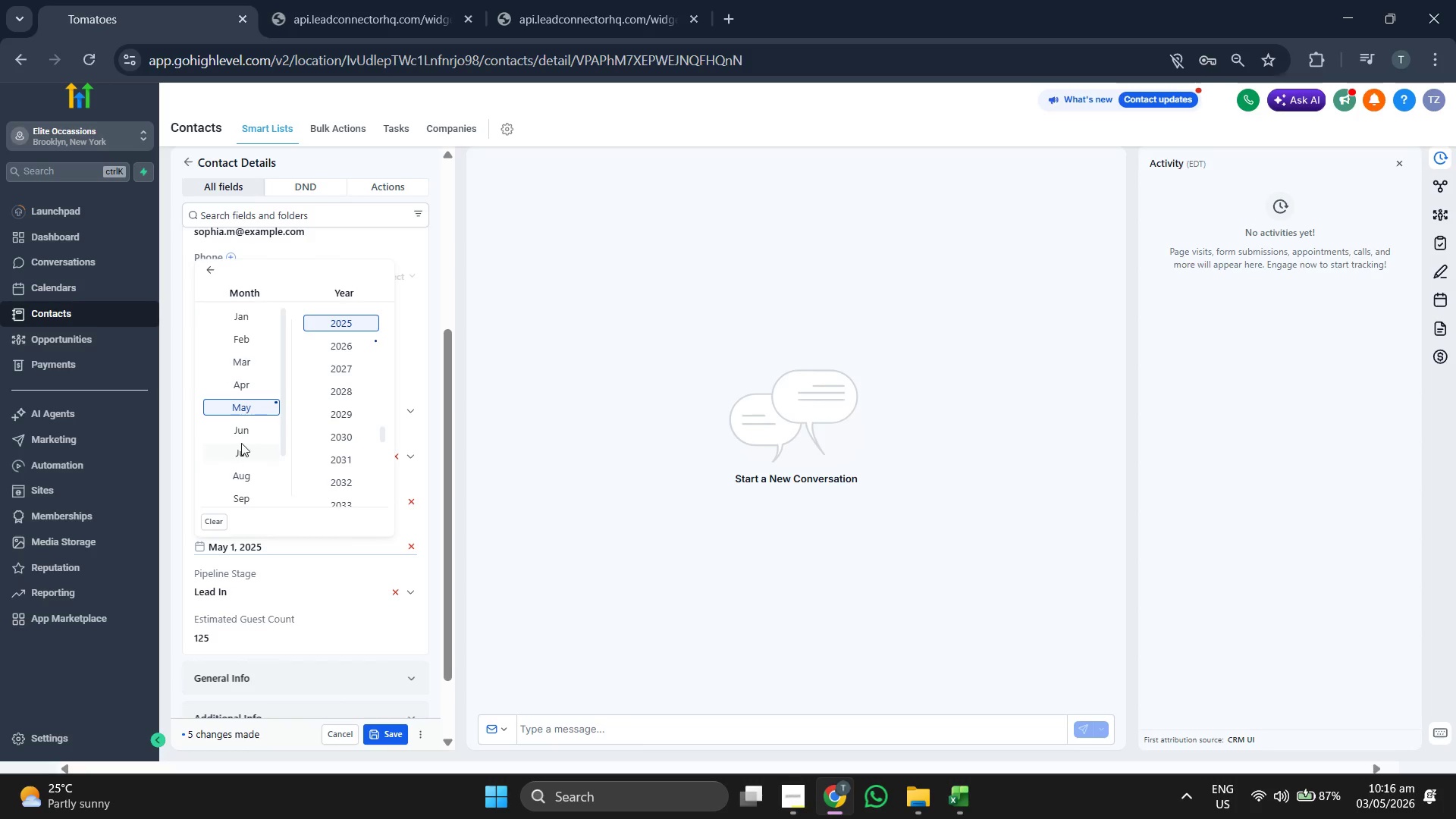 
left_click([267, 388])
 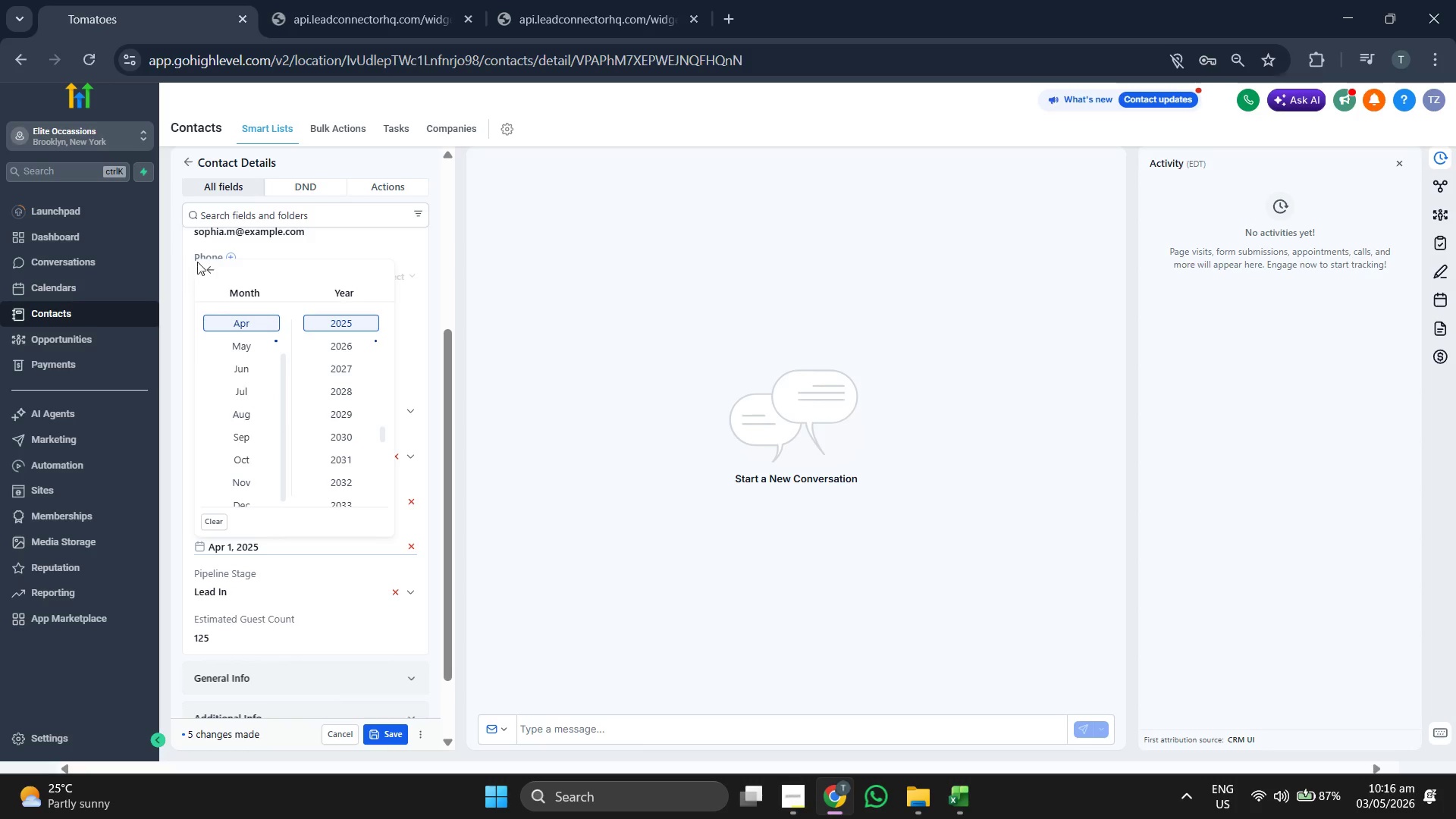 
left_click([206, 264])
 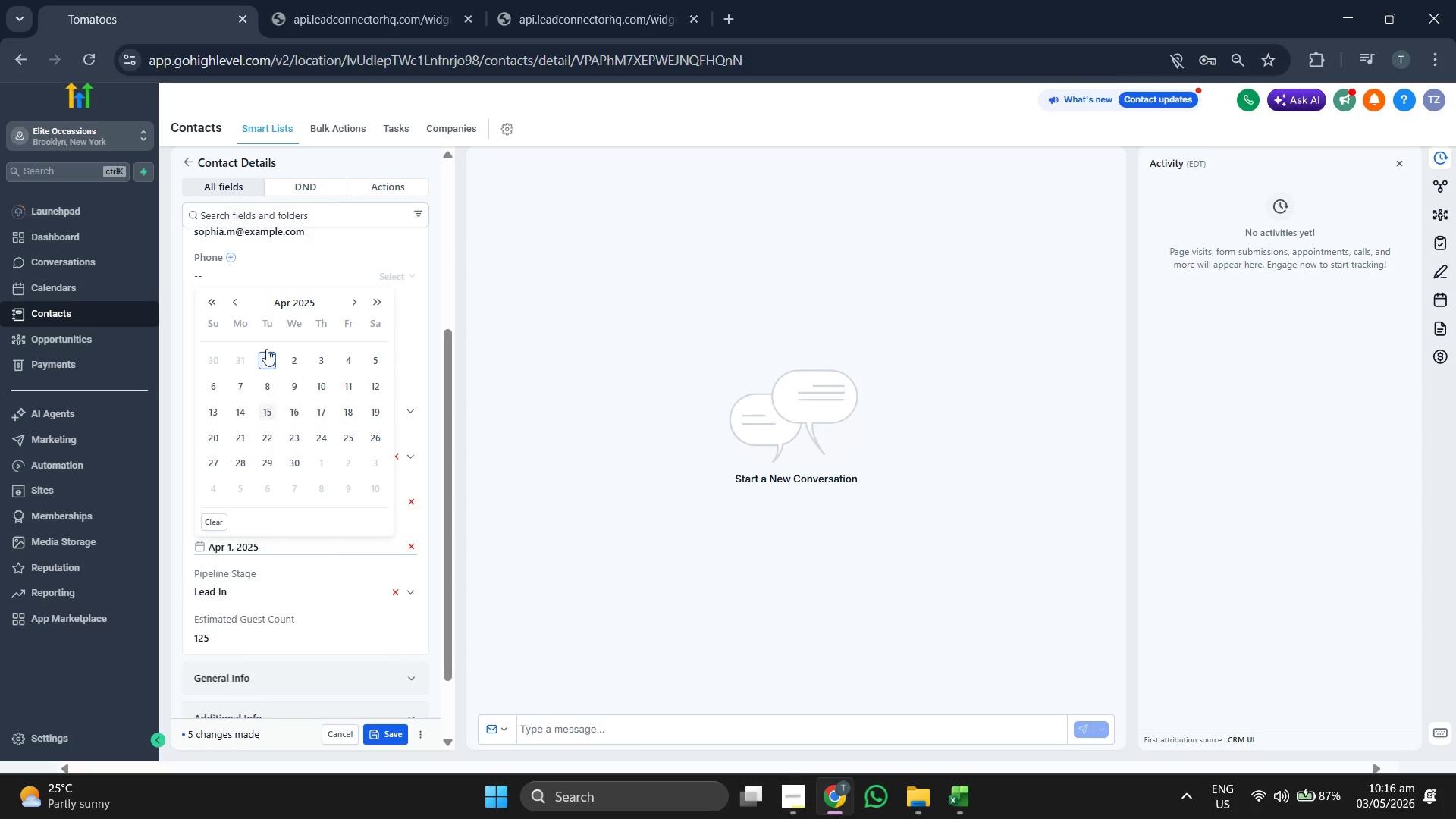 
left_click([290, 302])
 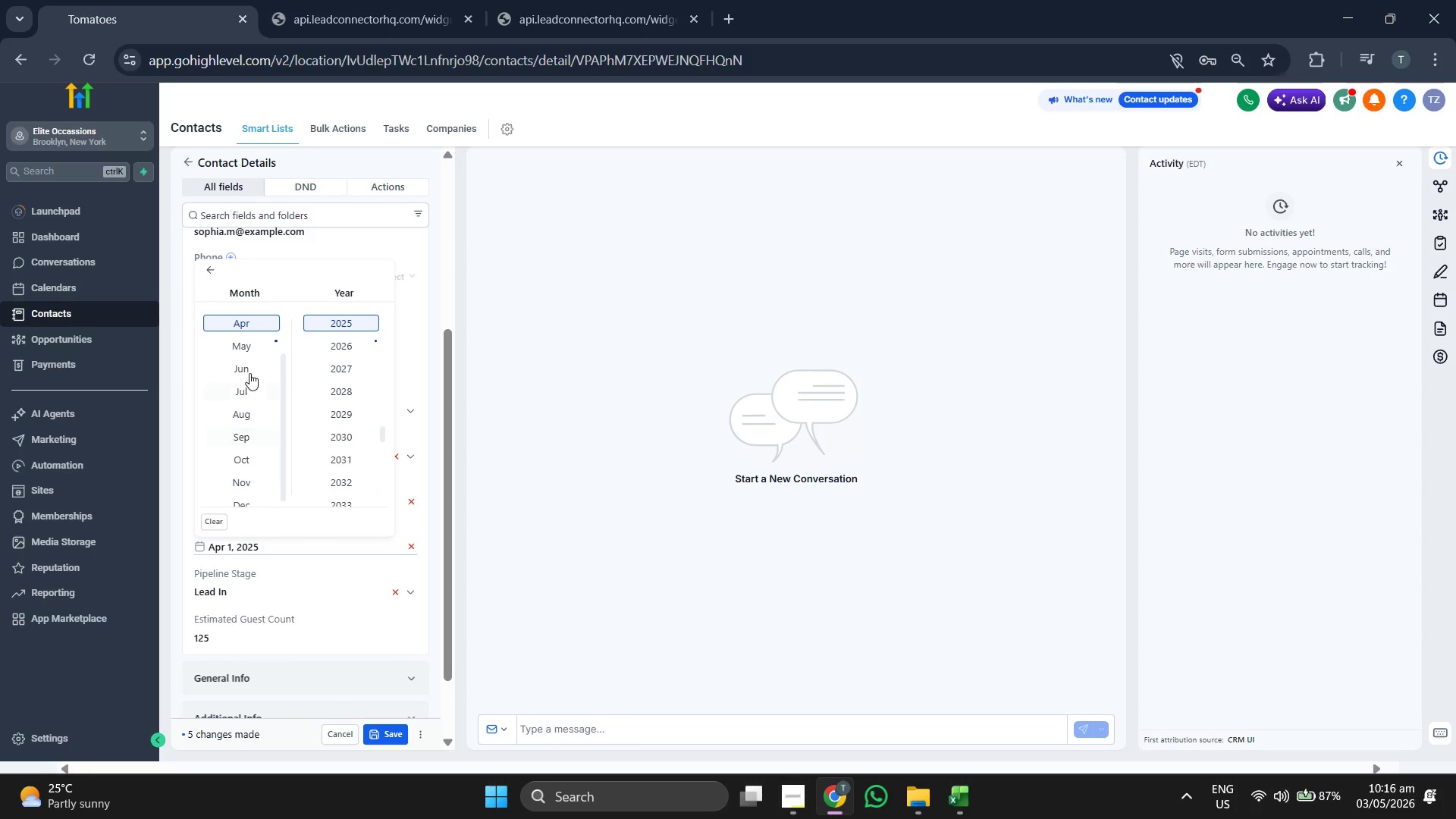 
left_click([249, 341])
 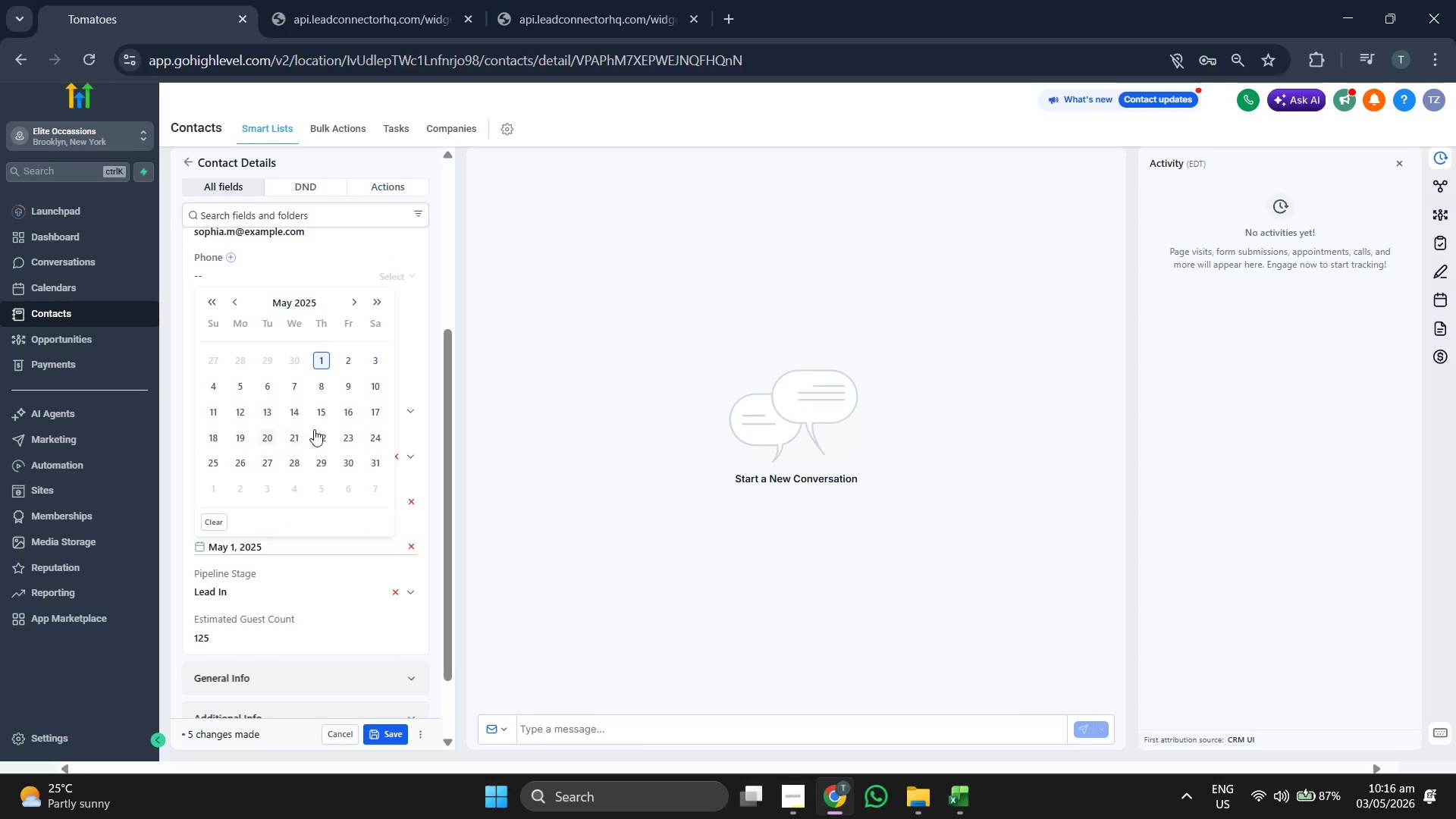 
left_click([325, 413])
 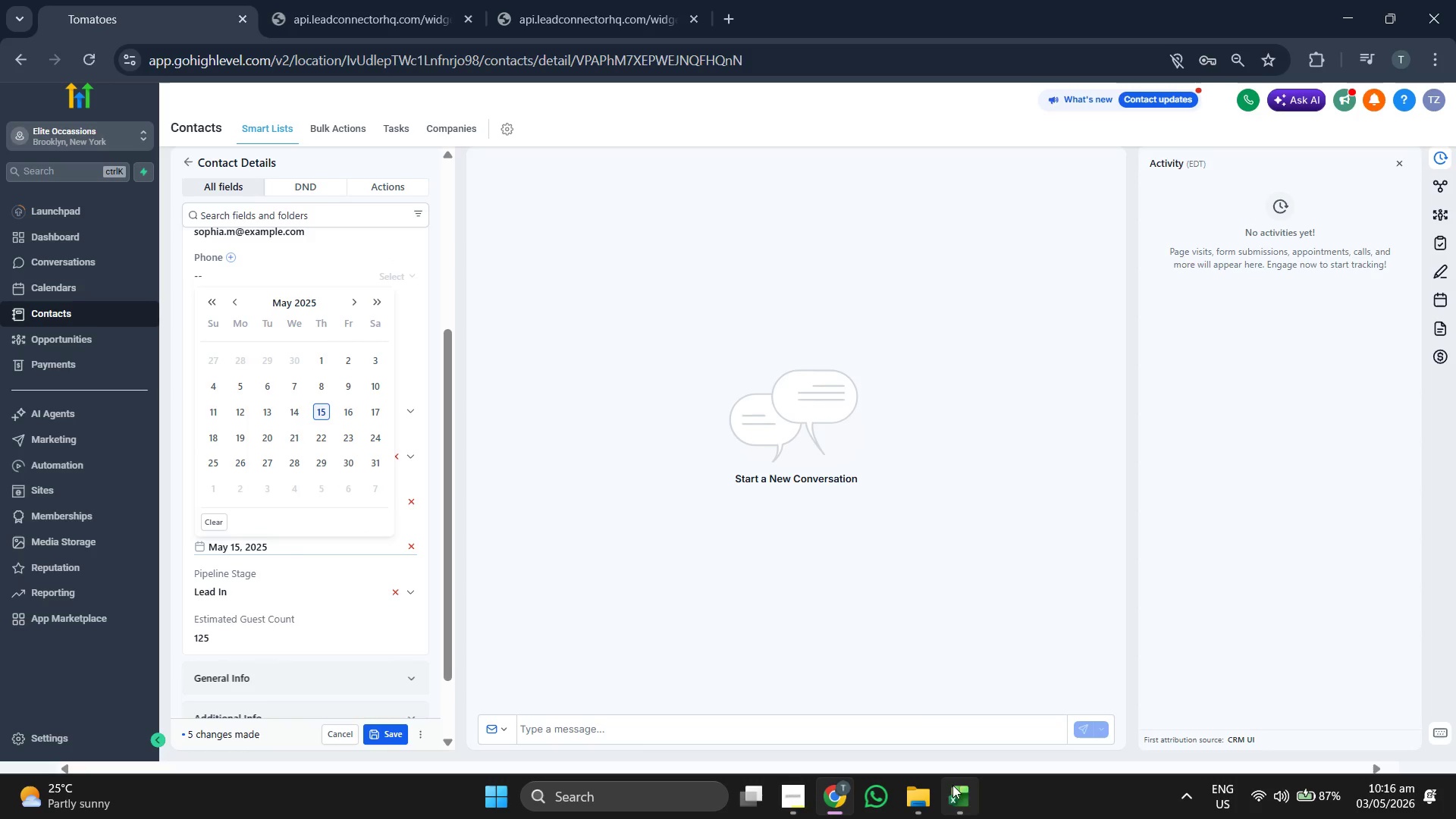 
left_click([965, 813])
 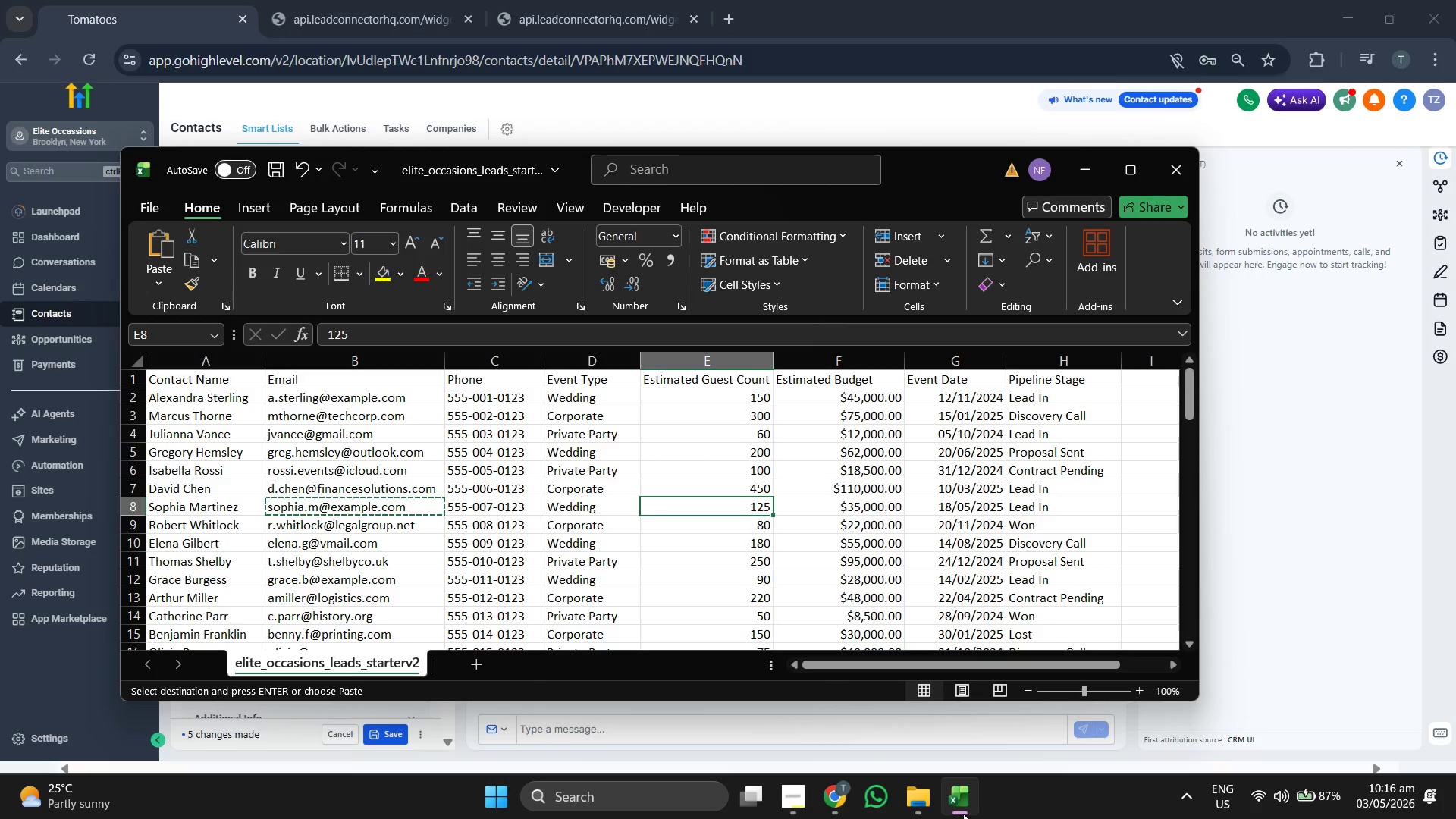 
left_click([962, 813])
 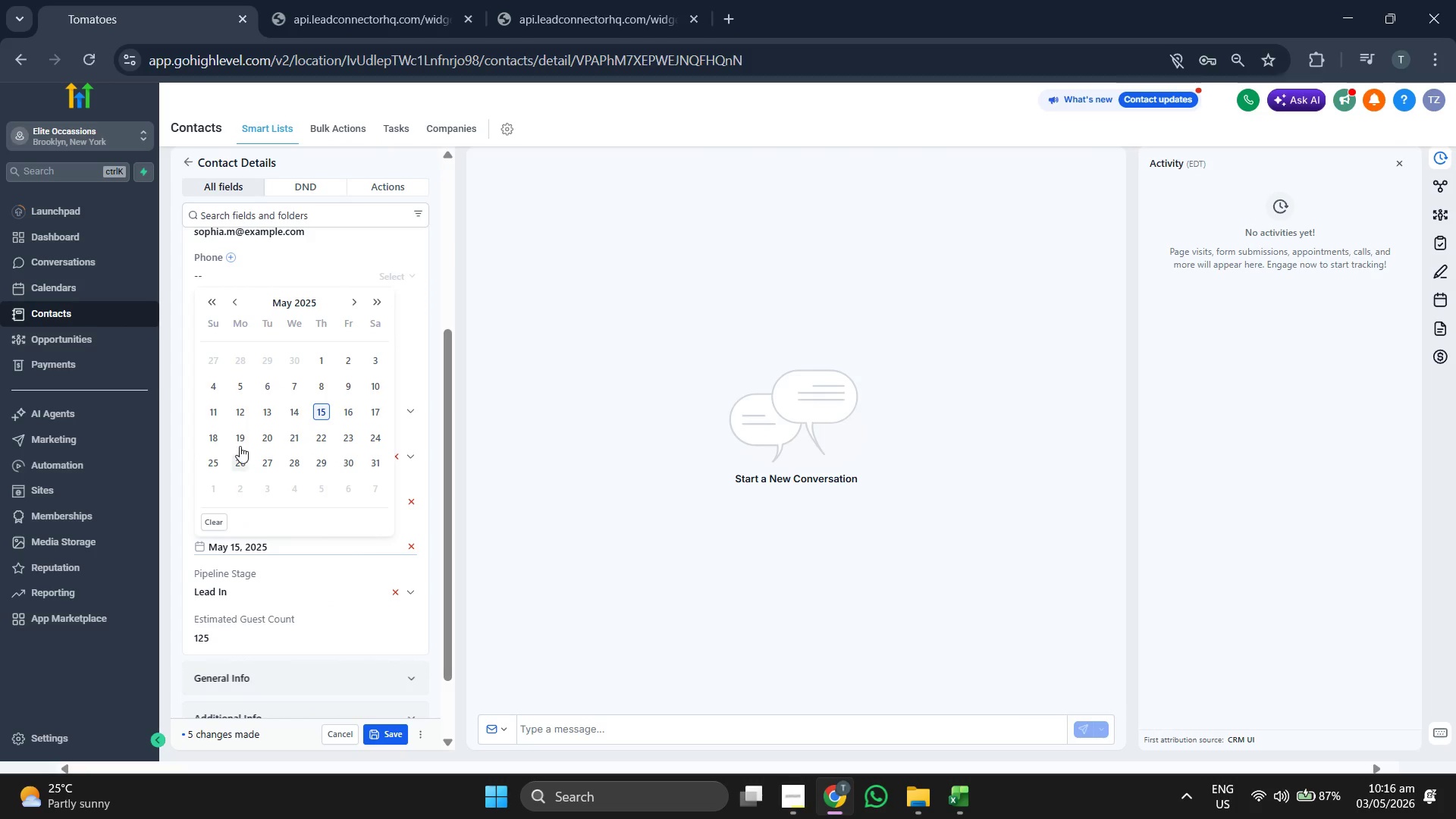 
left_click([226, 440])
 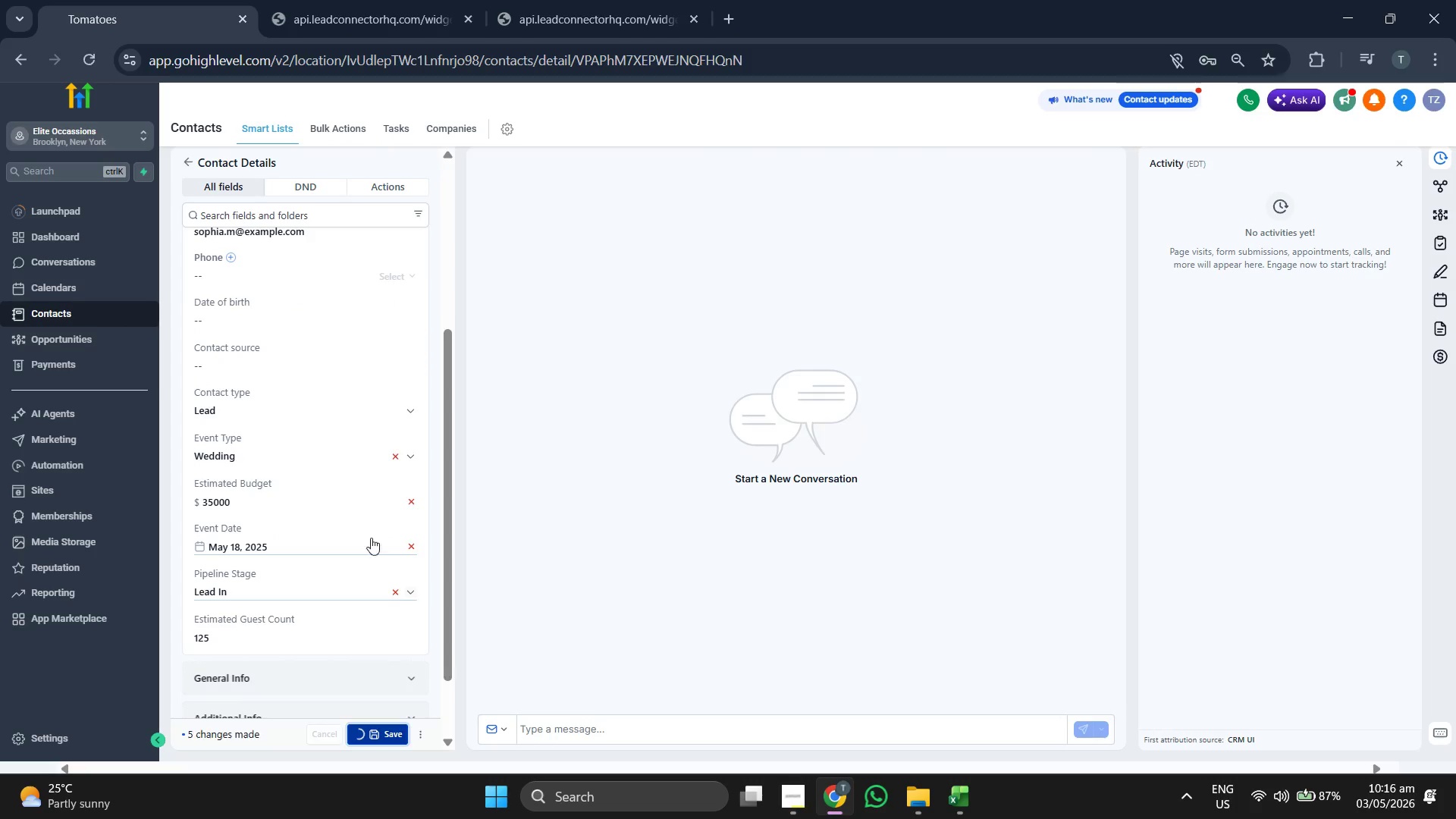 
scroll: coordinate [359, 459], scroll_direction: up, amount: 2.0
 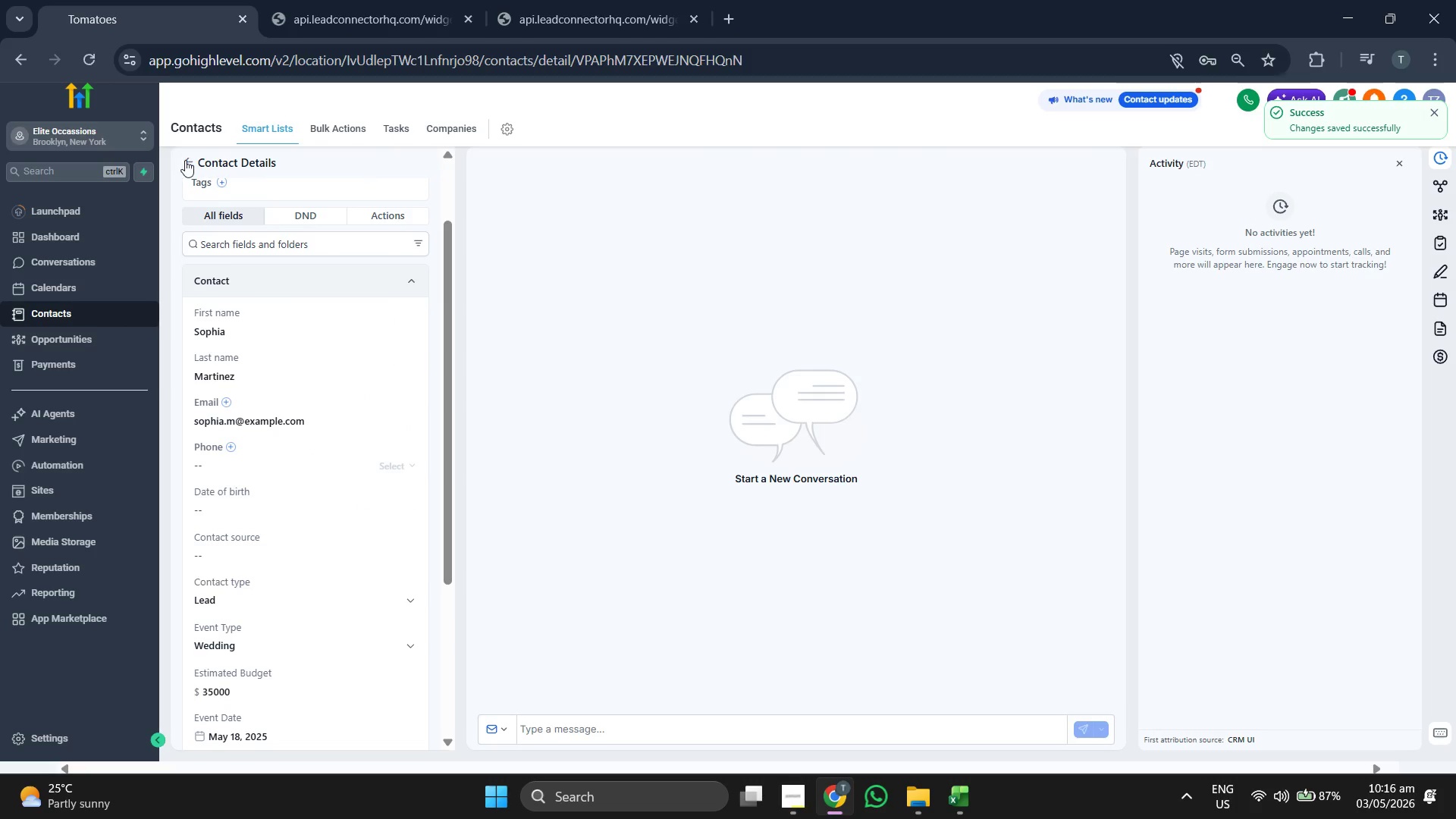 
left_click([195, 165])
 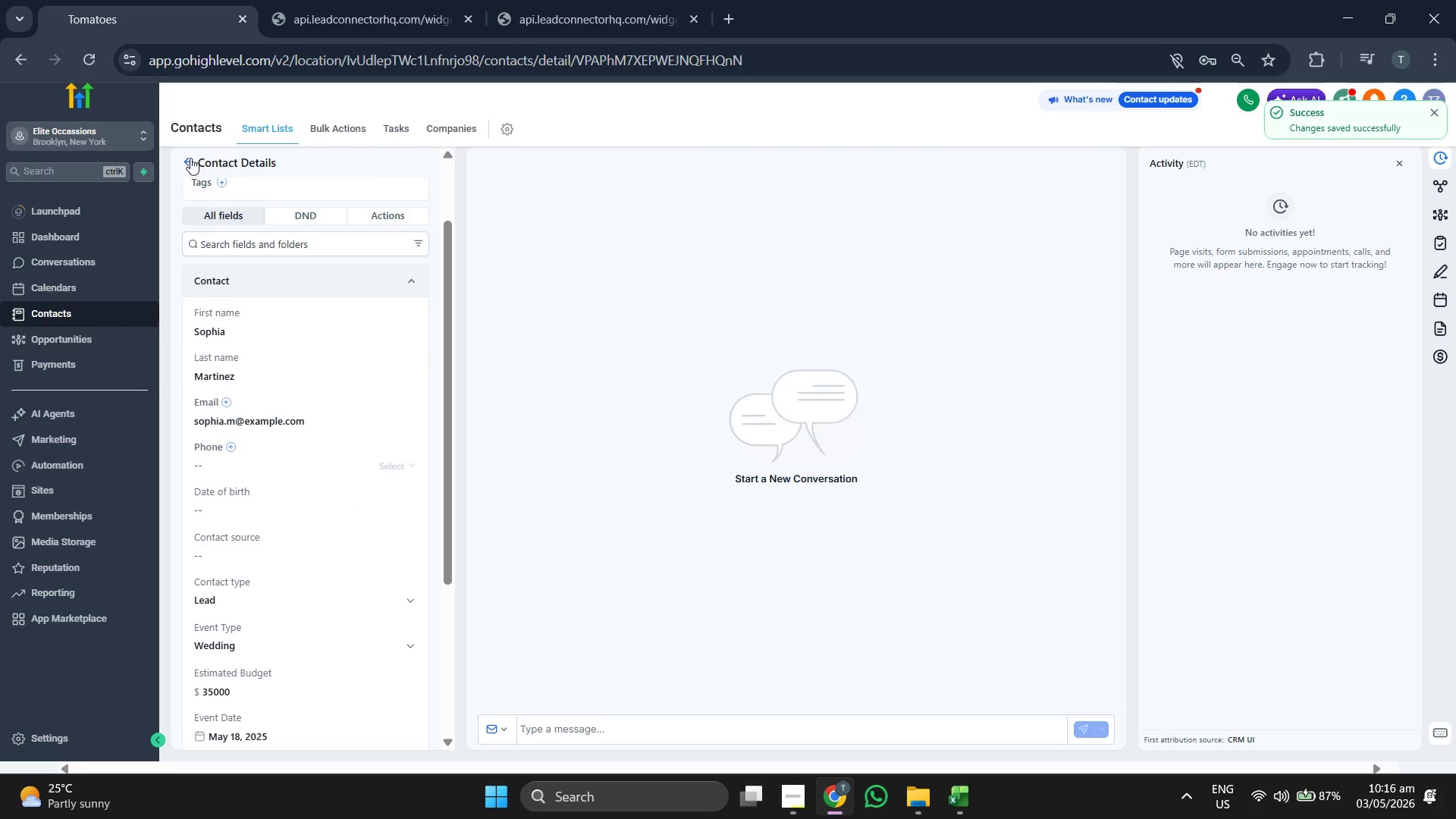 
left_click([190, 158])
 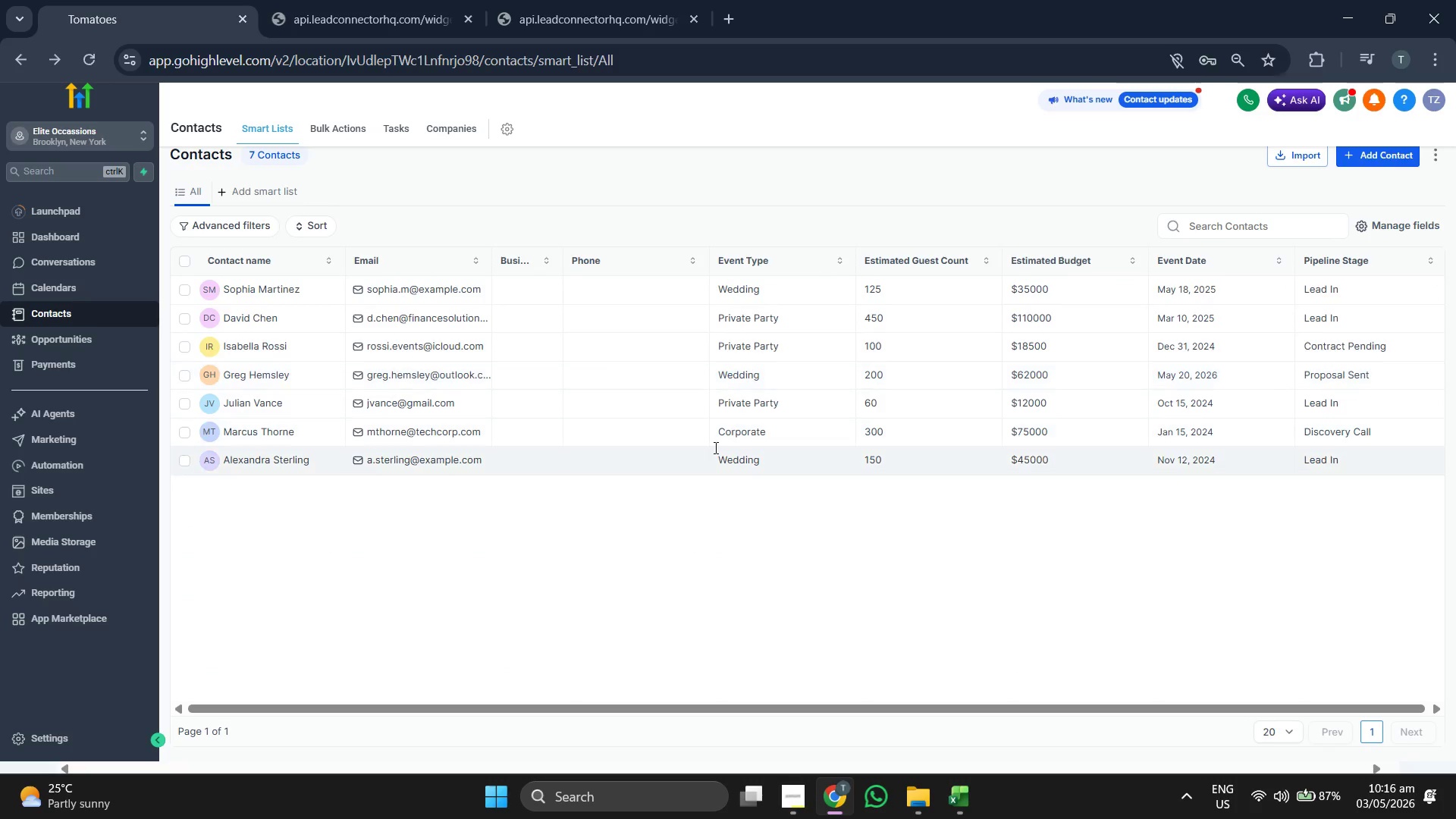 
wait(8.16)
 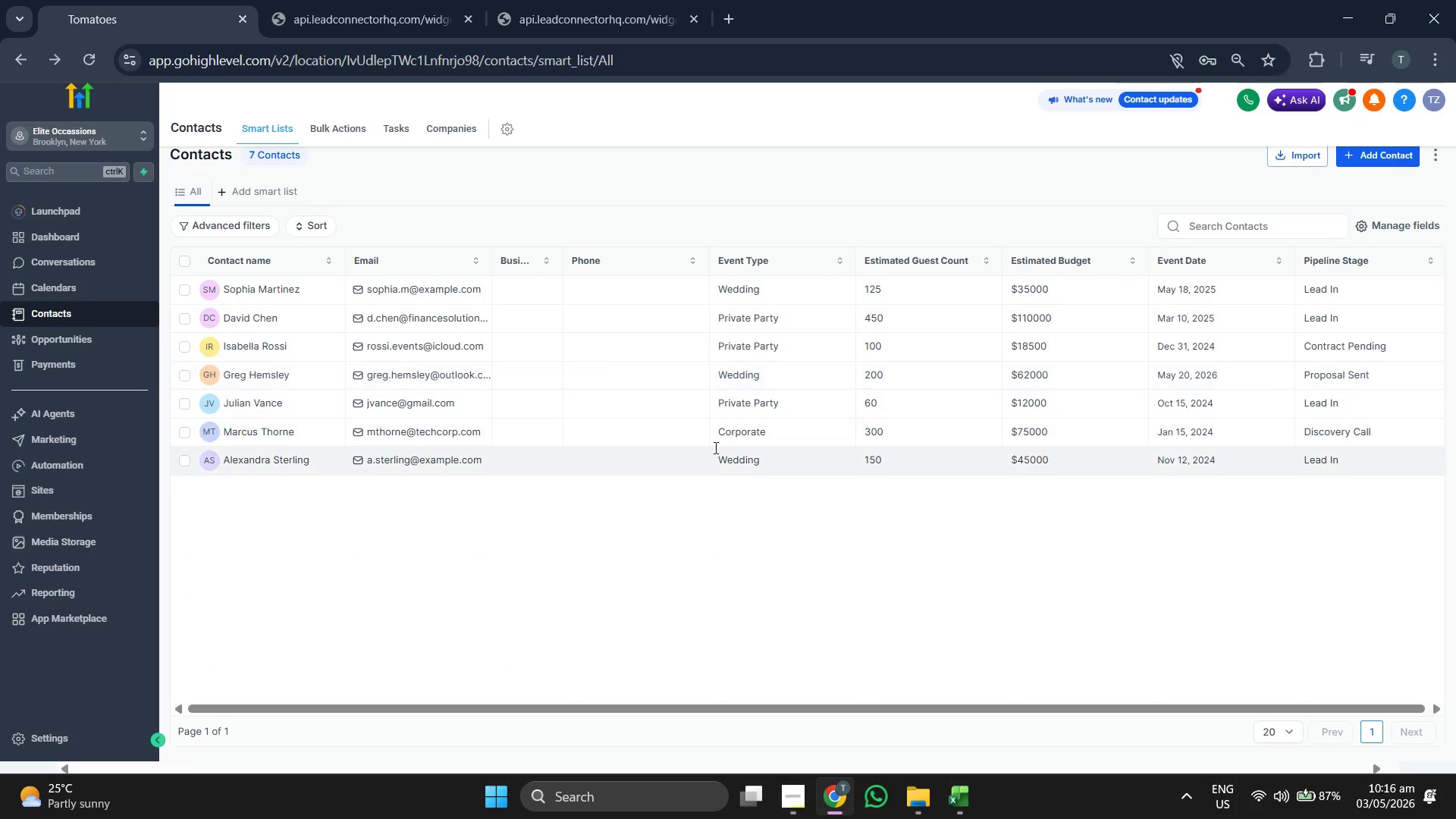 
left_click([1393, 155])
 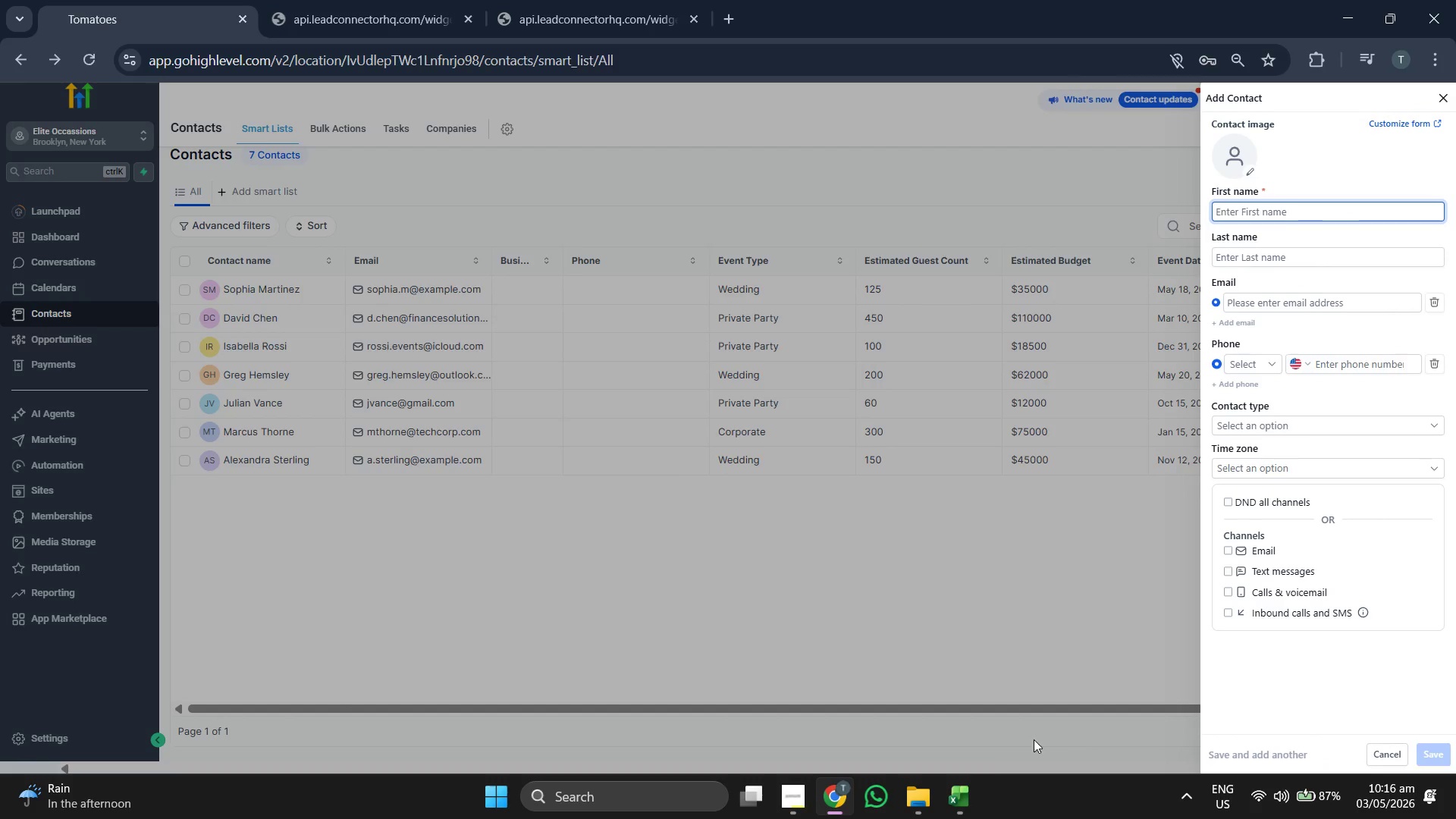 
left_click([969, 790])
 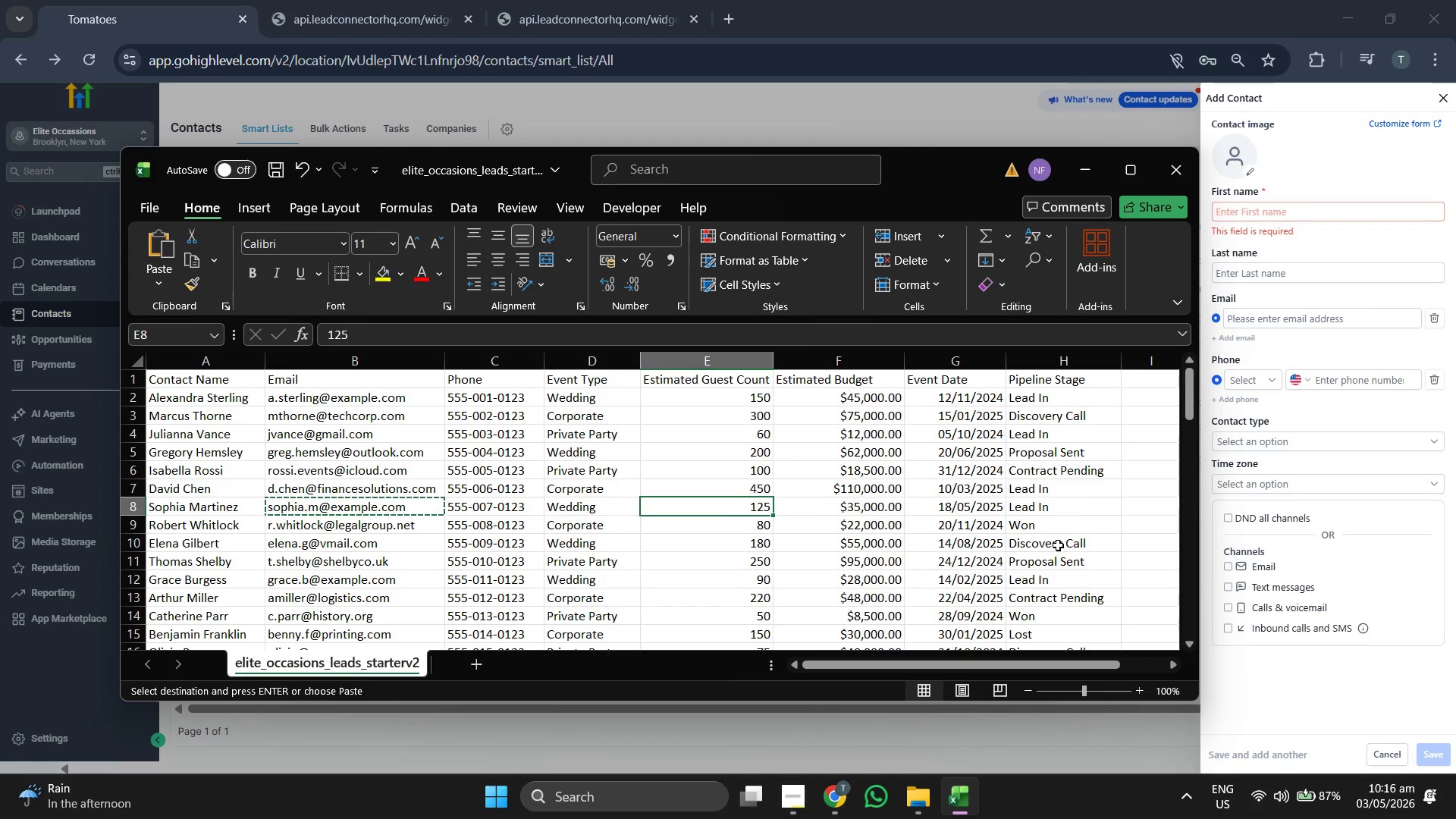 
key(ArrowLeft)
 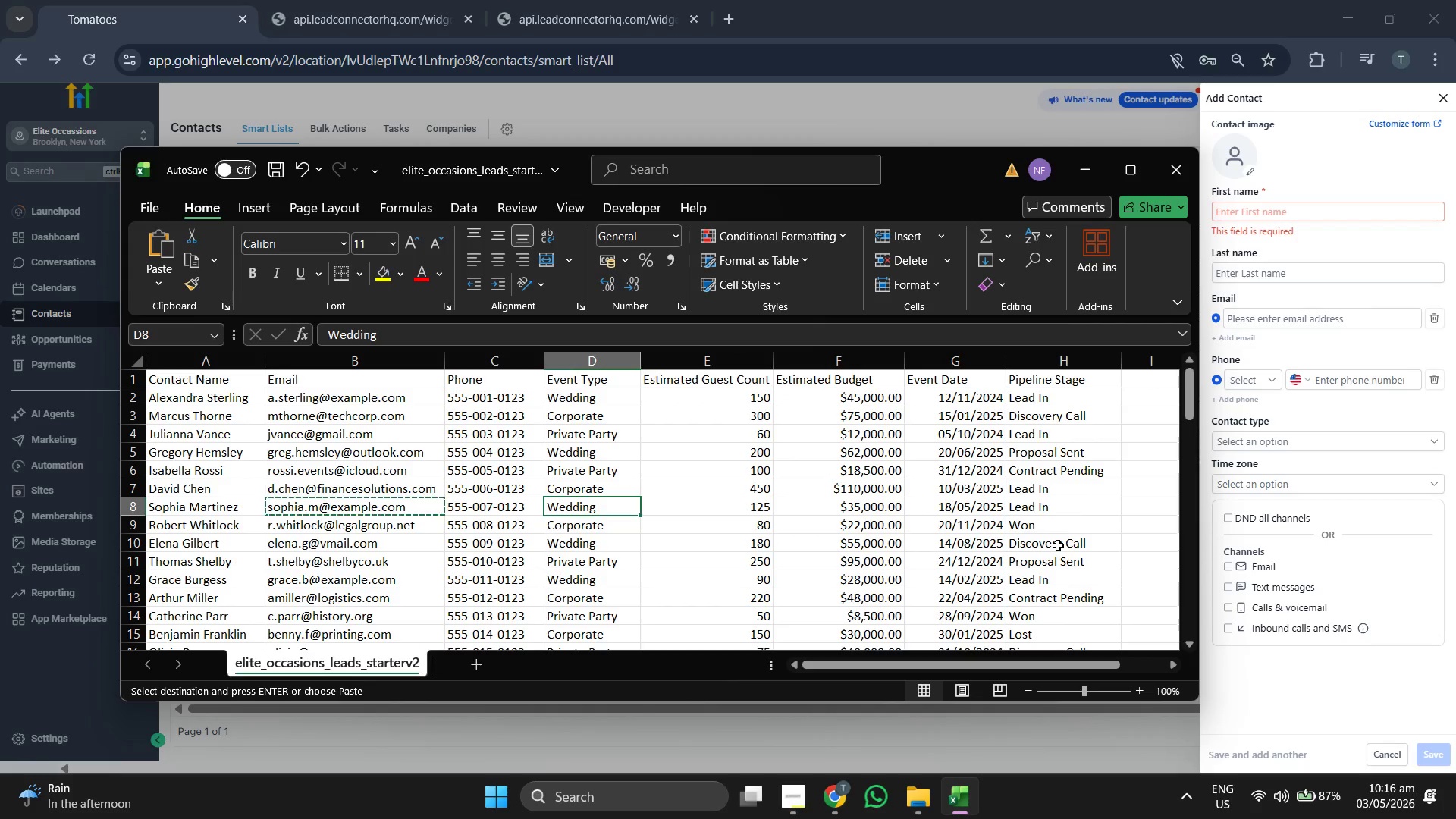 
key(ArrowDown)
 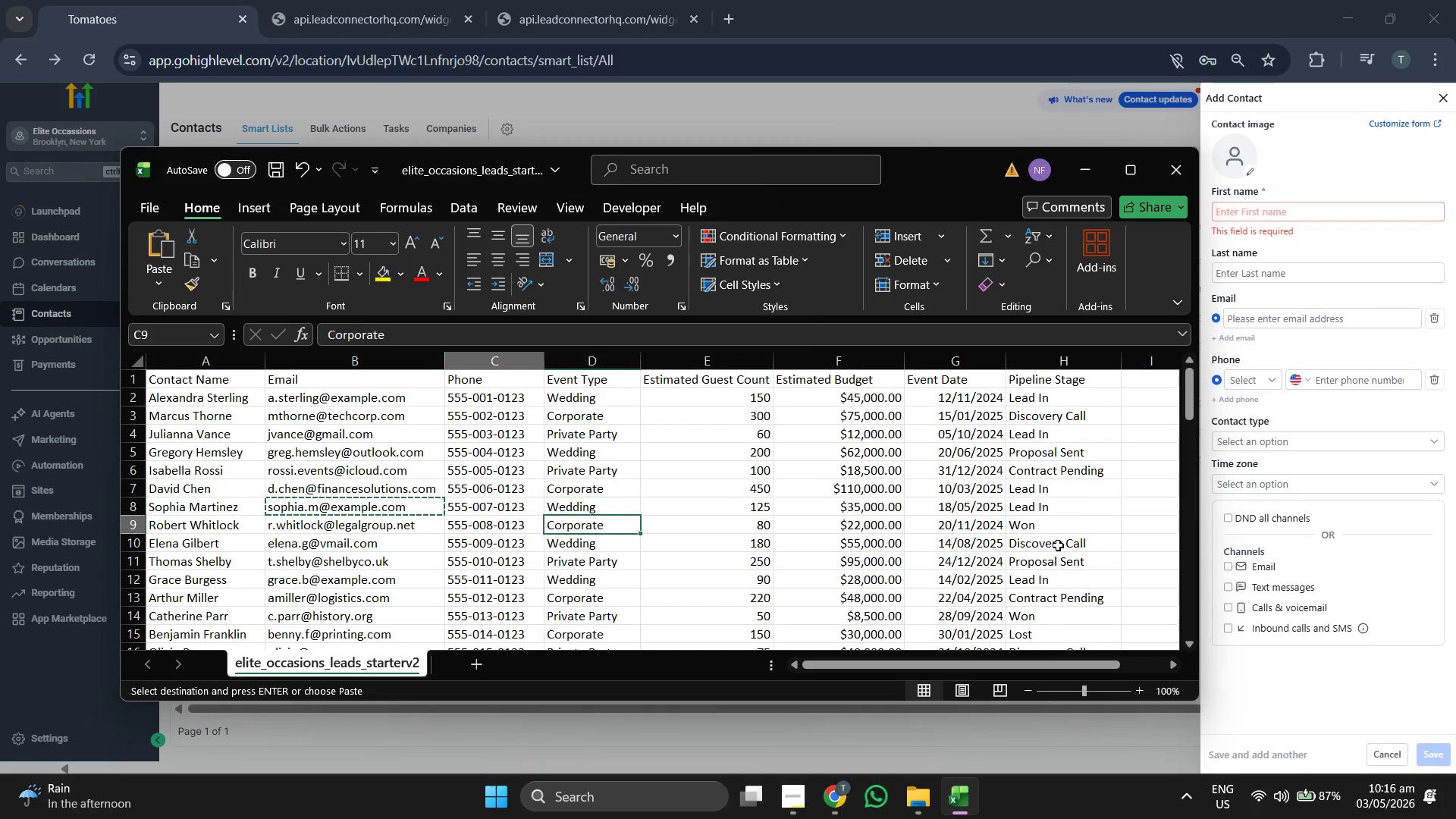 
key(ArrowLeft)
 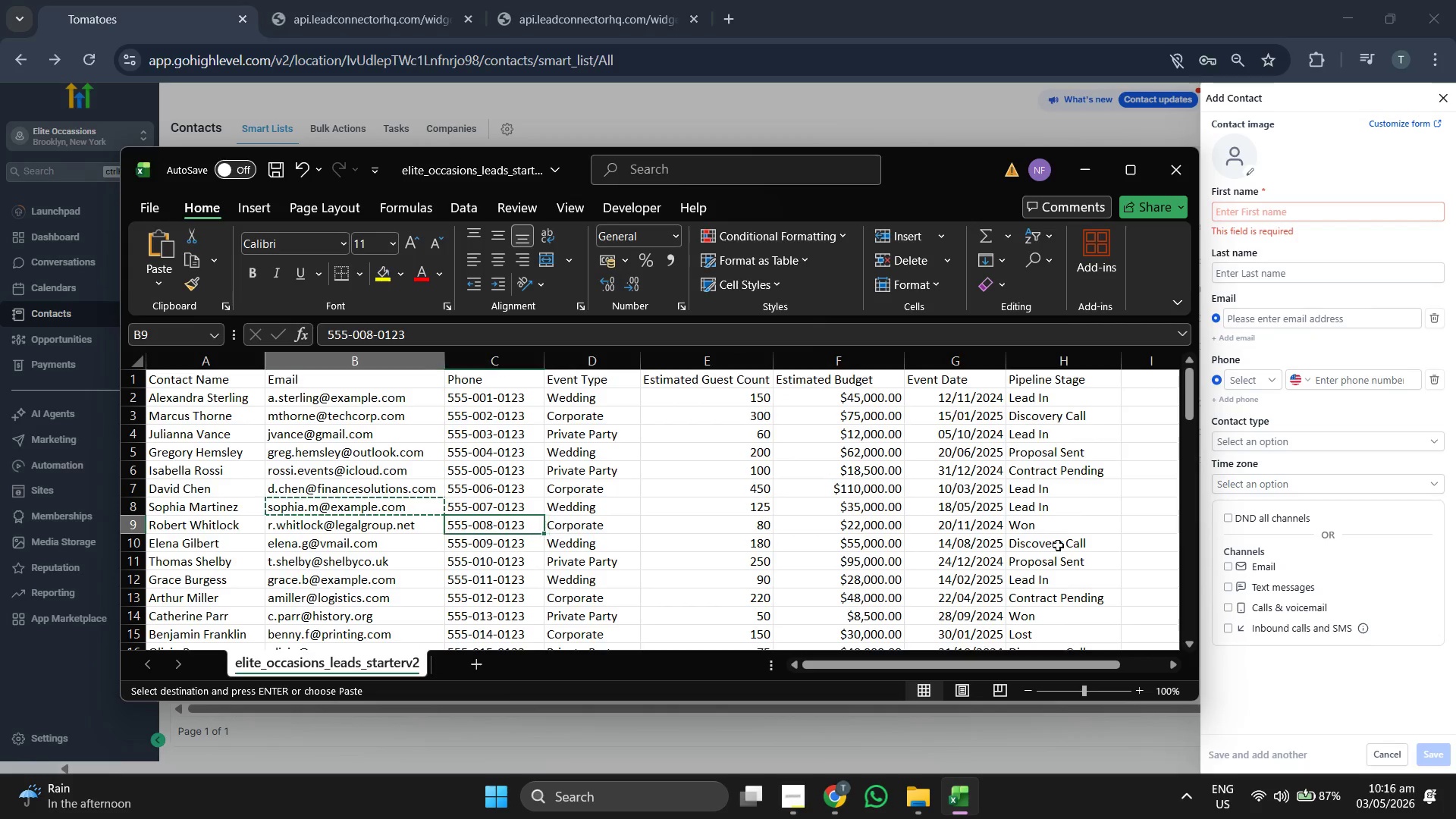 
key(ArrowLeft)
 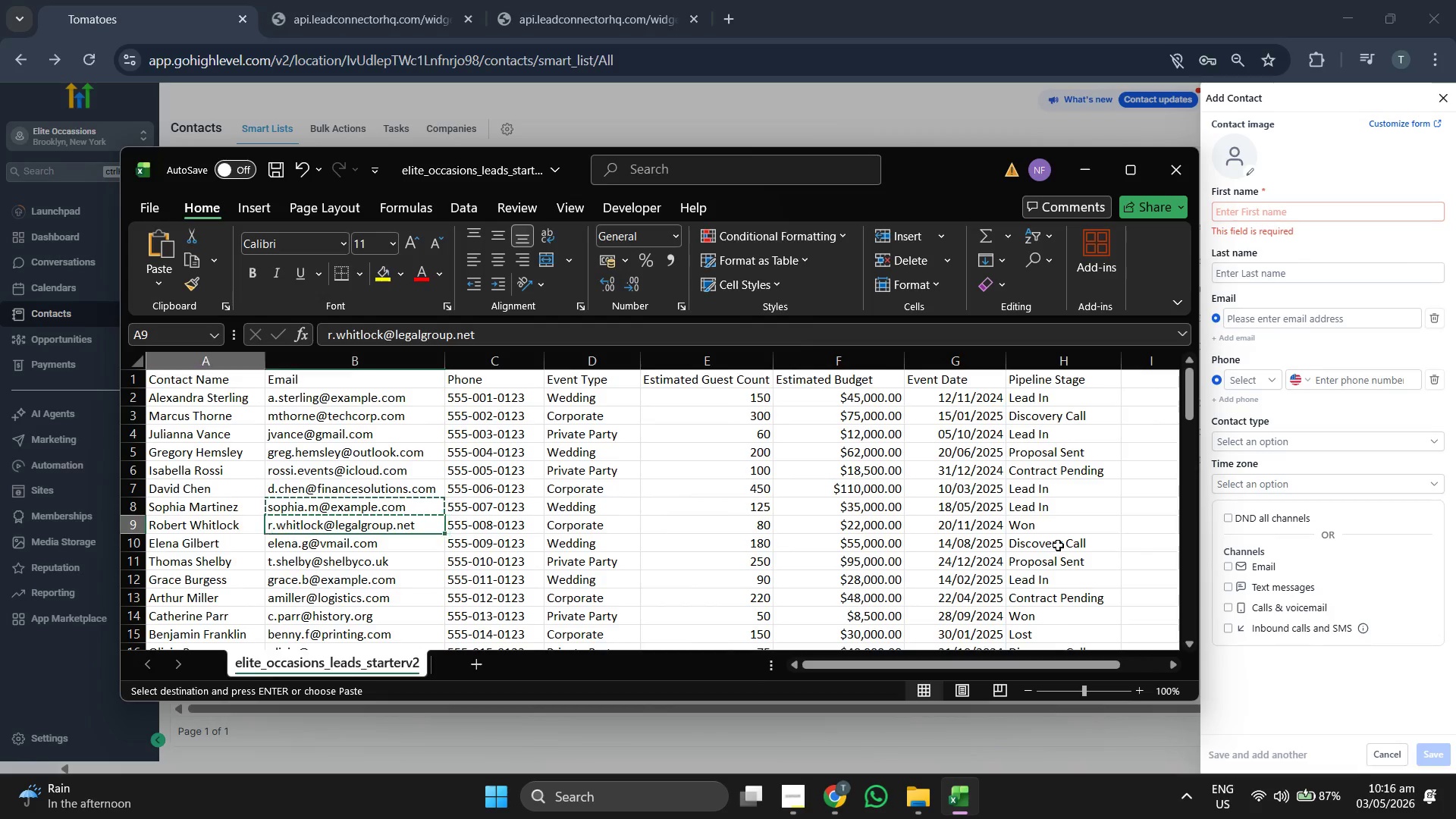 
key(ArrowLeft)
 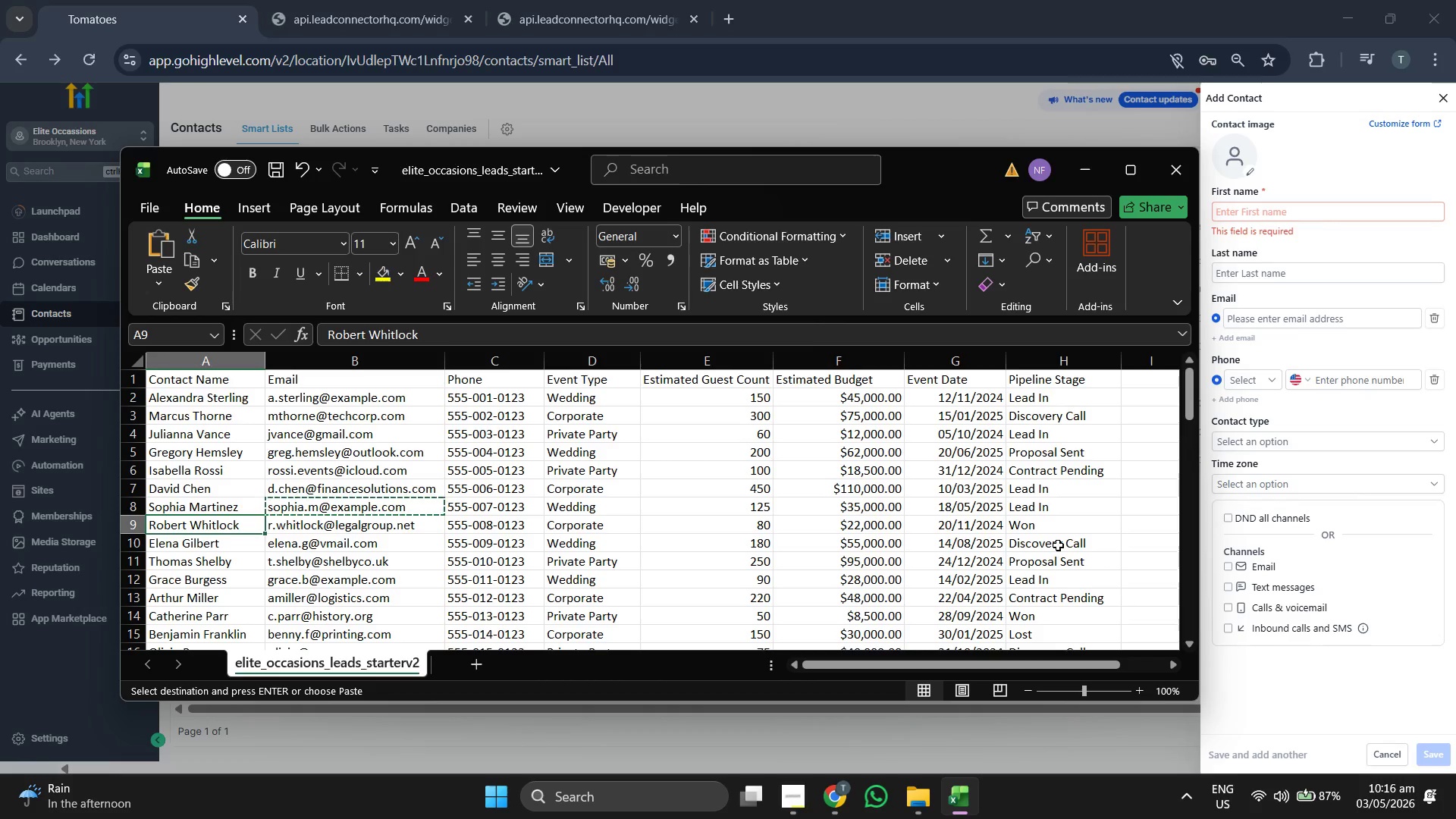 
key(ArrowRight)
 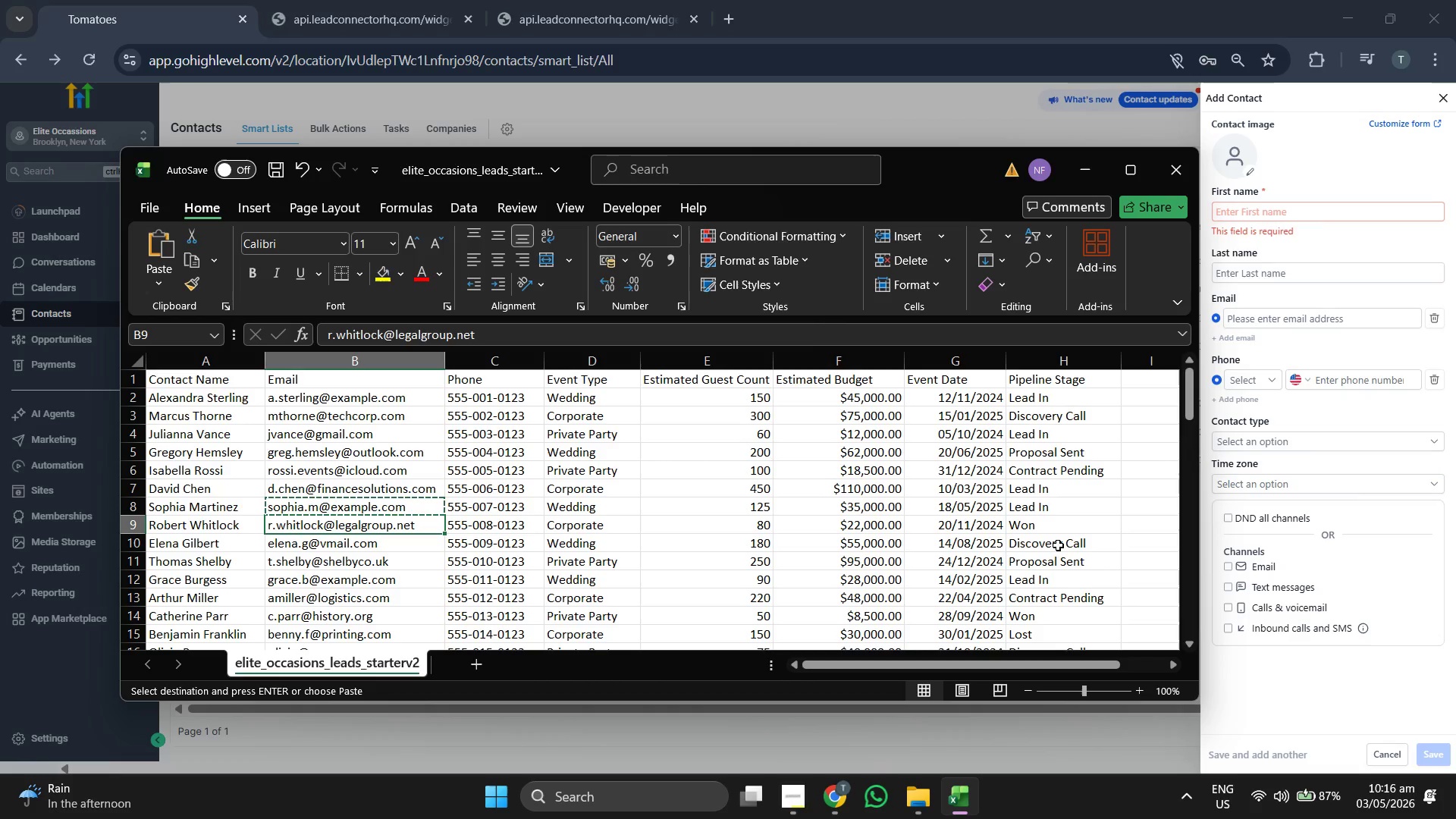 
key(Control+C)
 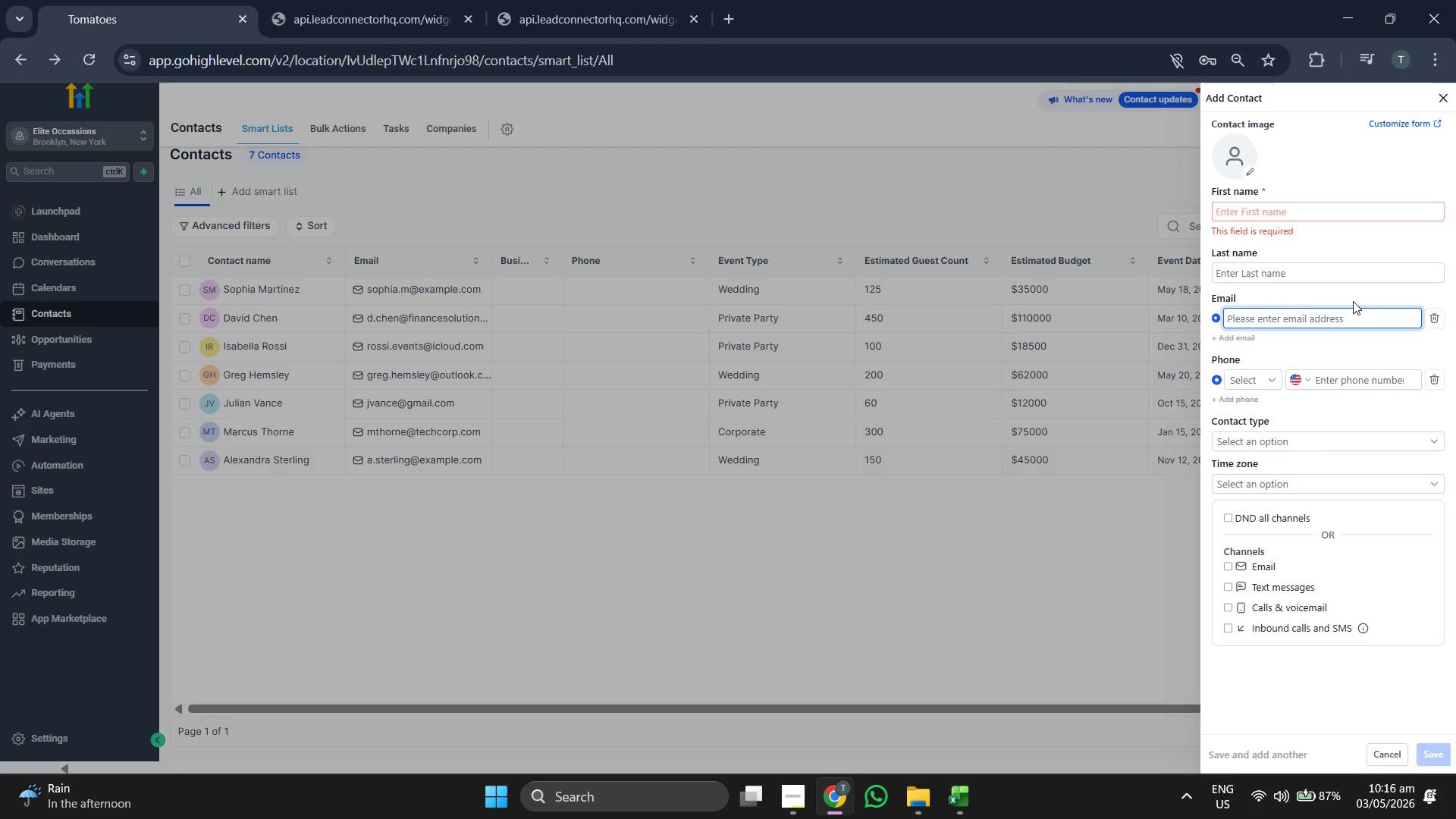 
key(Control+V)
 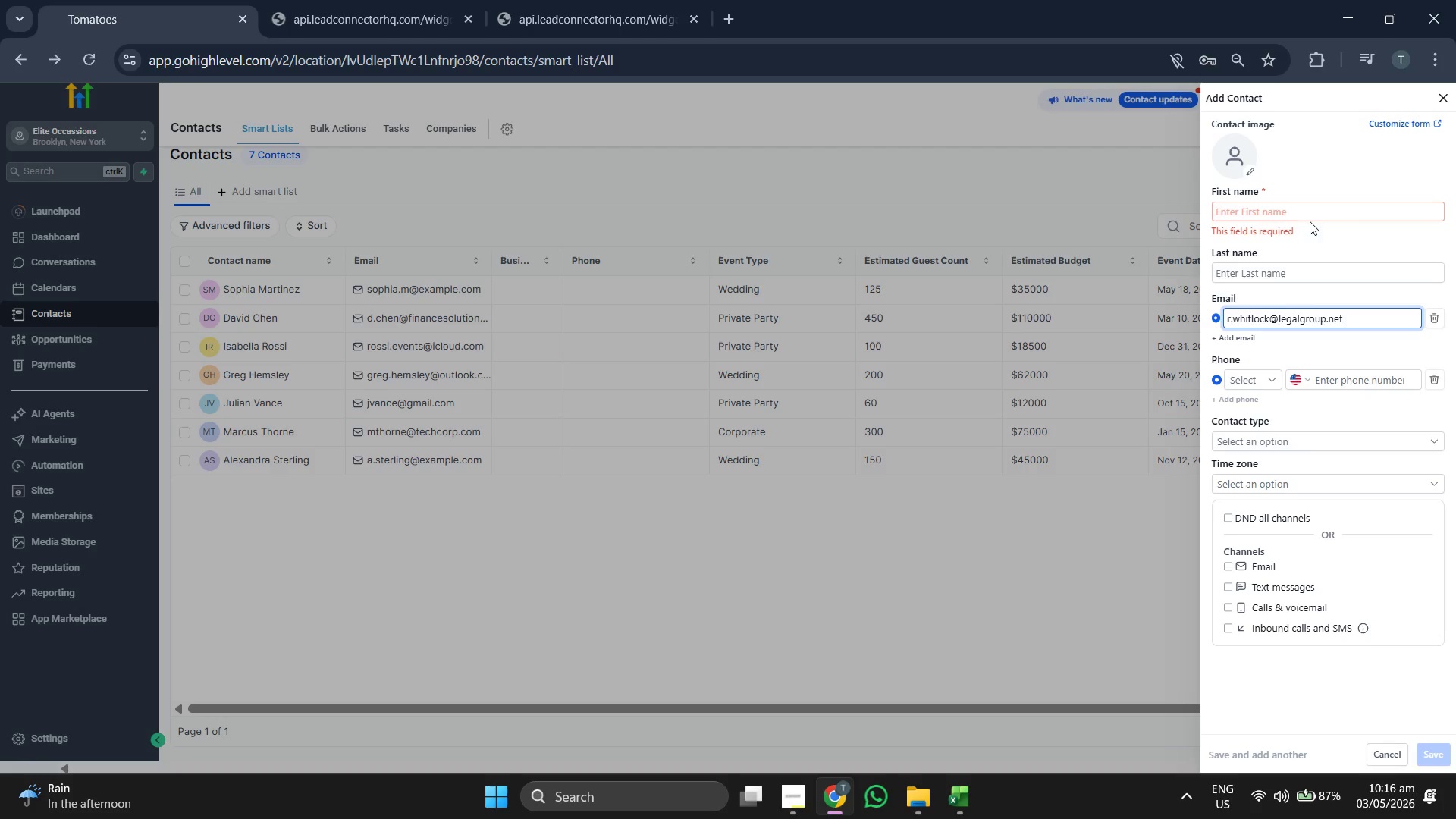 
left_click([1309, 220])
 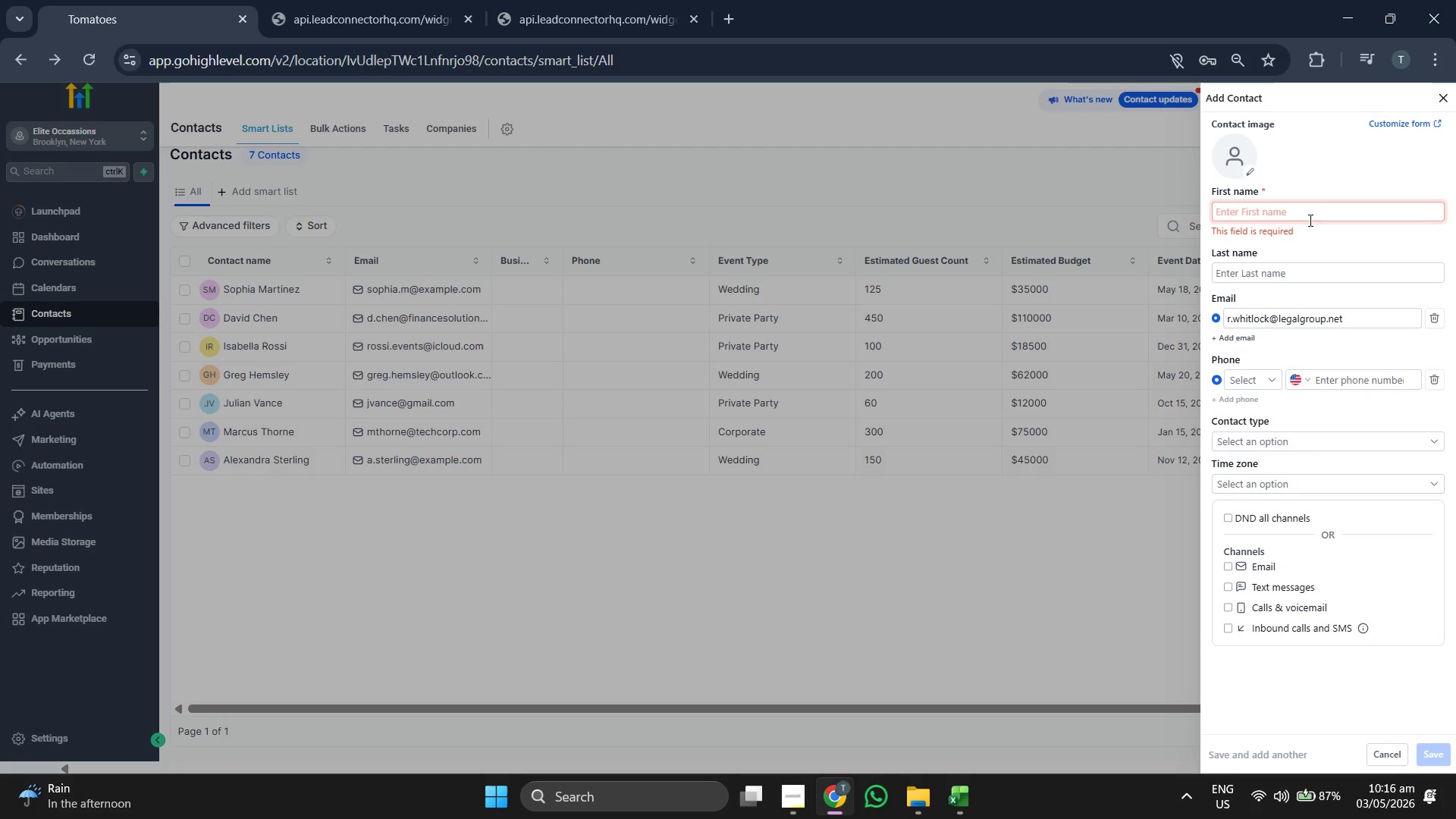 
type(Robert)
 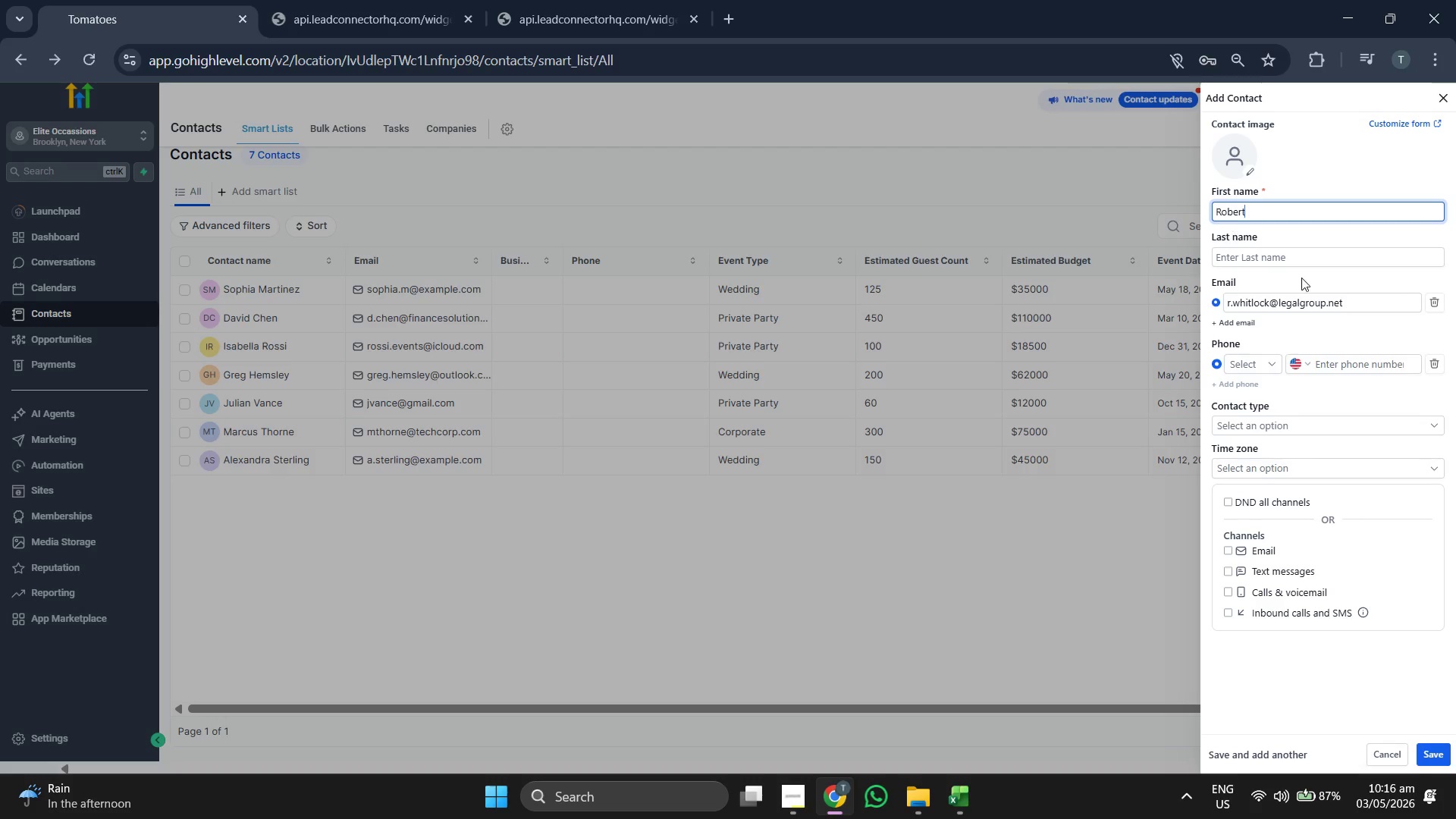 
left_click([1315, 262])
 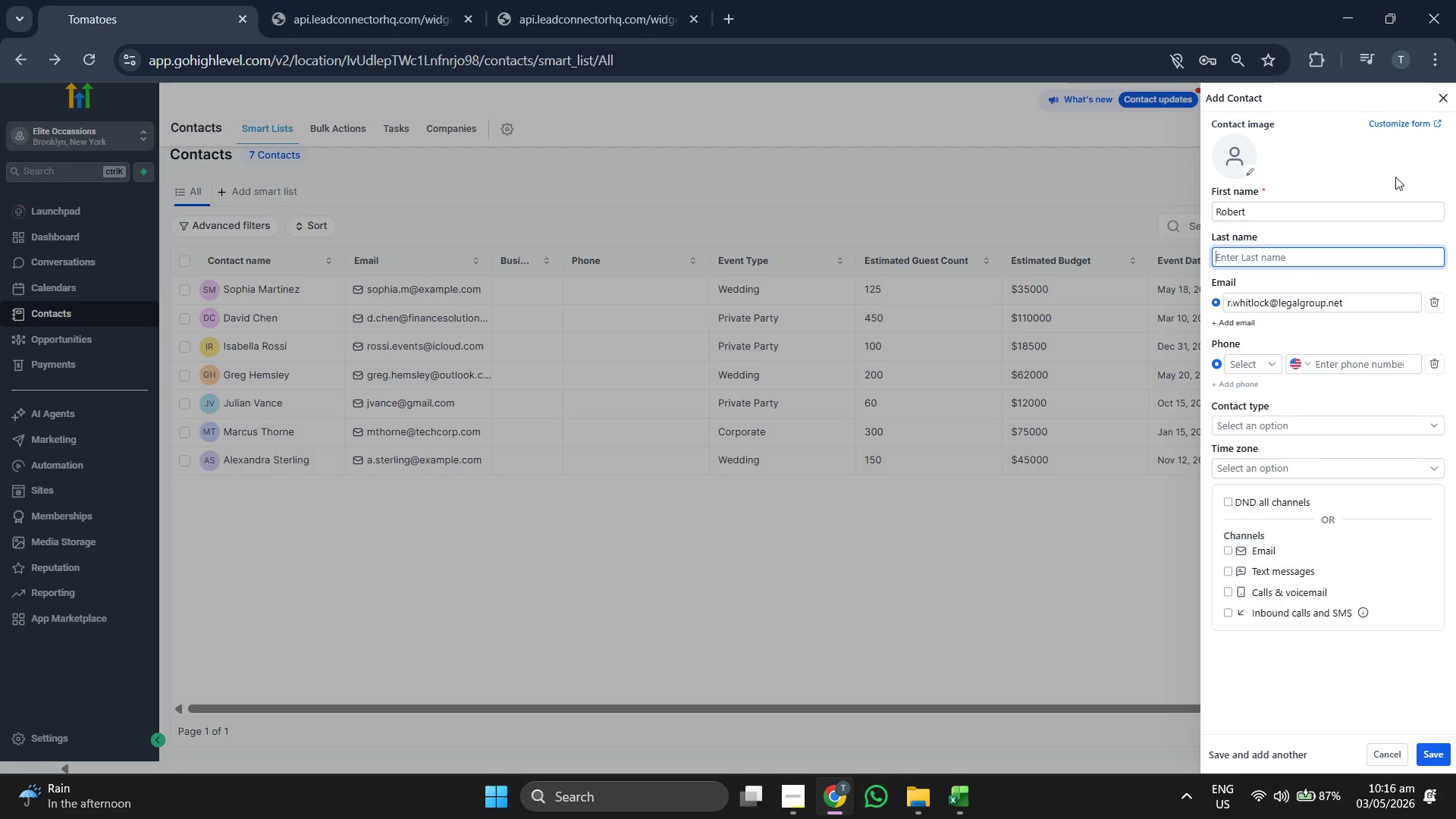 
type(Whitlock)
 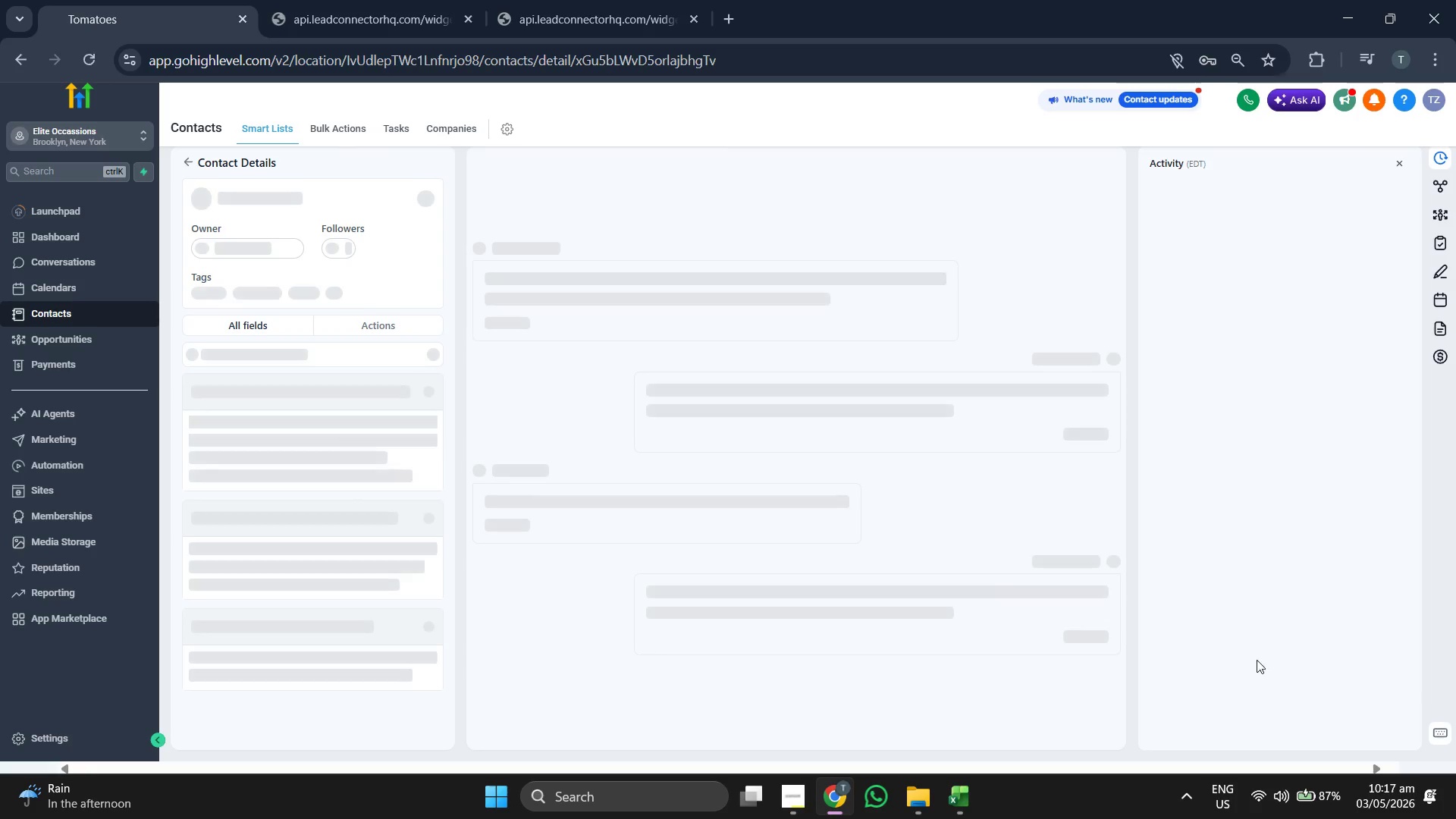 
wait(5.11)
 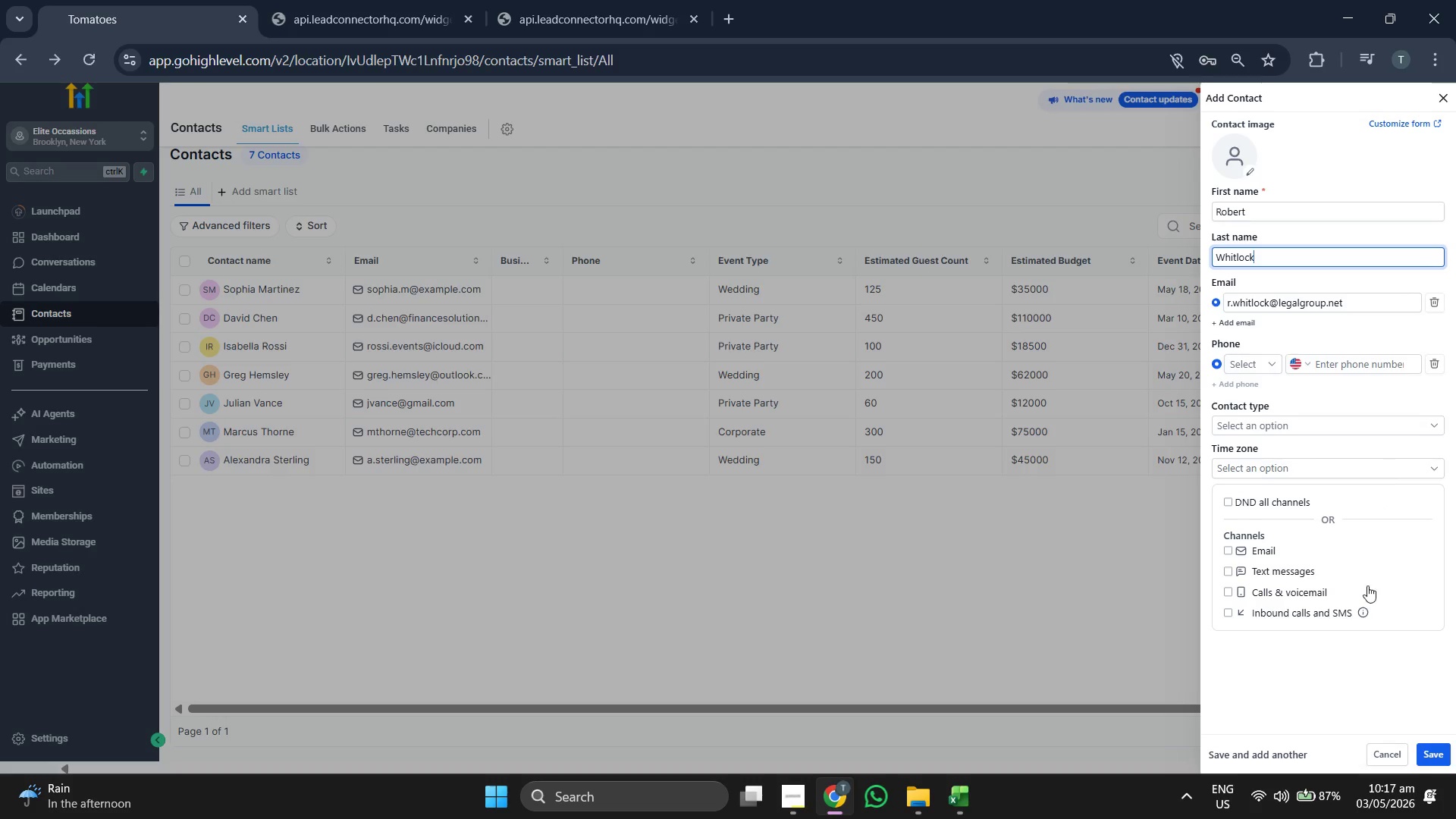 
scroll: coordinate [435, 444], scroll_direction: down, amount: 3.0
 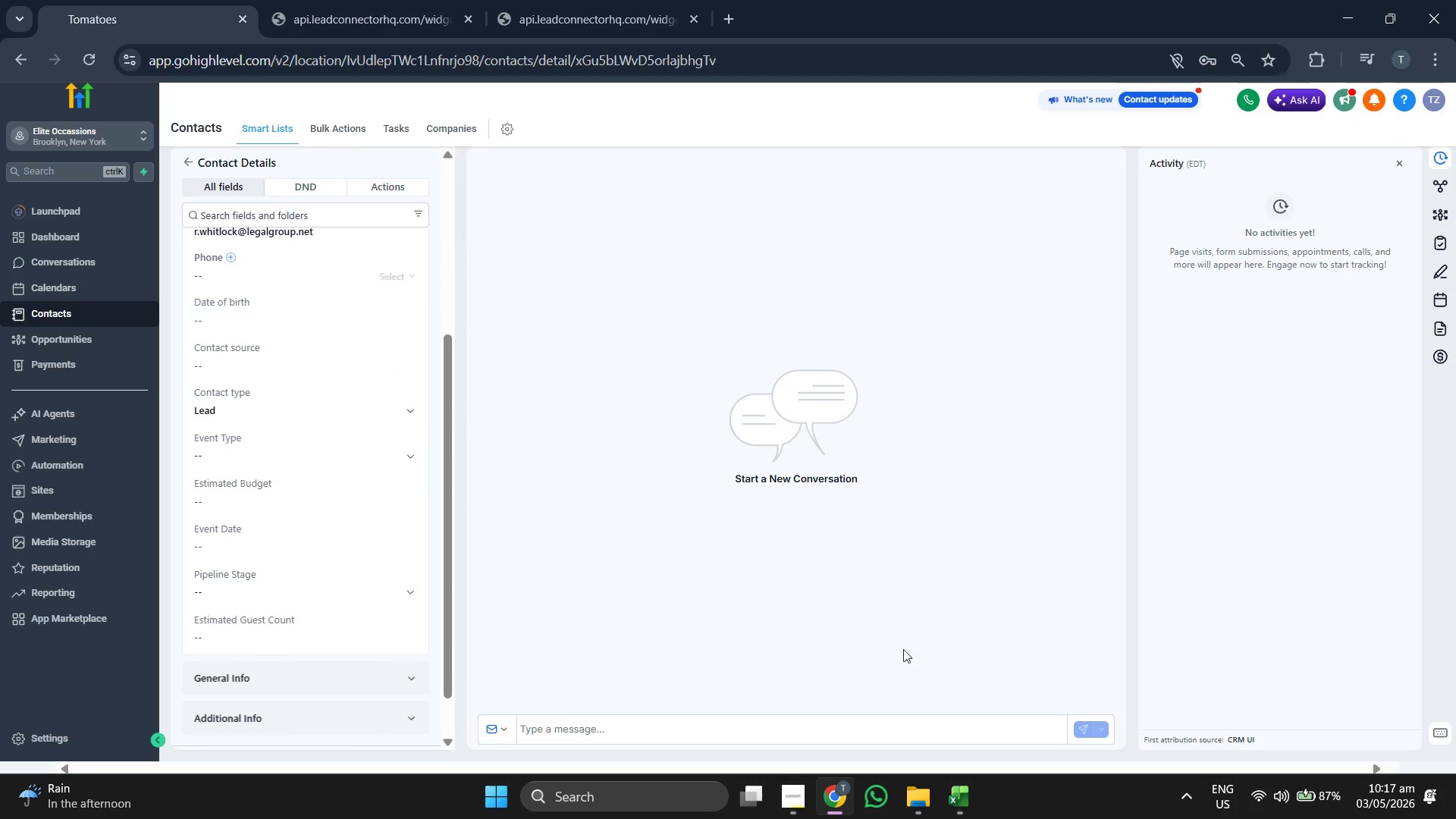 
left_click([958, 818])
 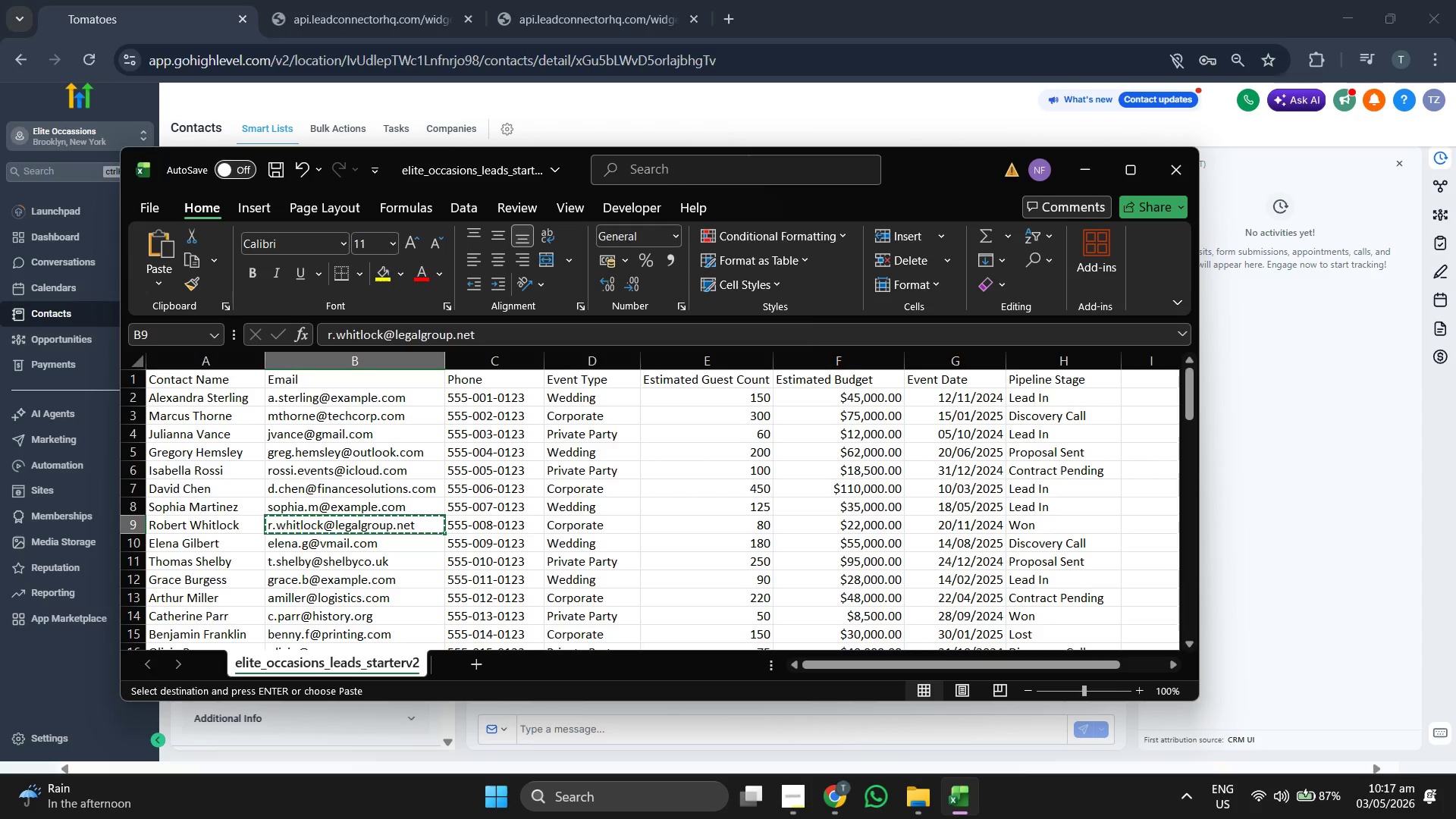 
left_click([958, 818])
 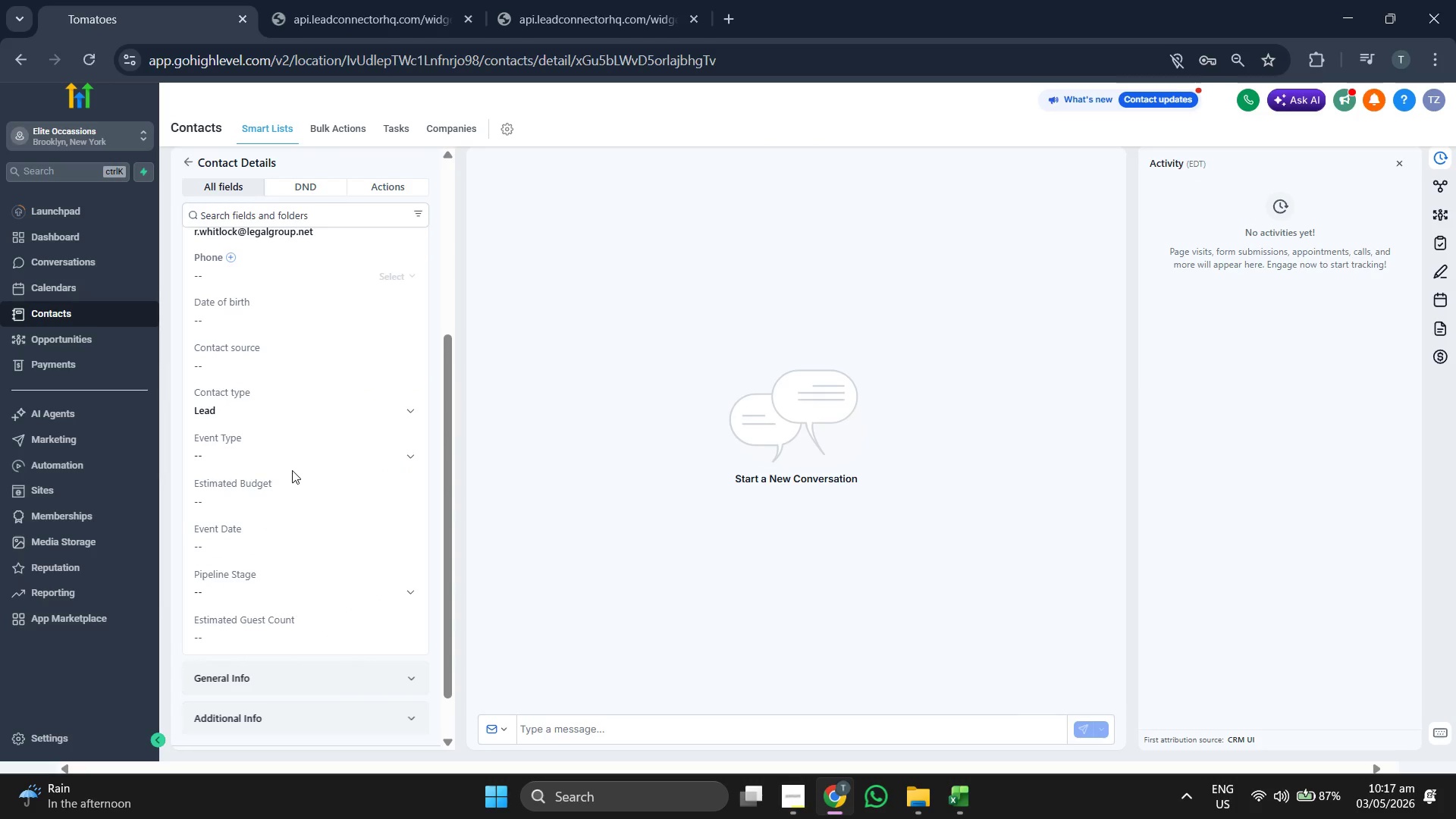 
left_click([303, 450])
 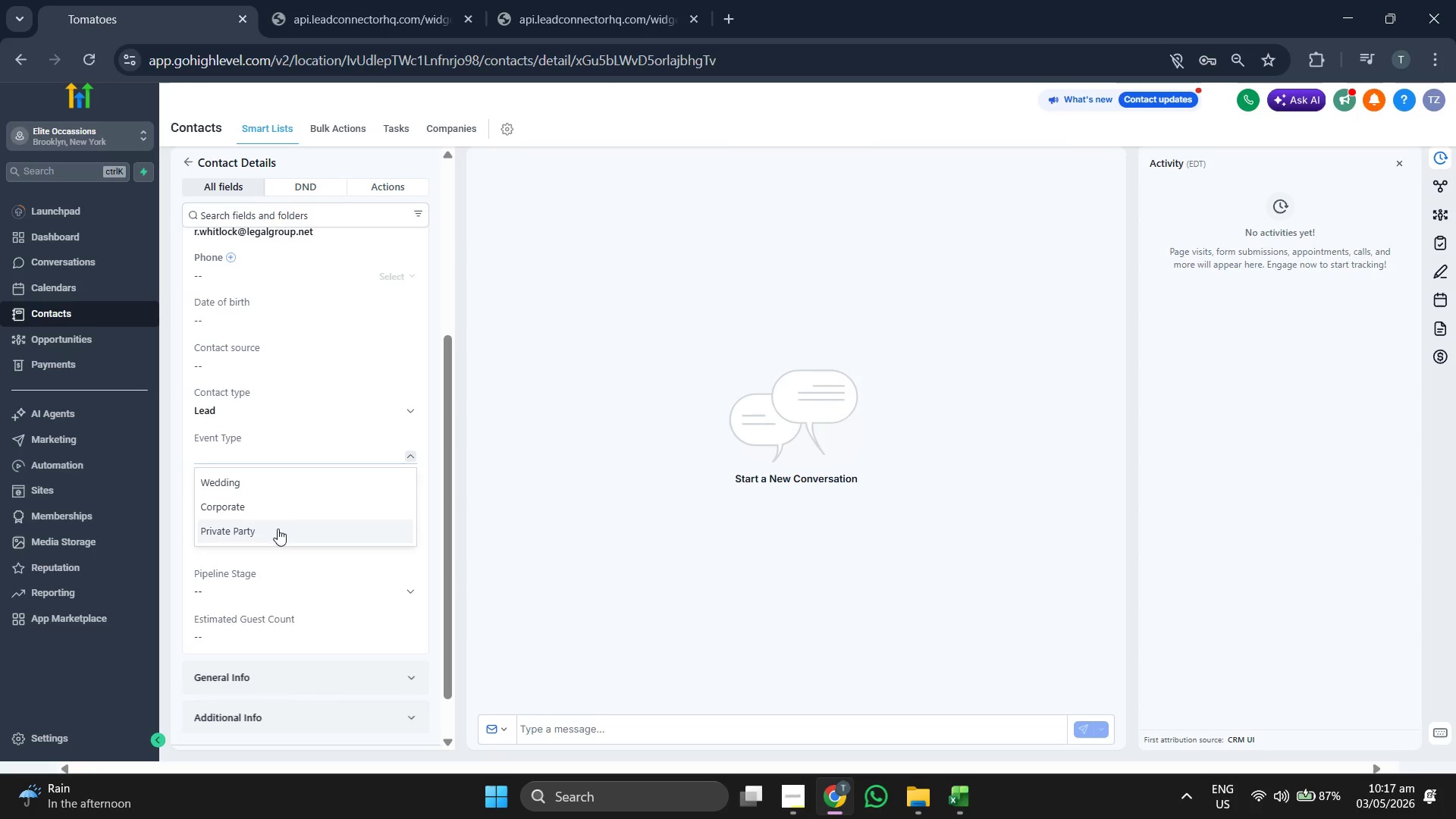 
left_click([290, 512])
 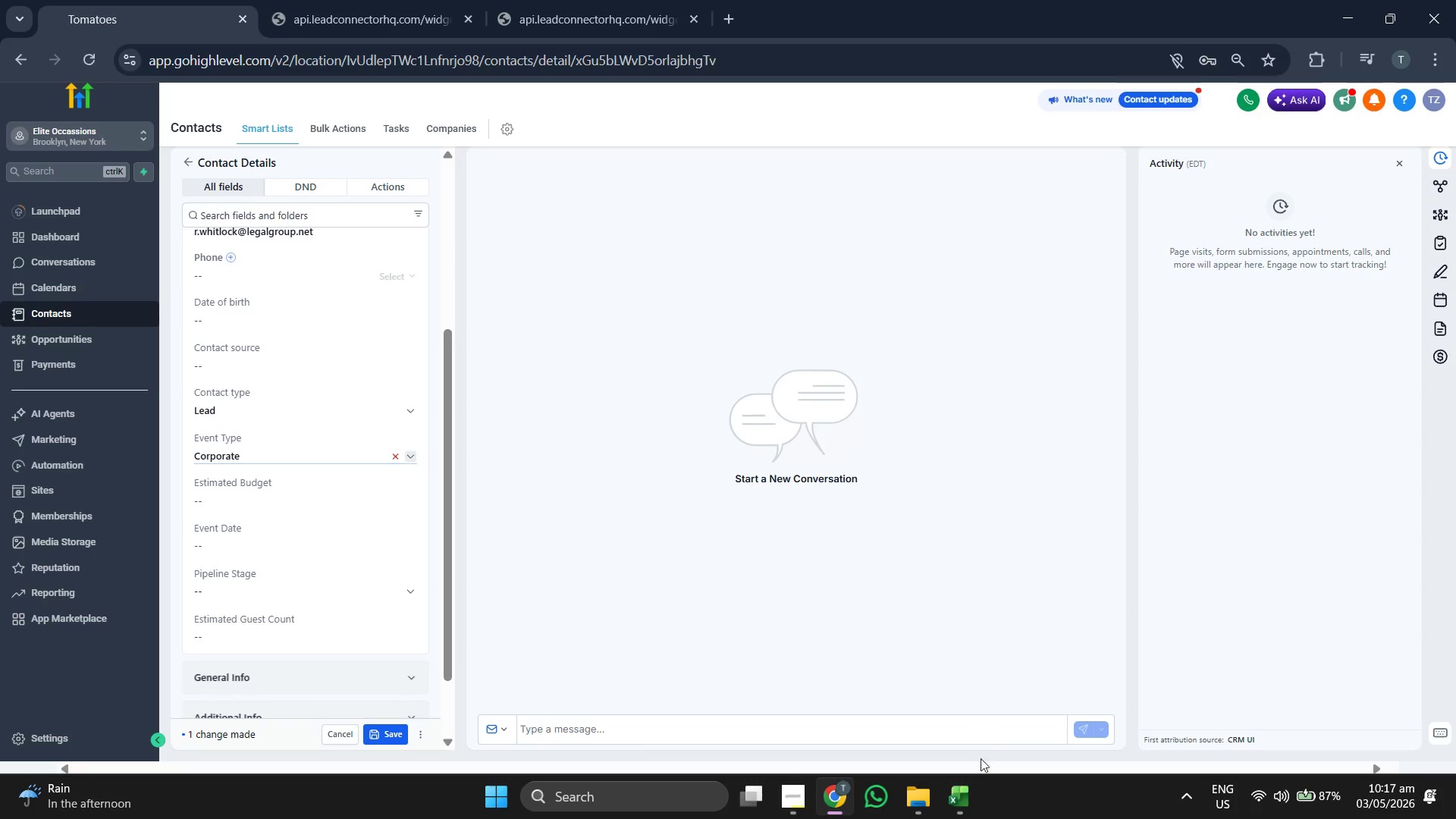 
left_click([962, 799])
 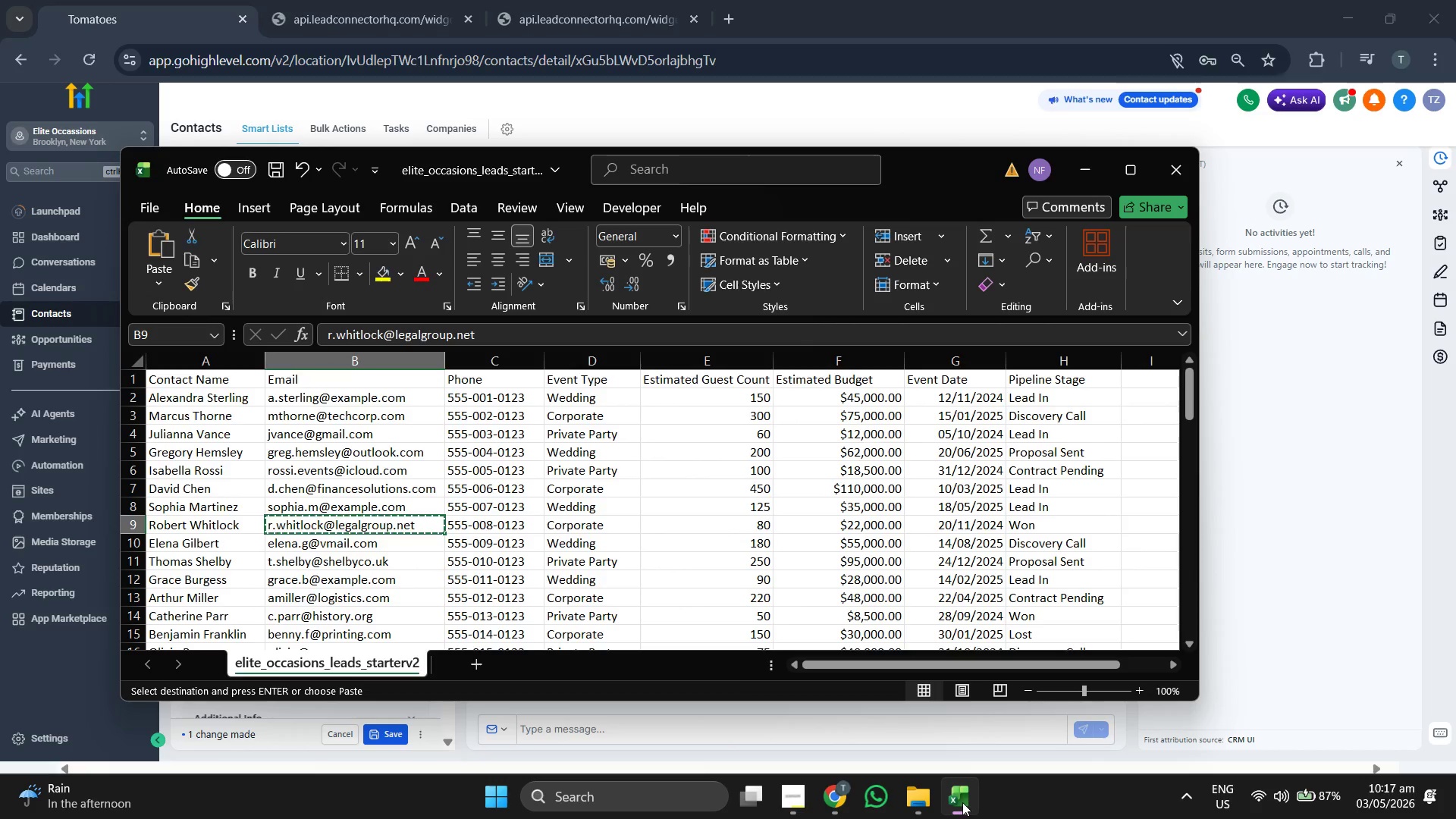 
left_click([962, 802])
 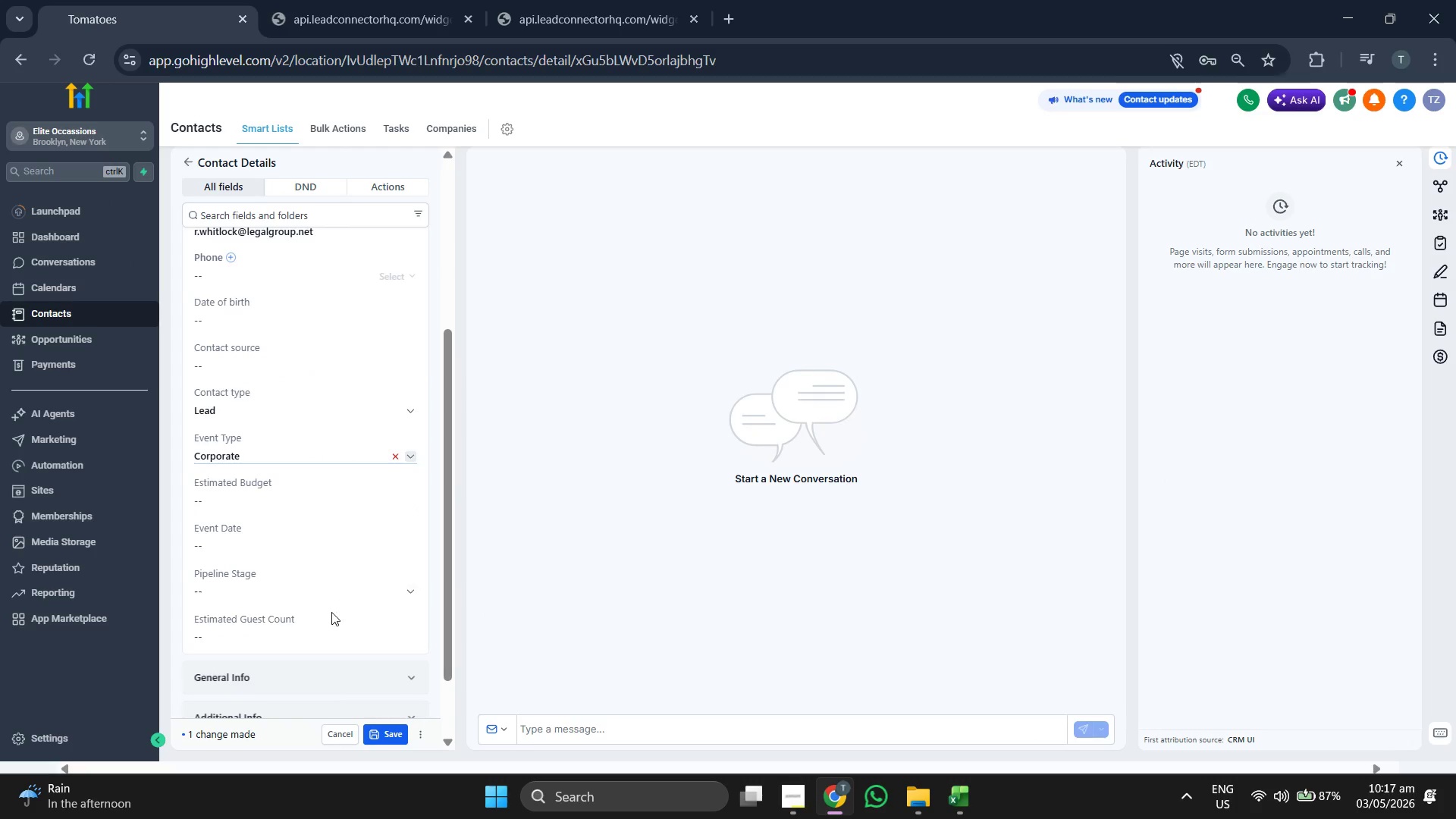 
left_click([333, 630])
 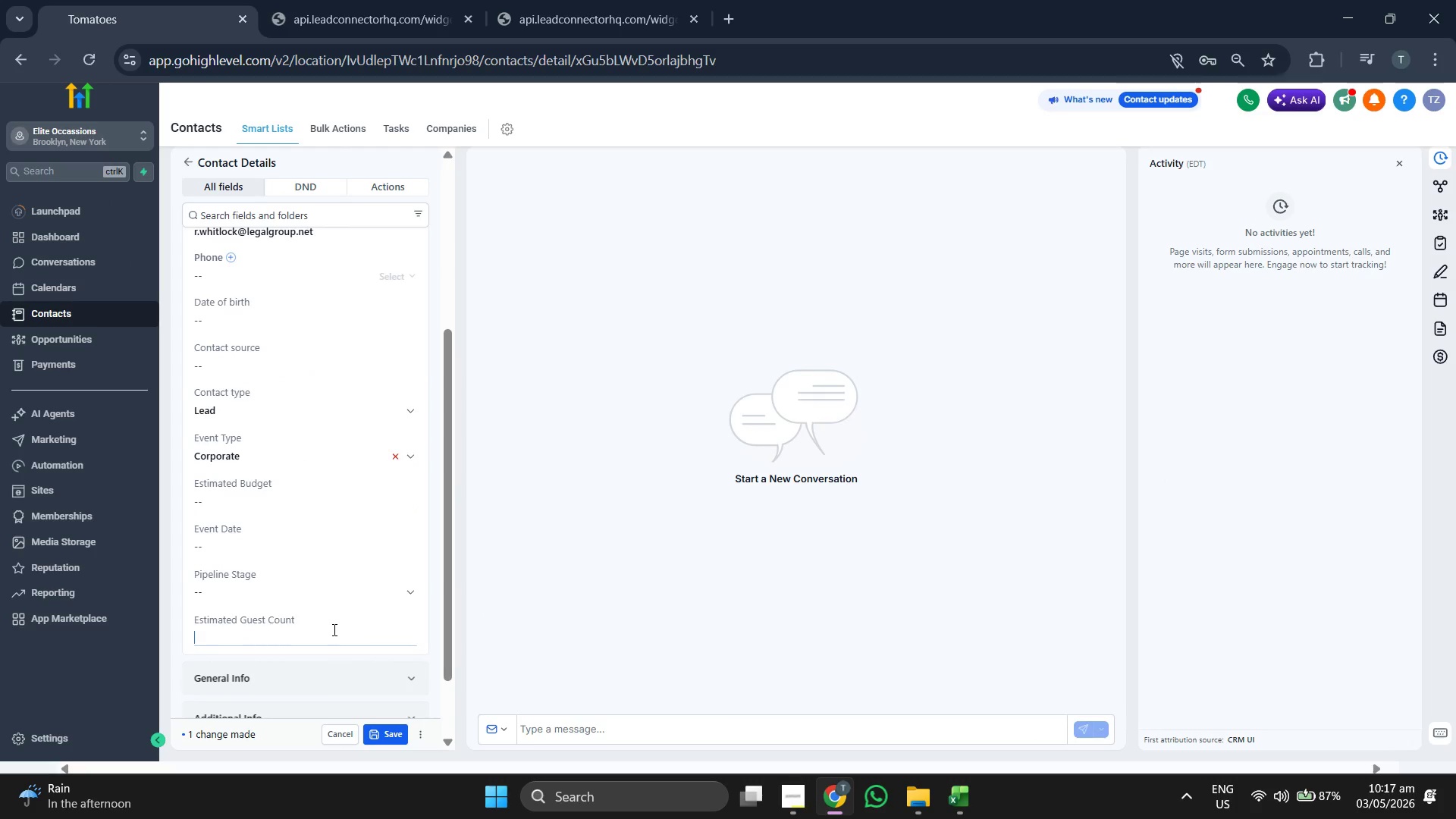 
type(80)
 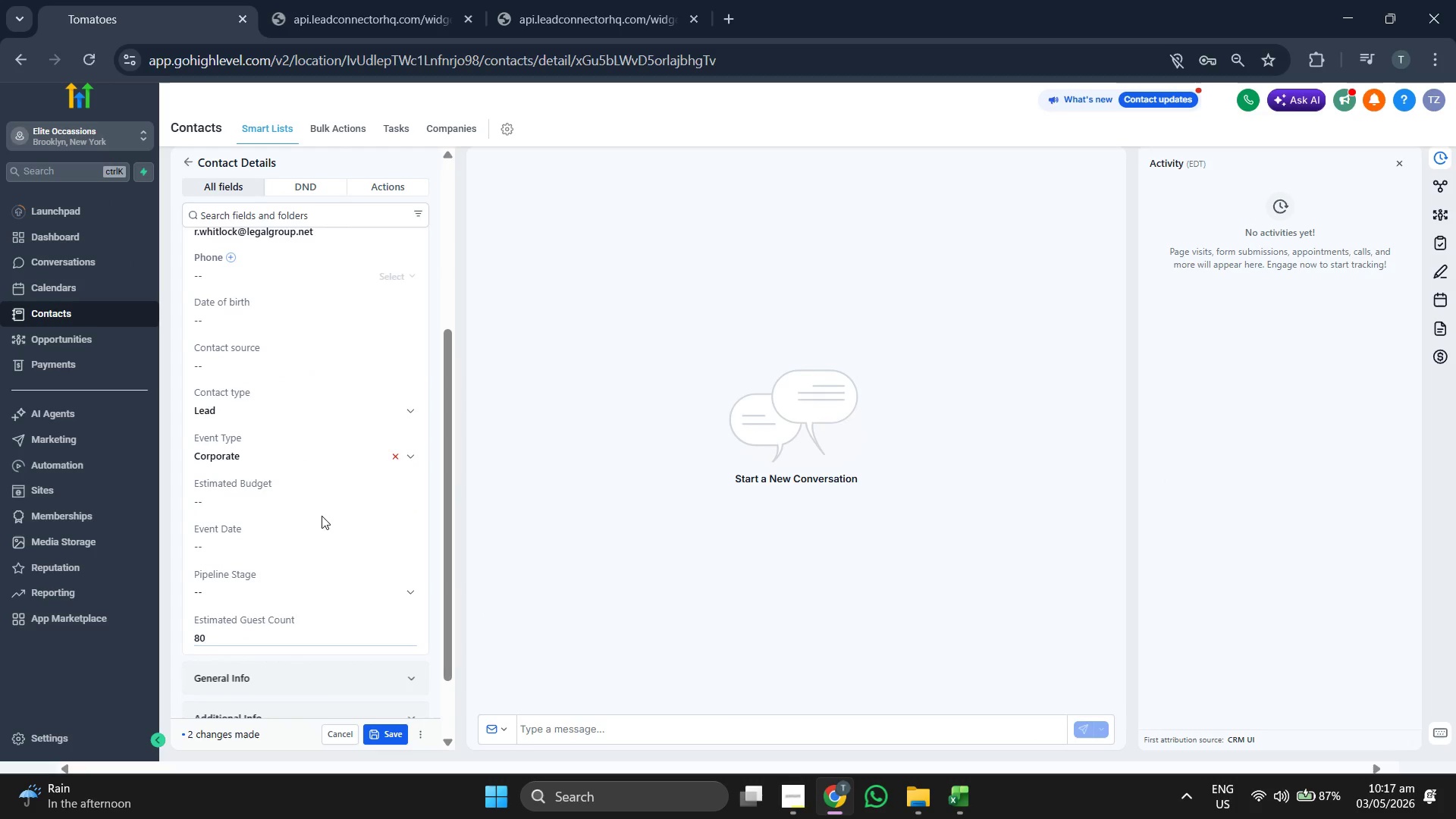 
left_click([329, 503])
 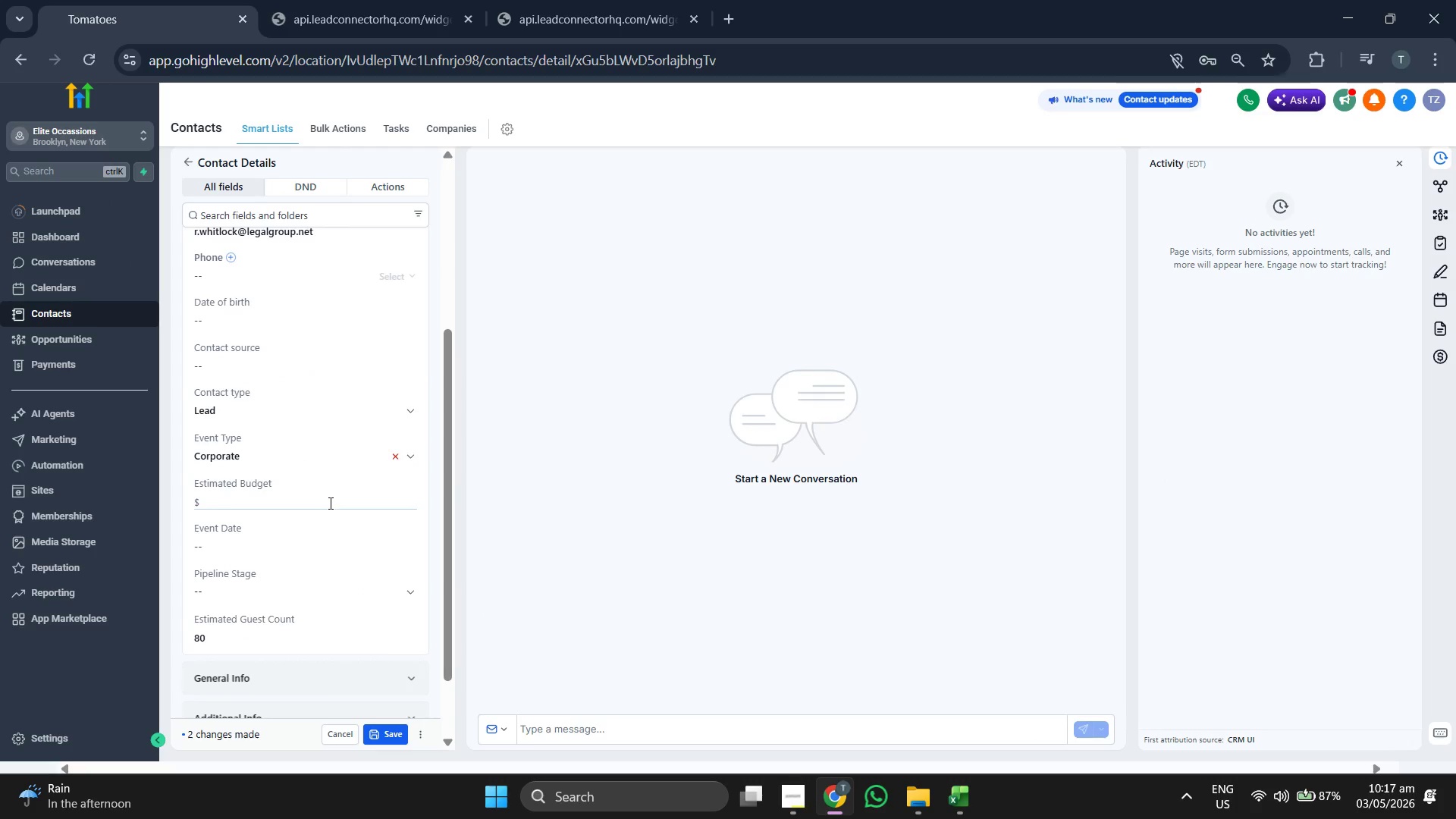 
type(22000)
 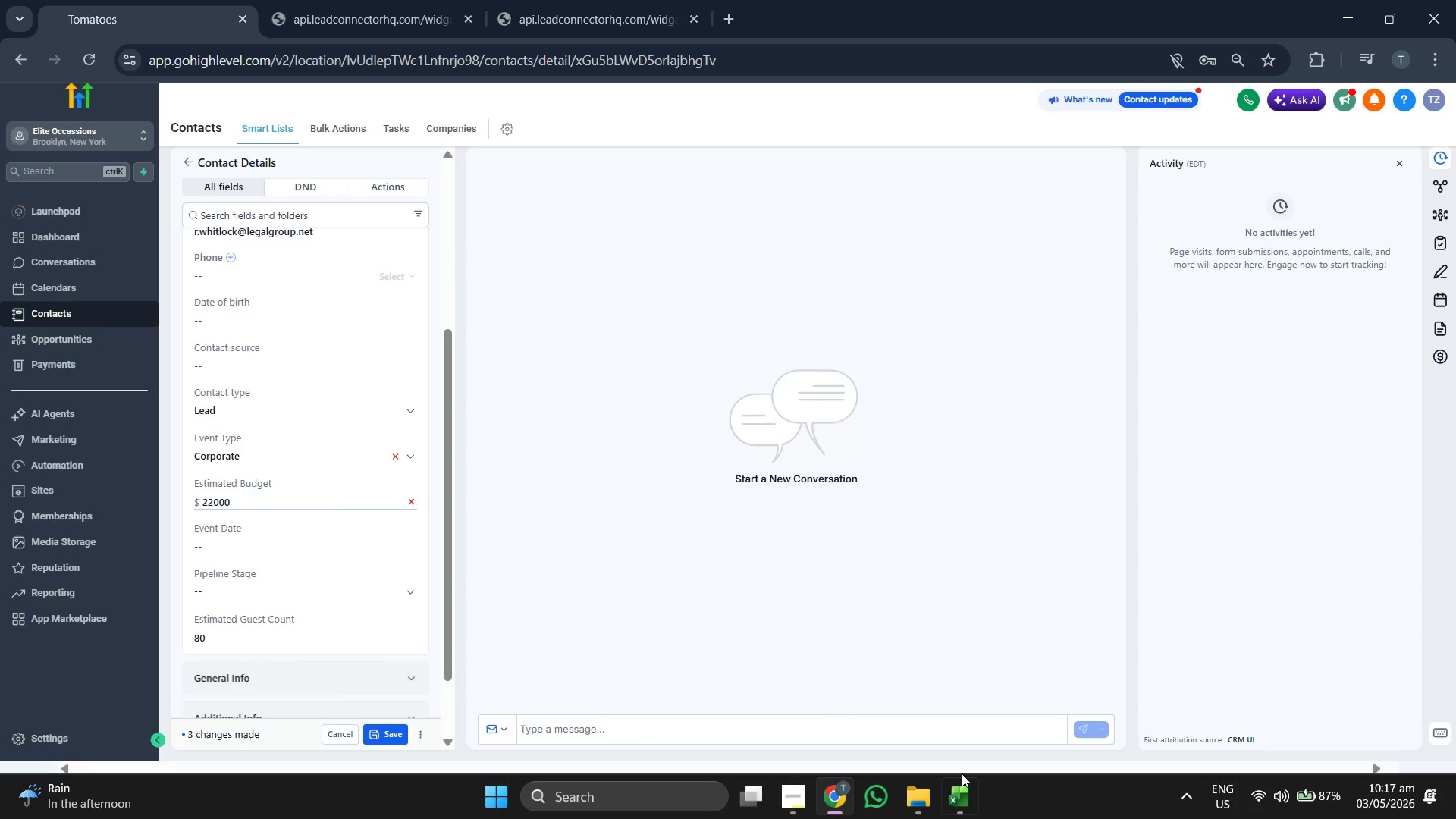 
left_click([967, 811])
 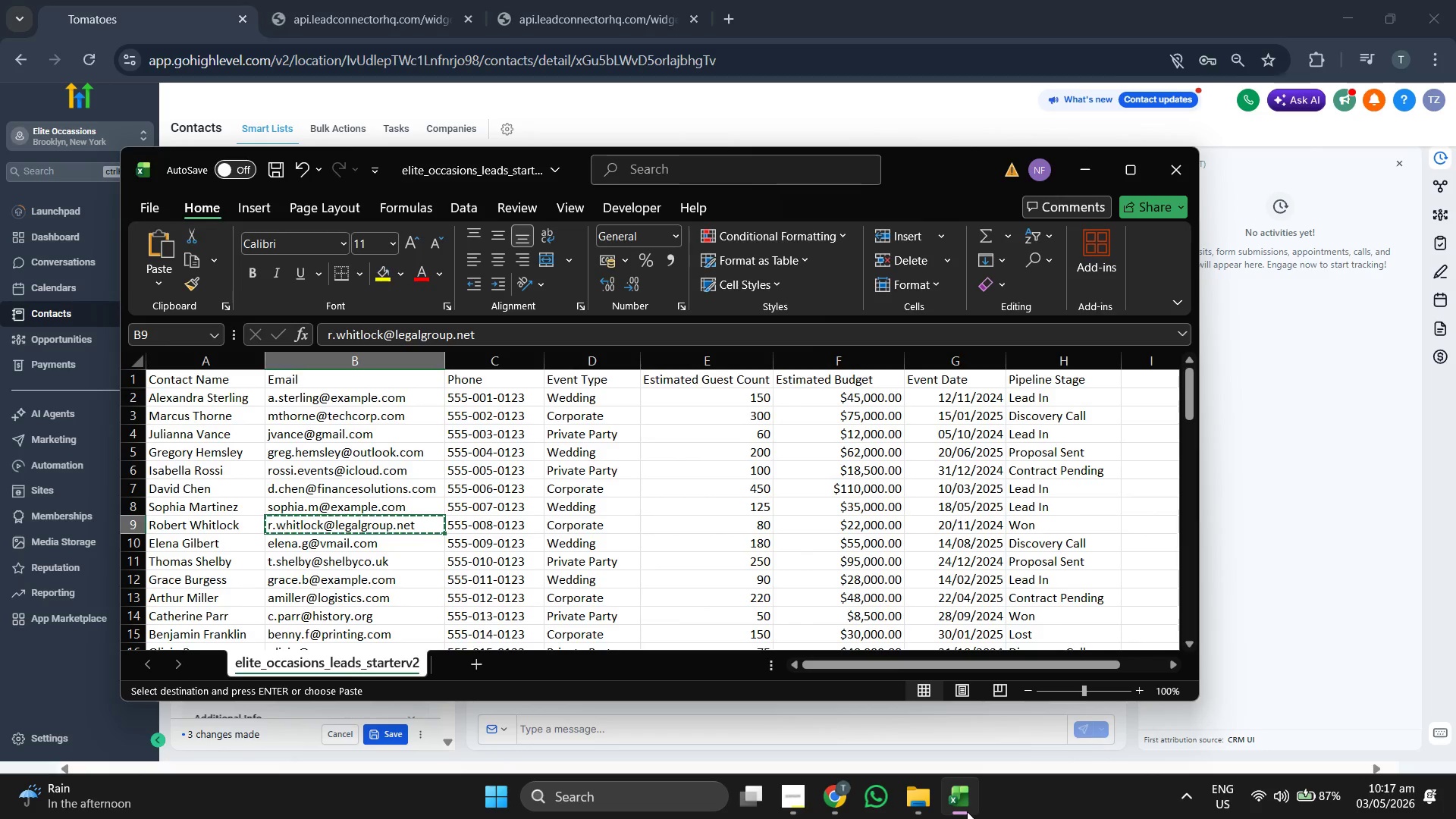 
left_click([967, 811])
 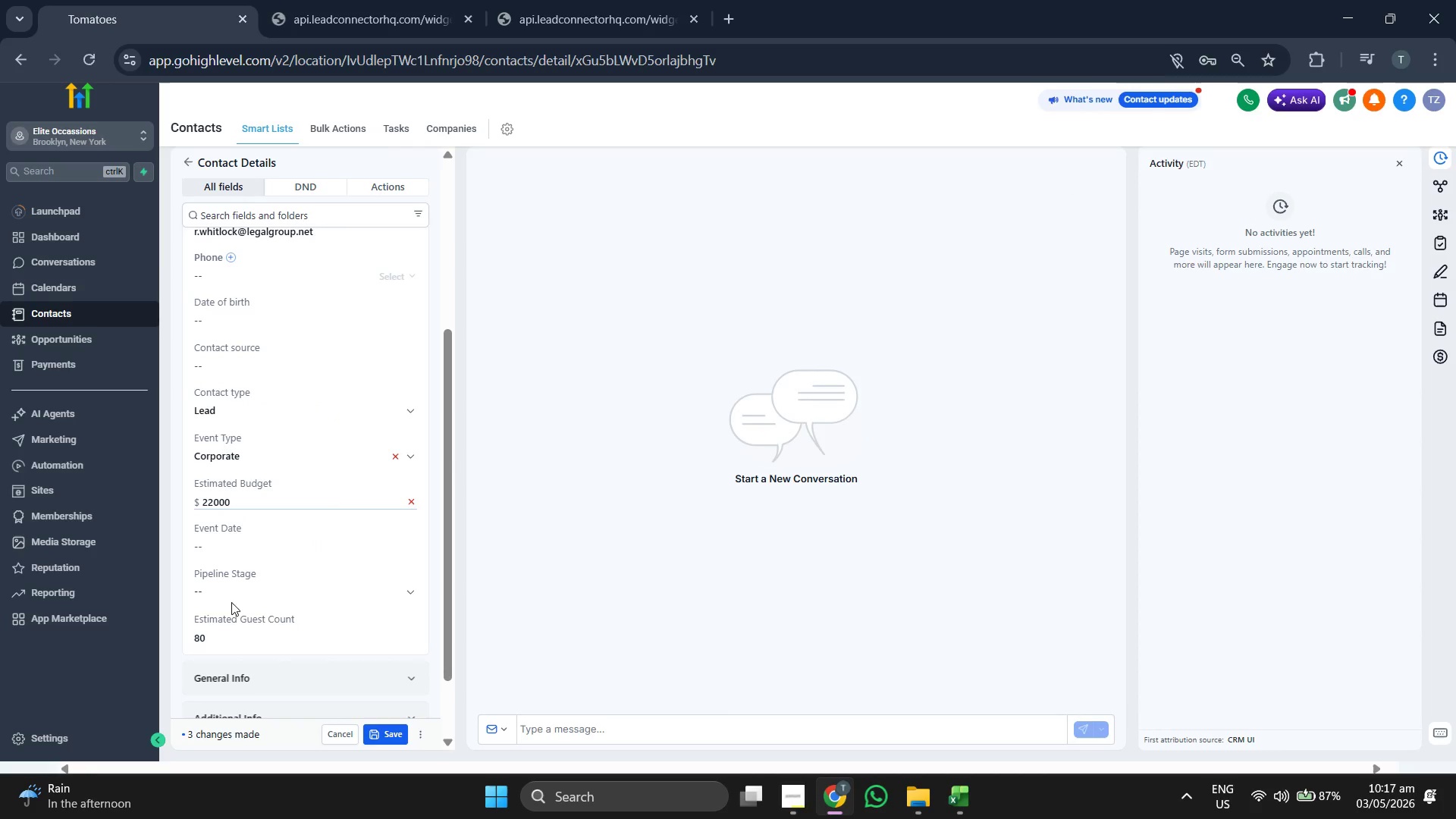 
left_click([261, 585])
 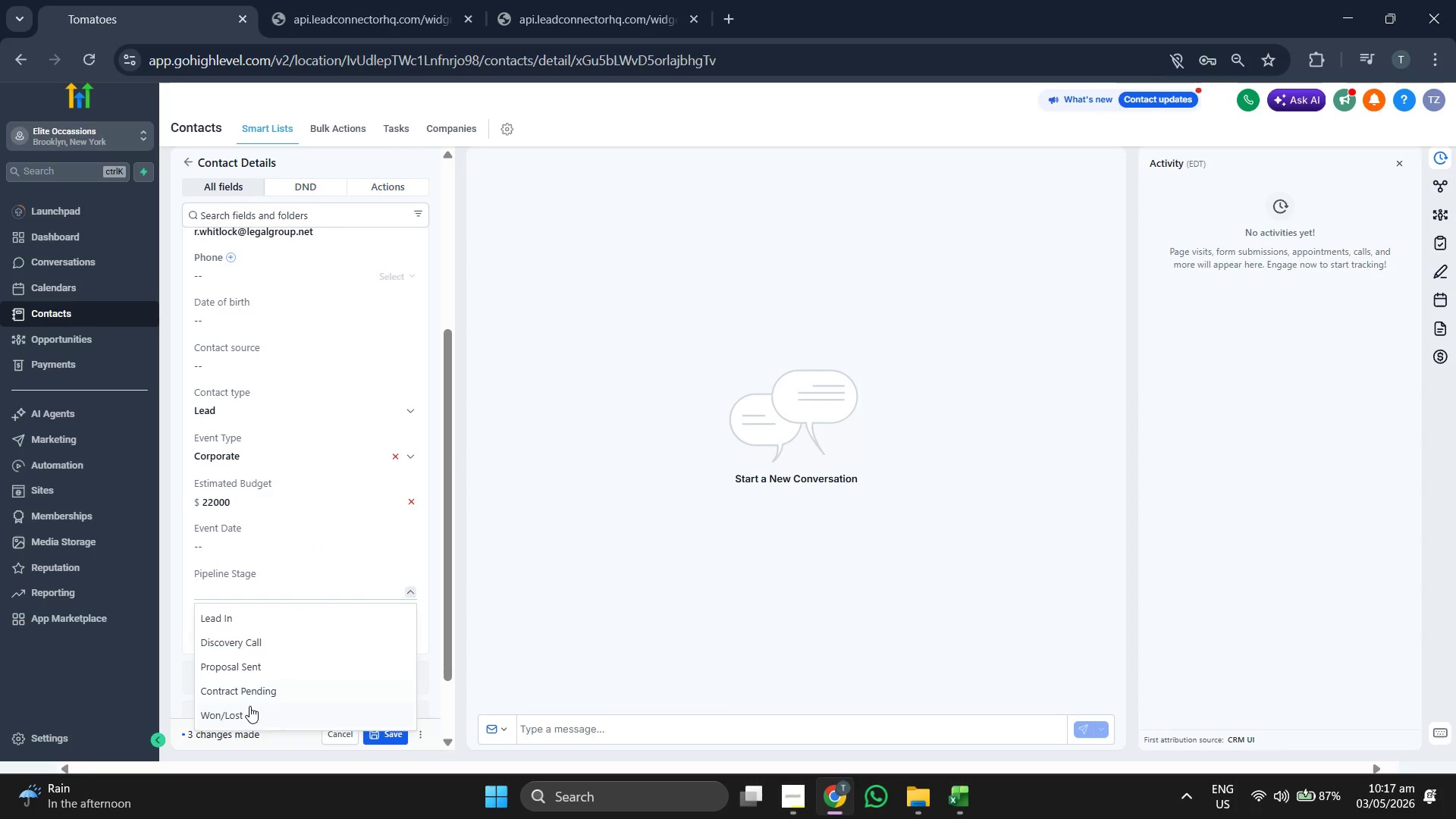 
left_click([249, 707])
 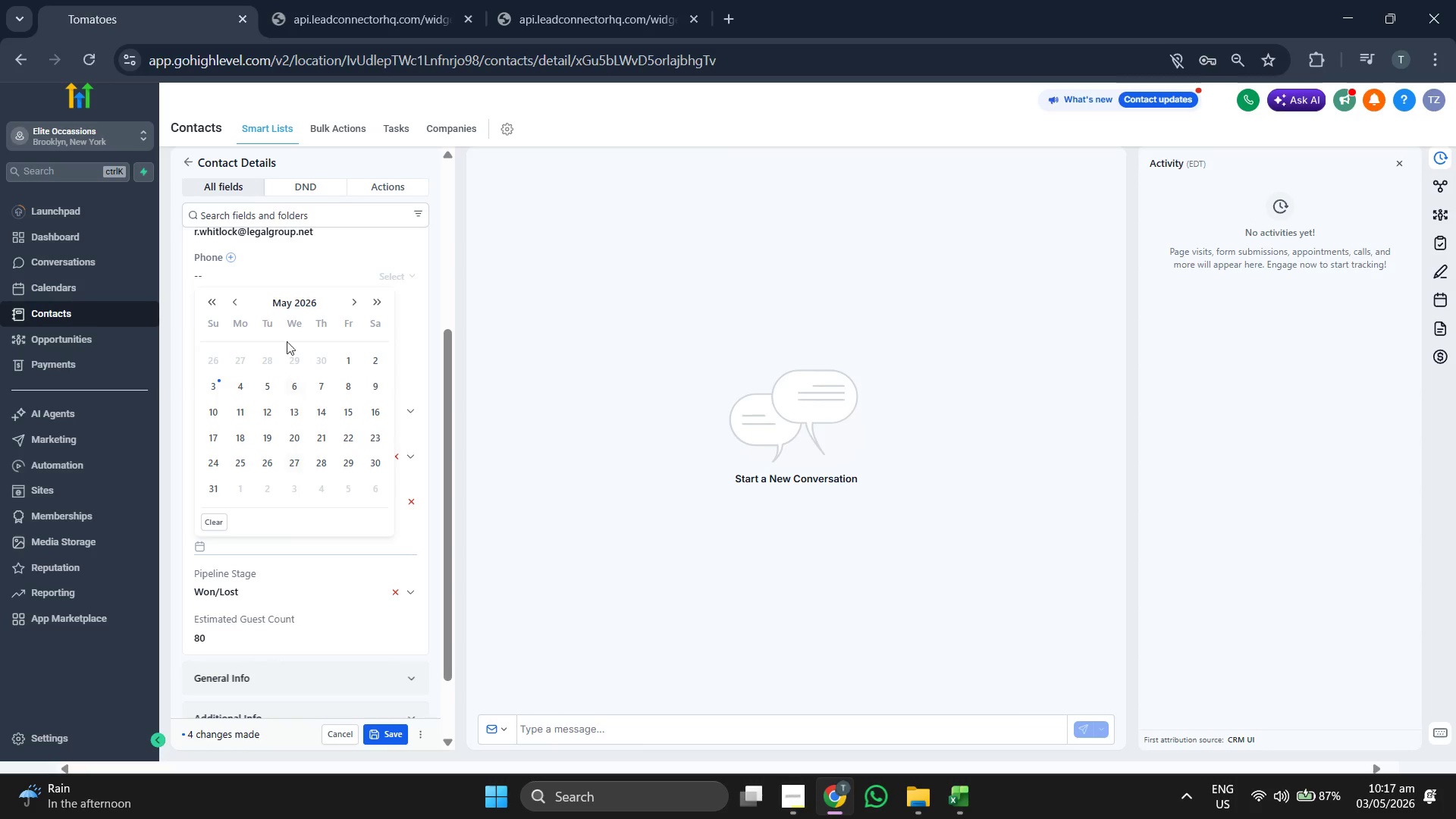 
left_click([287, 300])
 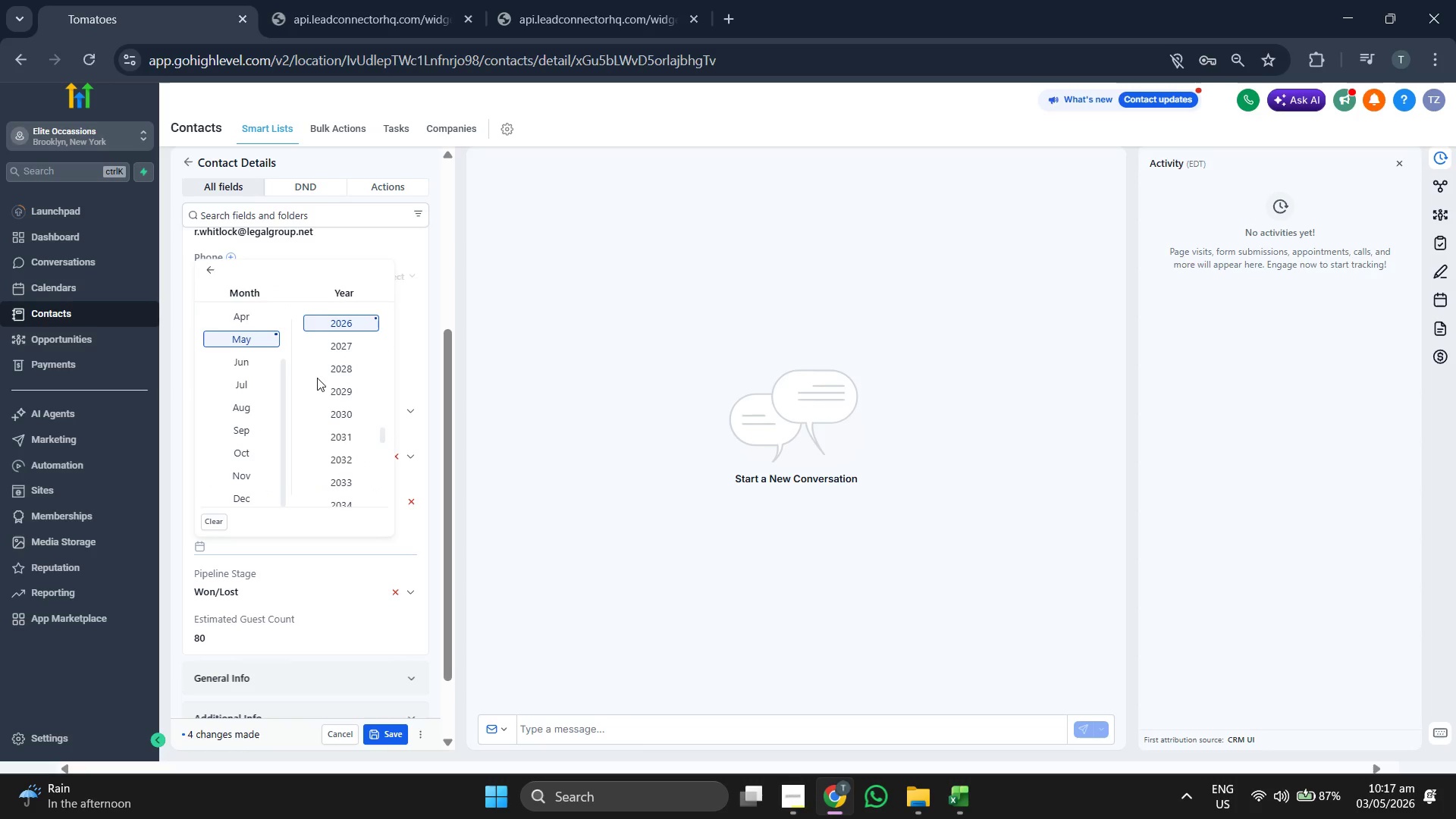 
scroll: coordinate [317, 378], scroll_direction: up, amount: 1.0
 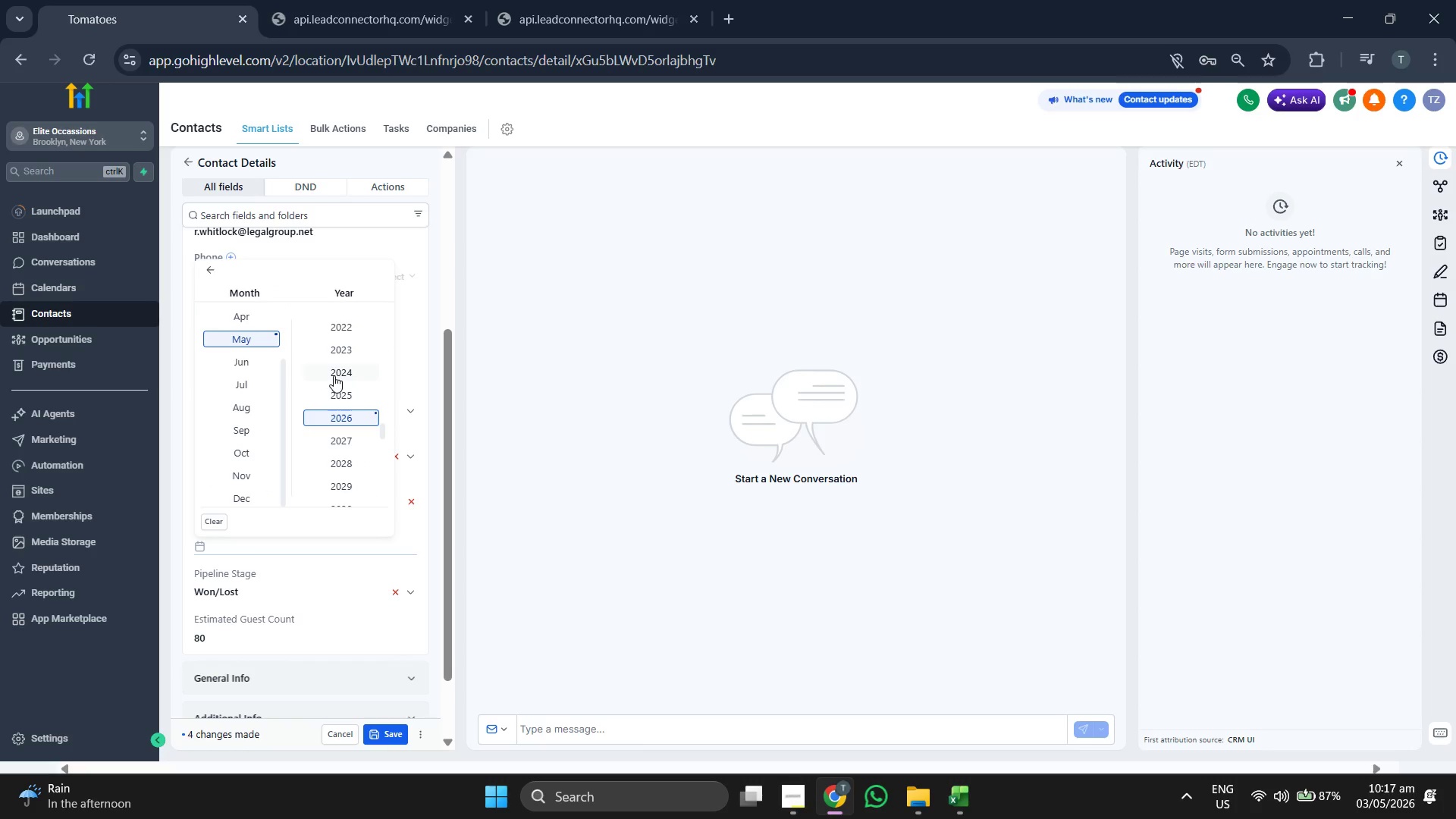 
left_click([334, 375])
 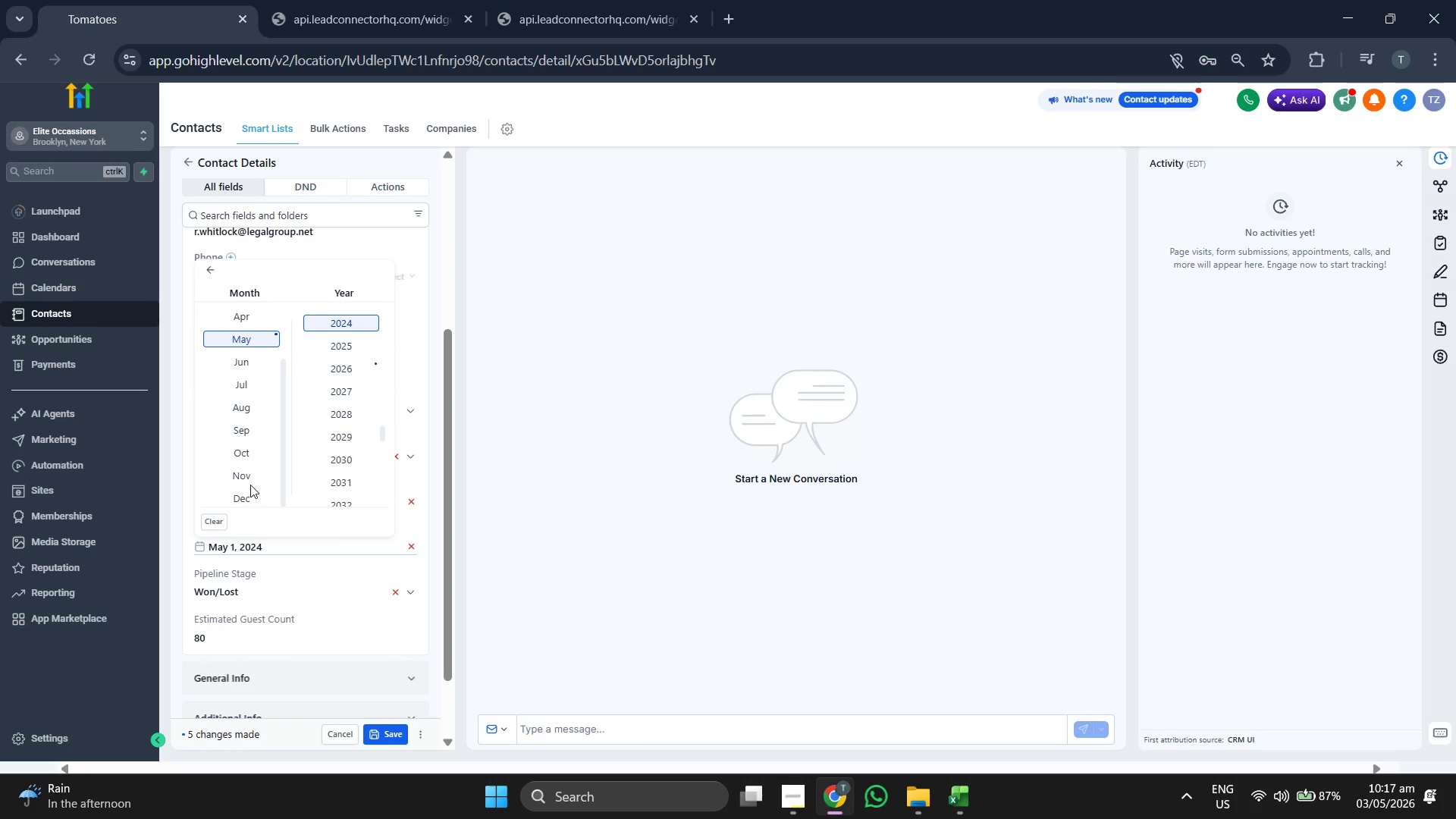 
left_click([251, 484])
 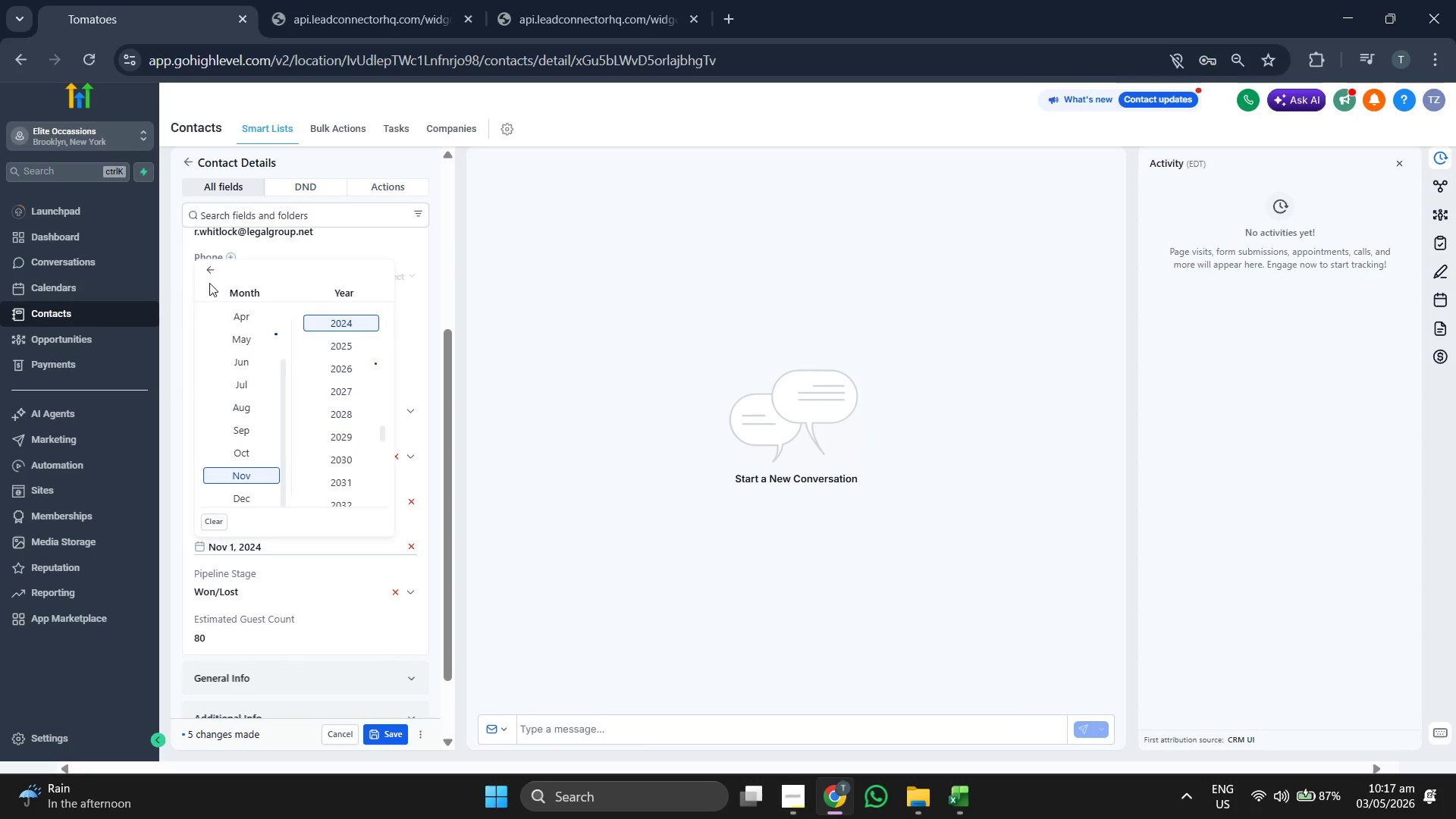 
left_click([209, 273])
 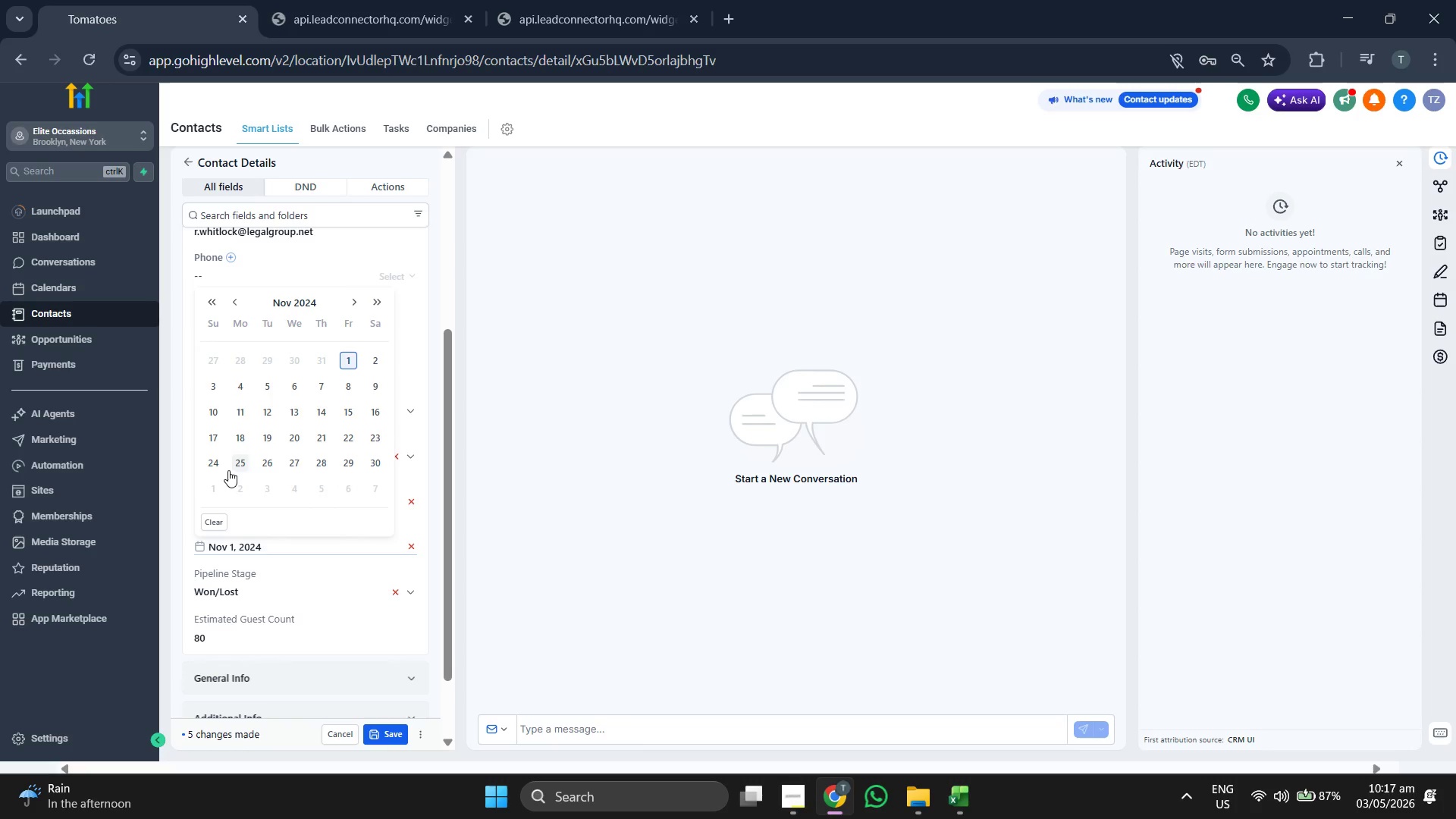 
left_click([221, 465])
 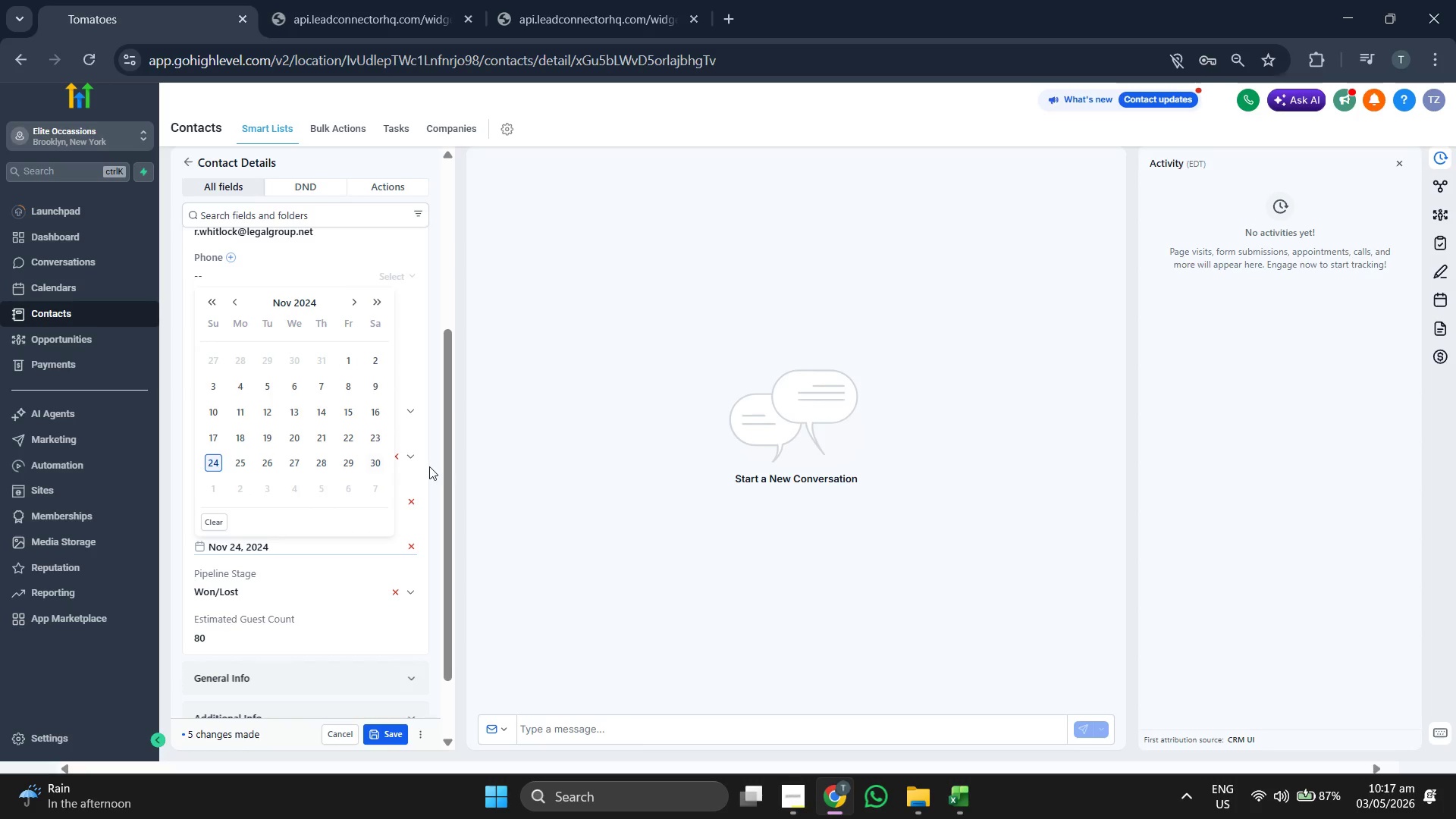 
left_click([430, 464])
 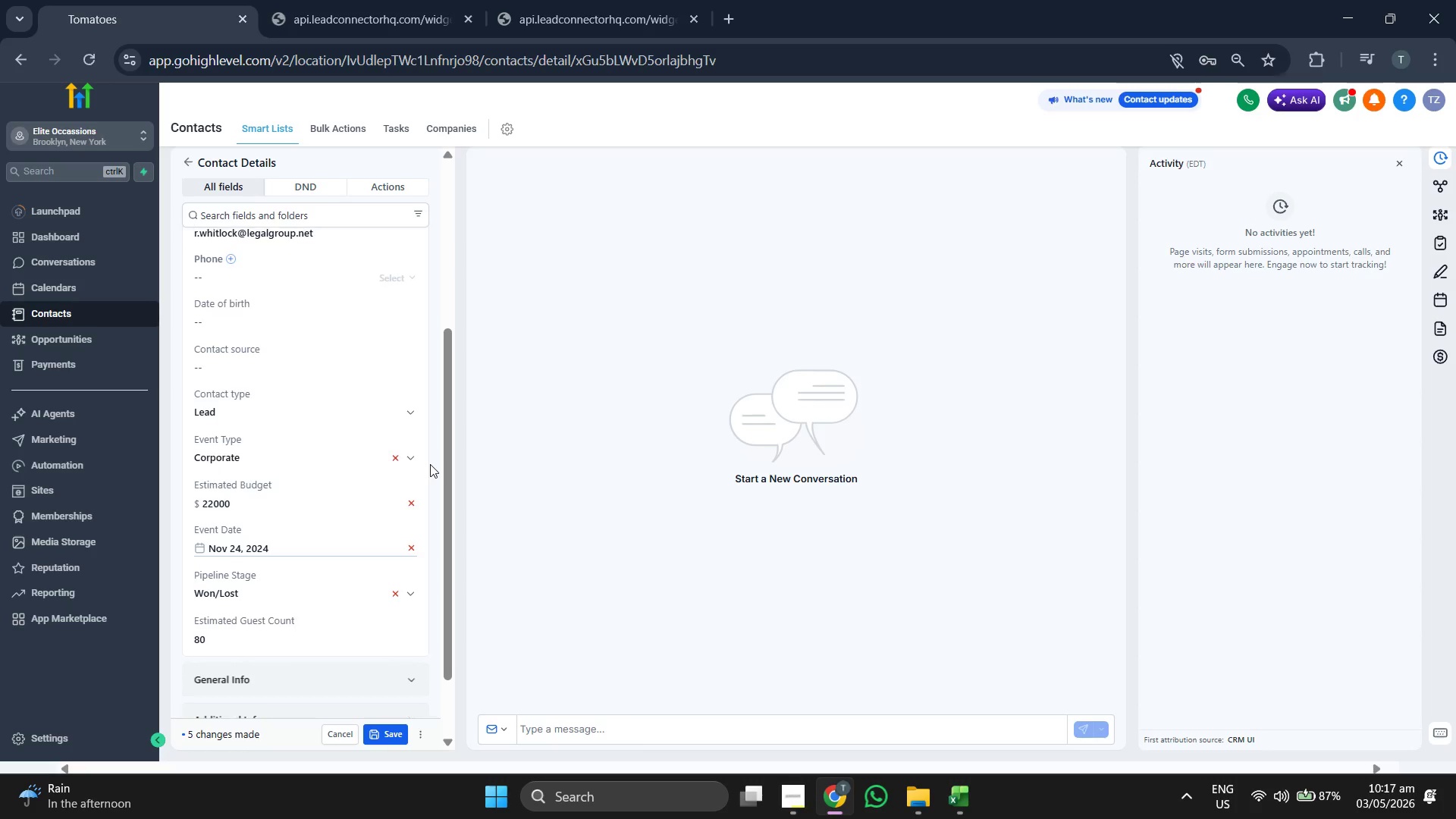 
scroll: coordinate [430, 464], scroll_direction: up, amount: 2.0
 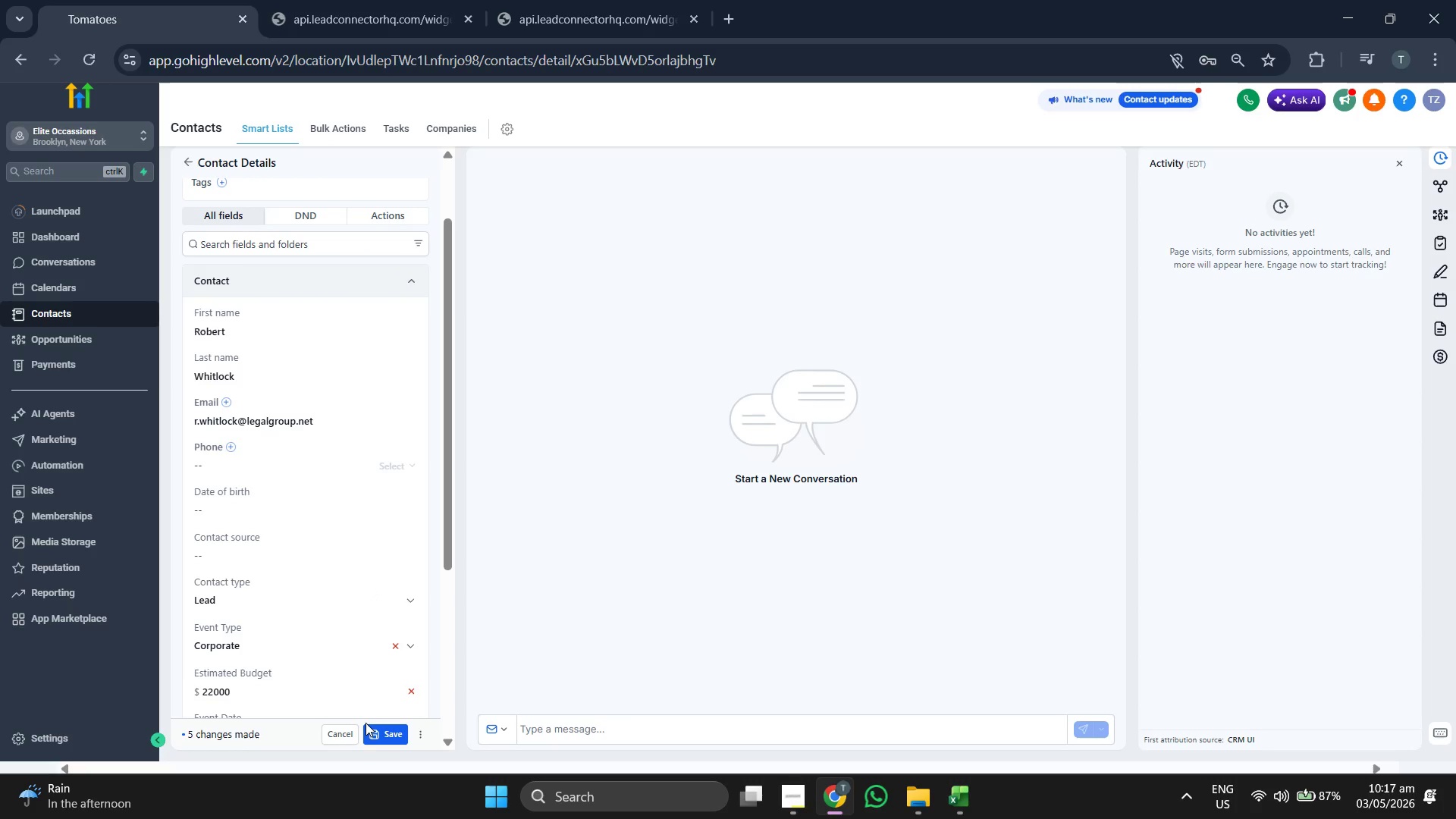 
left_click([381, 729])
 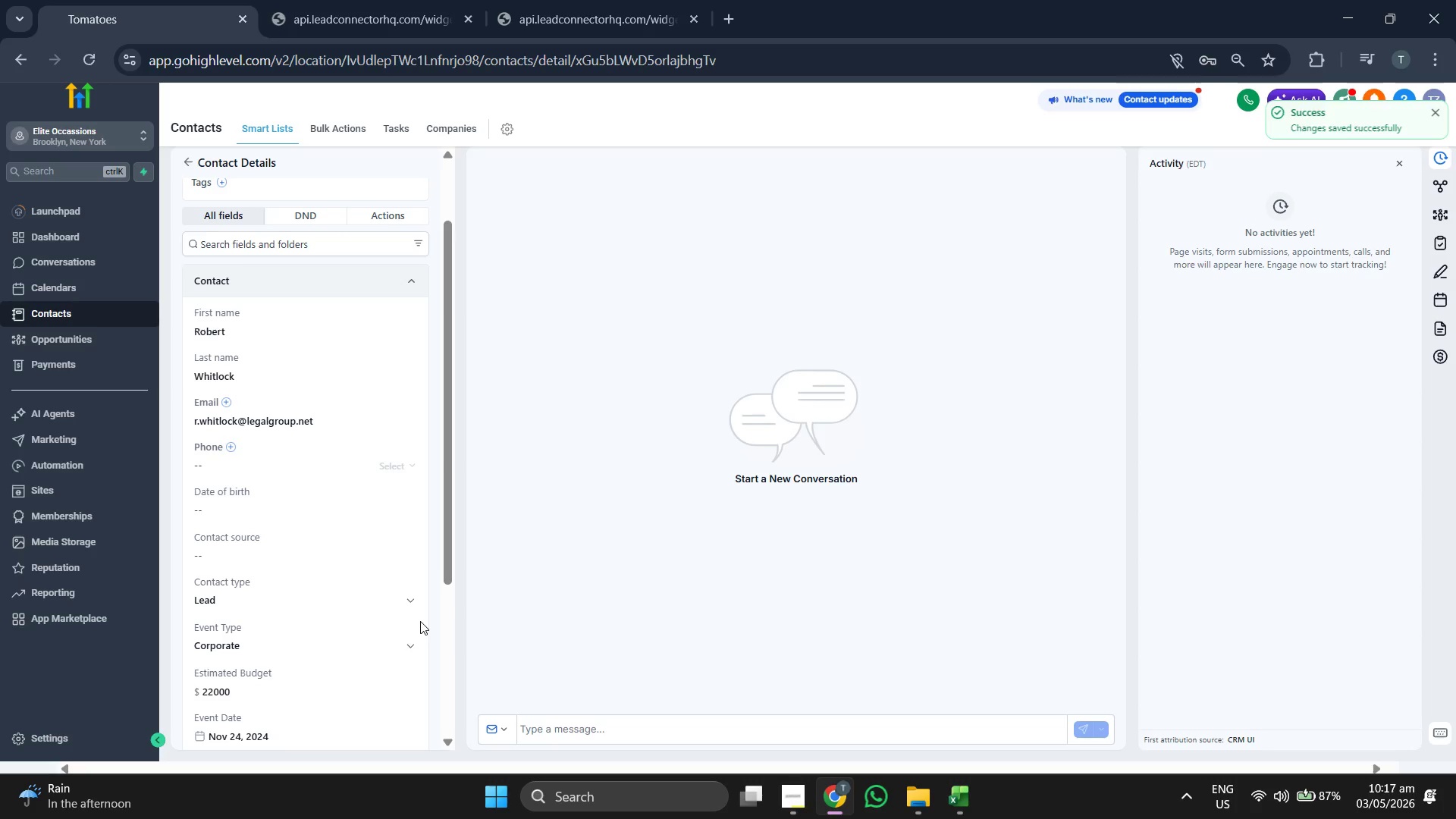 
wait(6.16)
 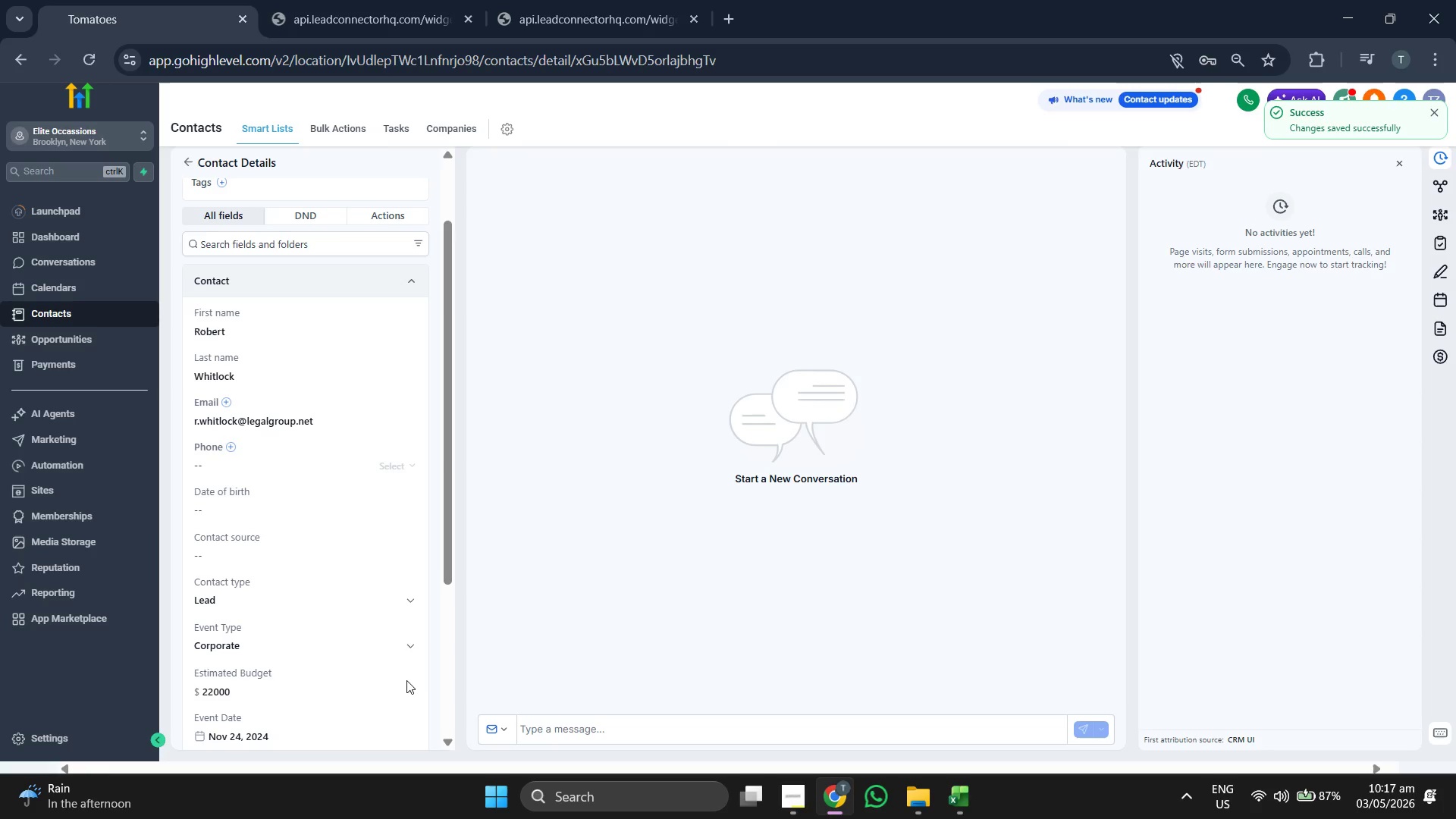 
scroll: coordinate [372, 589], scroll_direction: down, amount: 3.0
 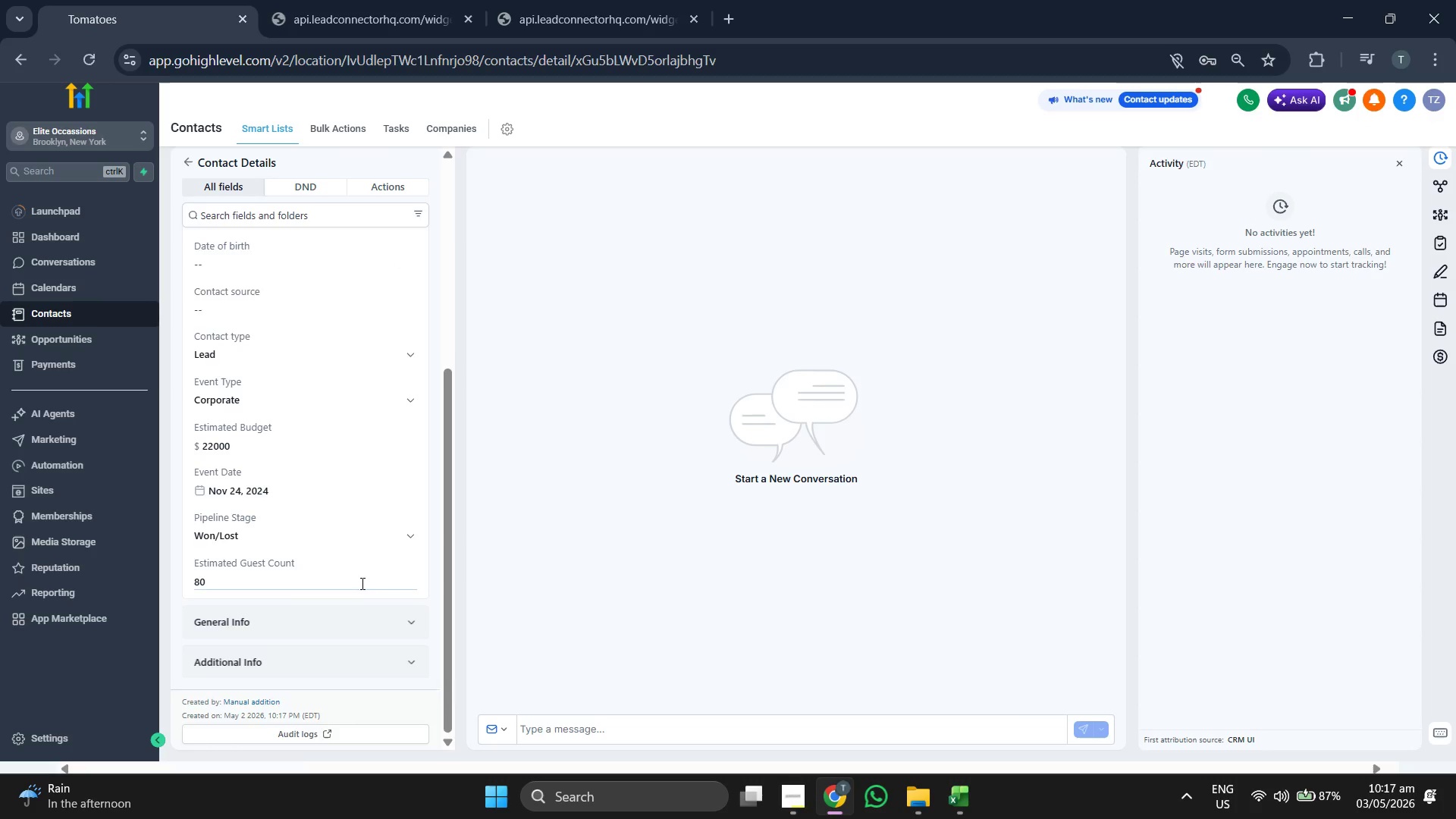 
scroll: coordinate [362, 572], scroll_direction: up, amount: 6.0
 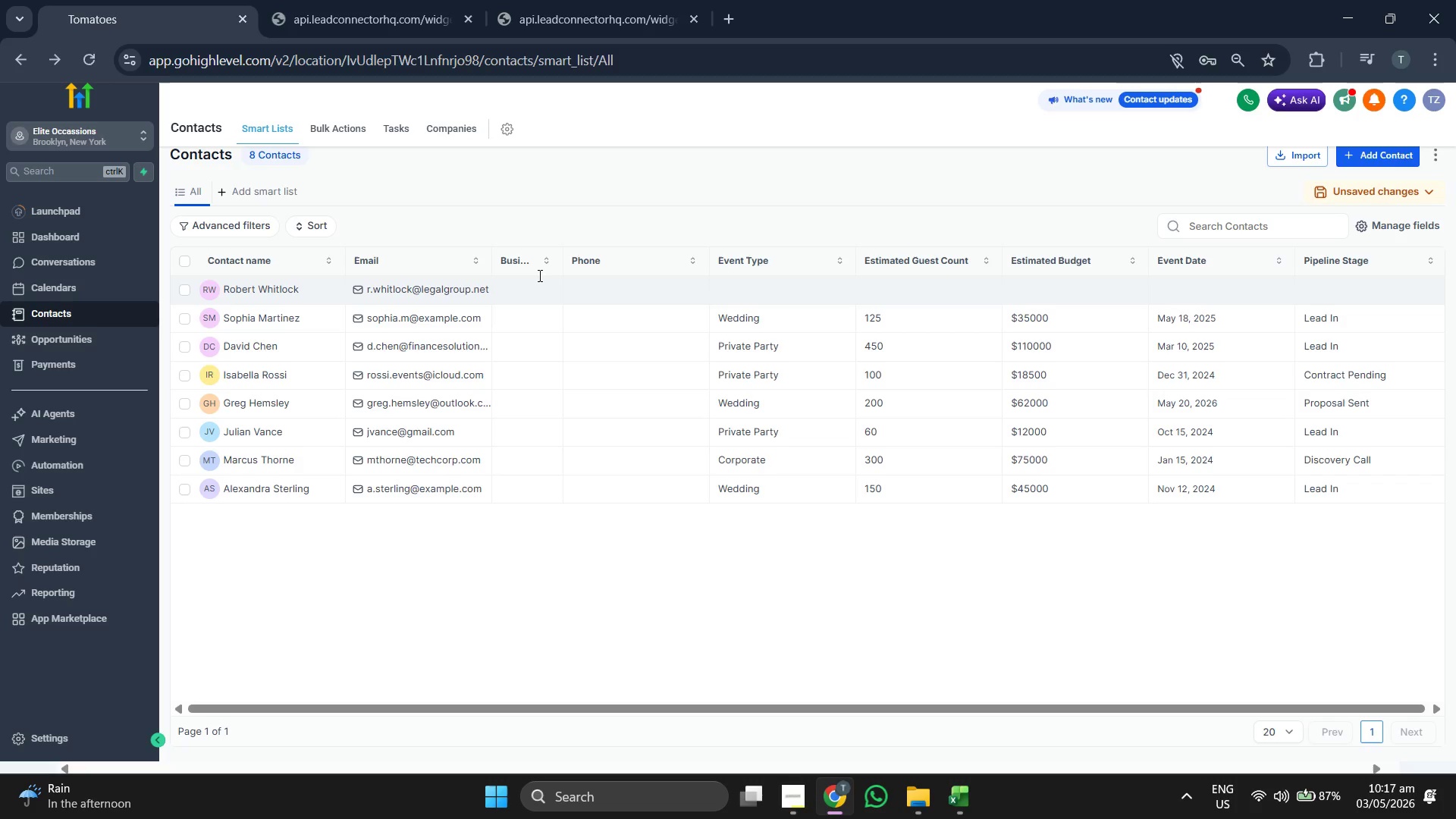 
wait(10.8)
 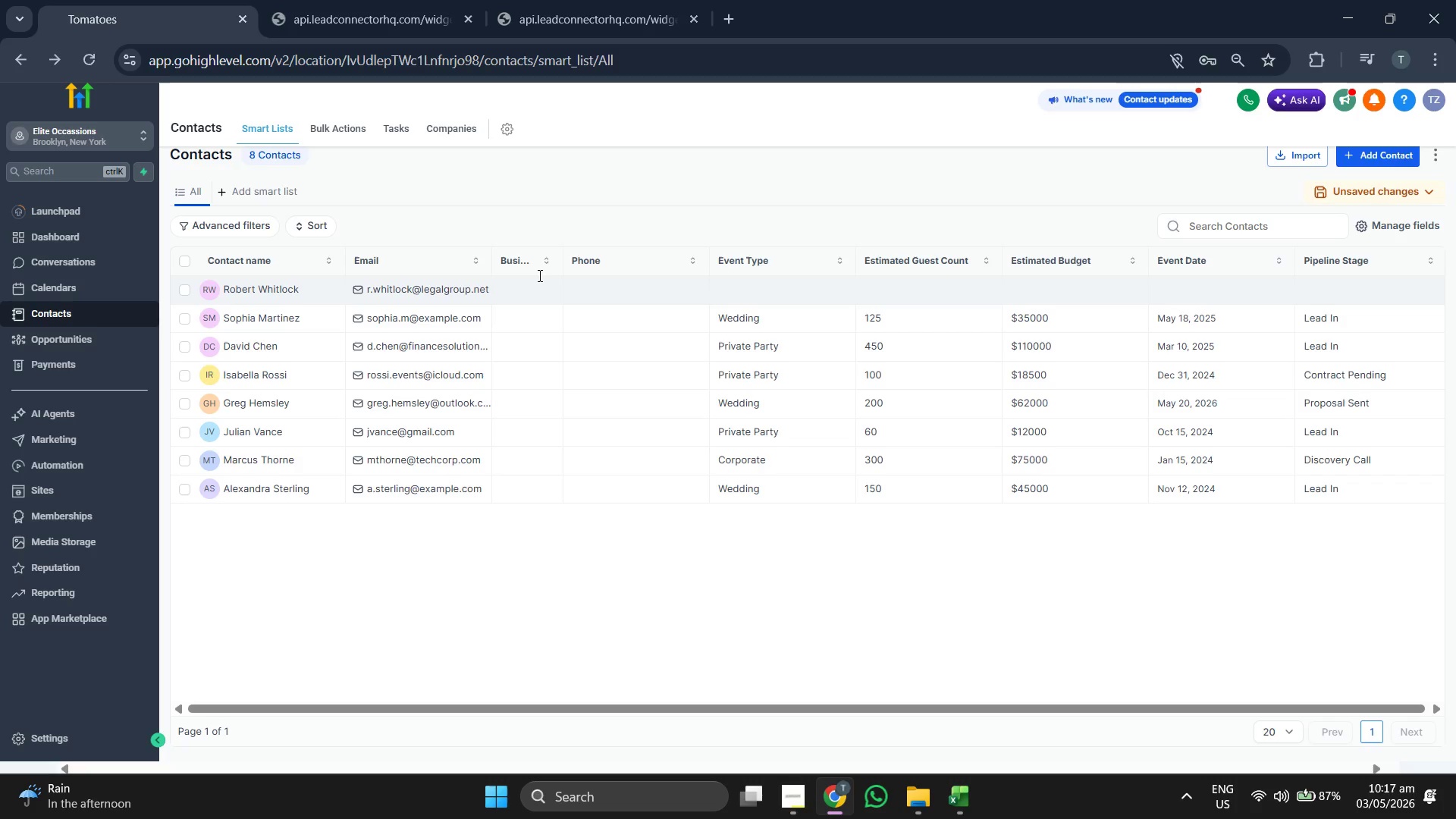 
left_click([1393, 161])
 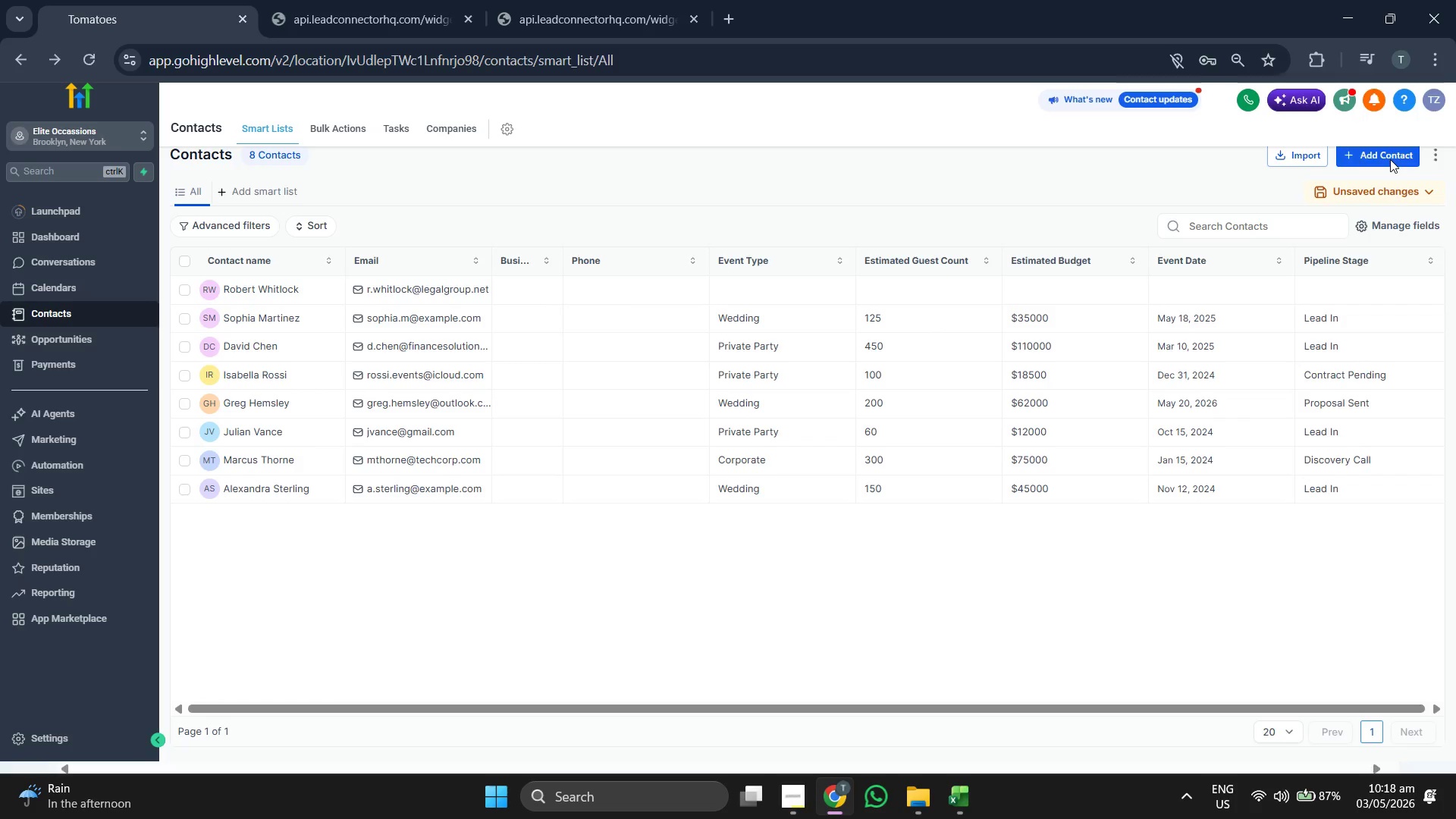 
left_click([1390, 159])
 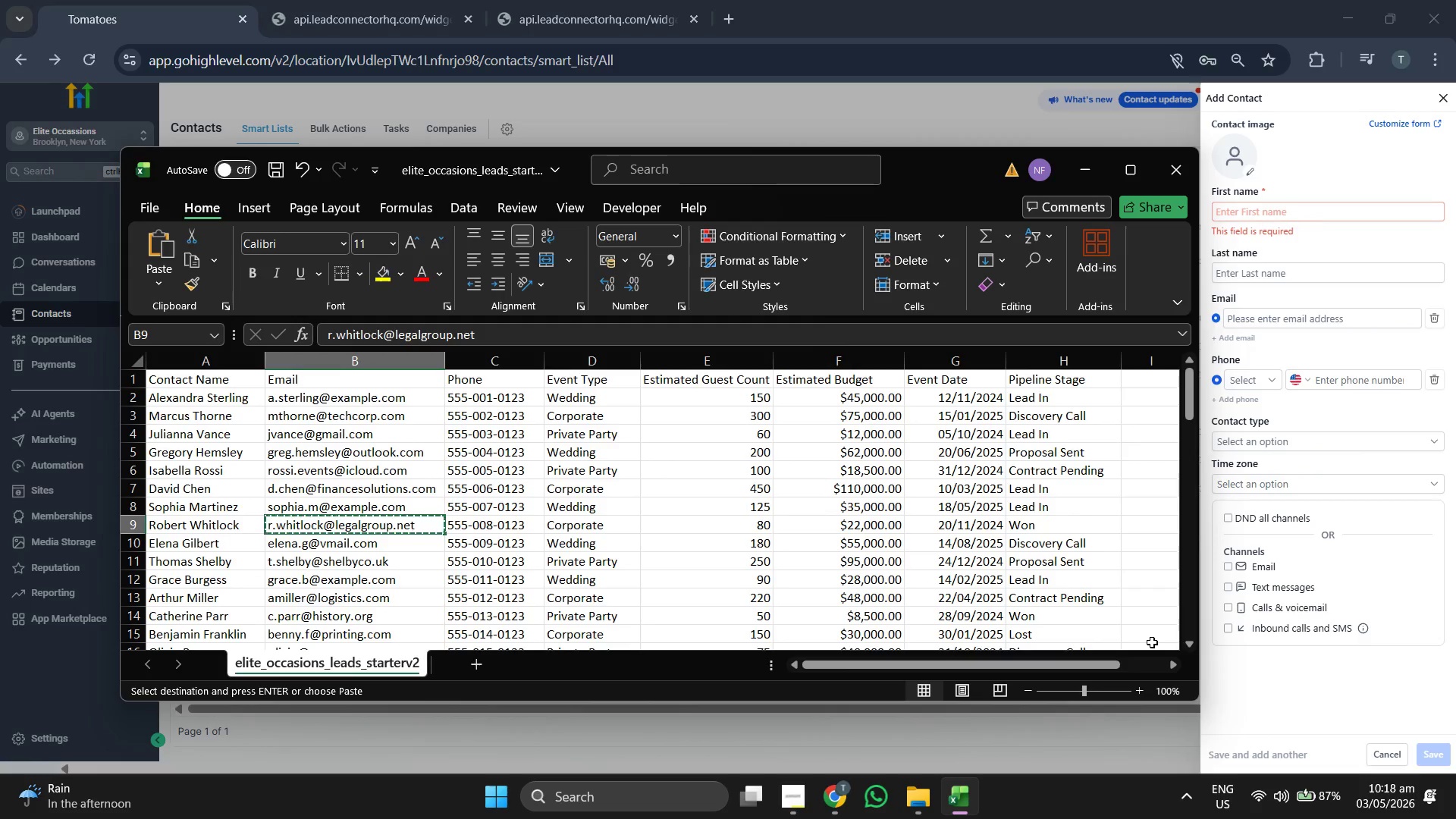 
key(ArrowLeft)
 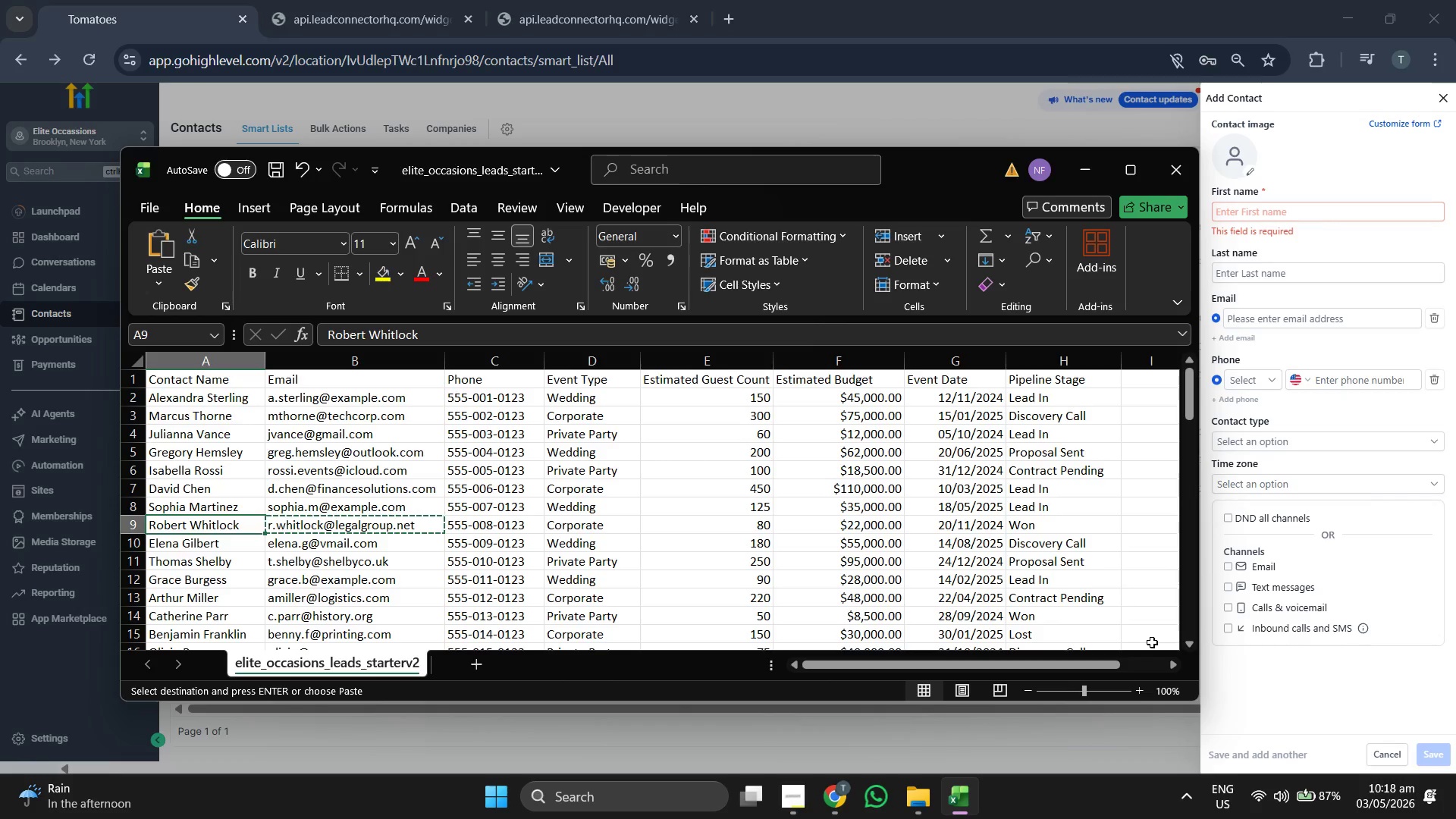 
key(ArrowDown)
 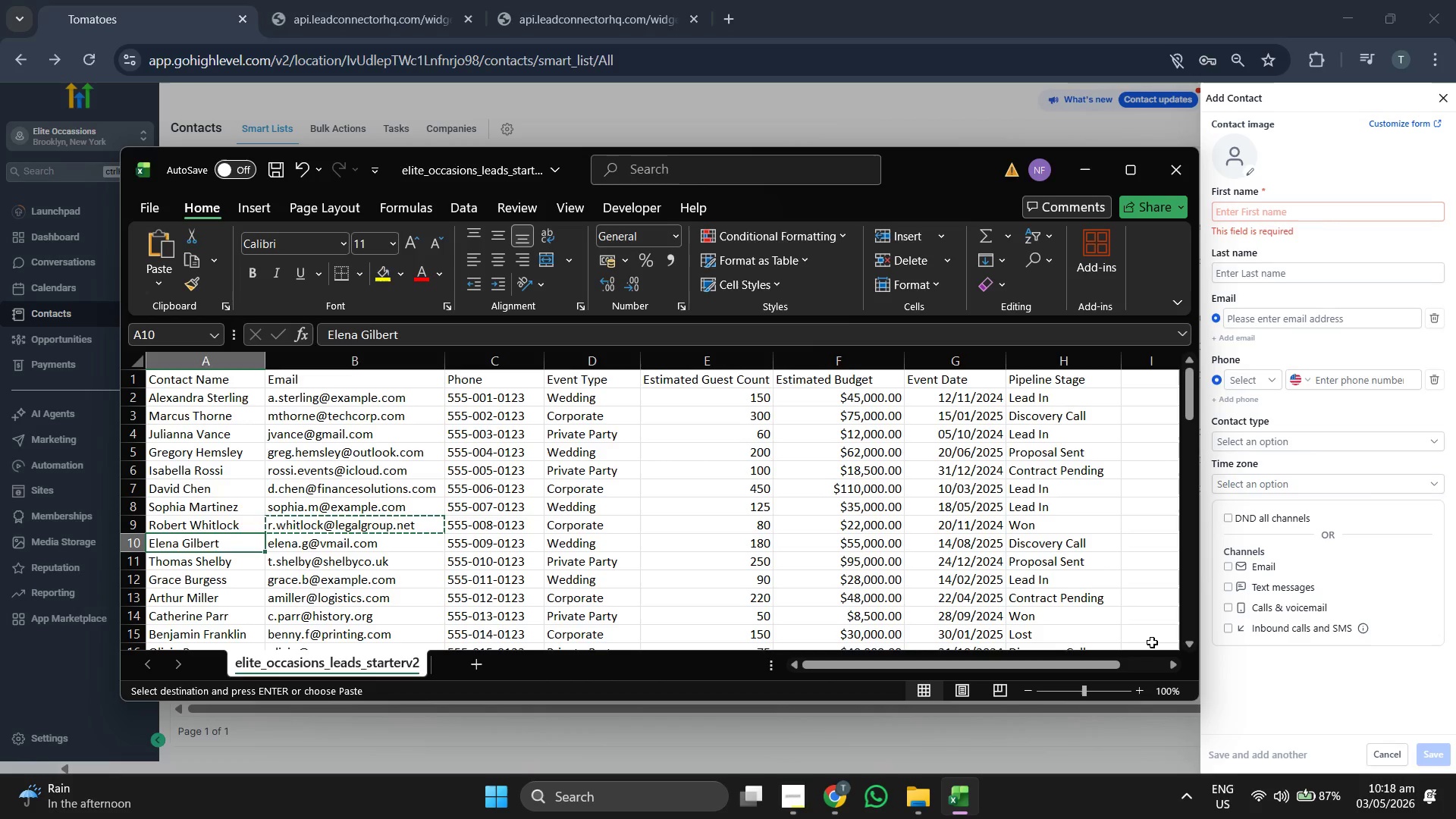 
key(ArrowRight)
 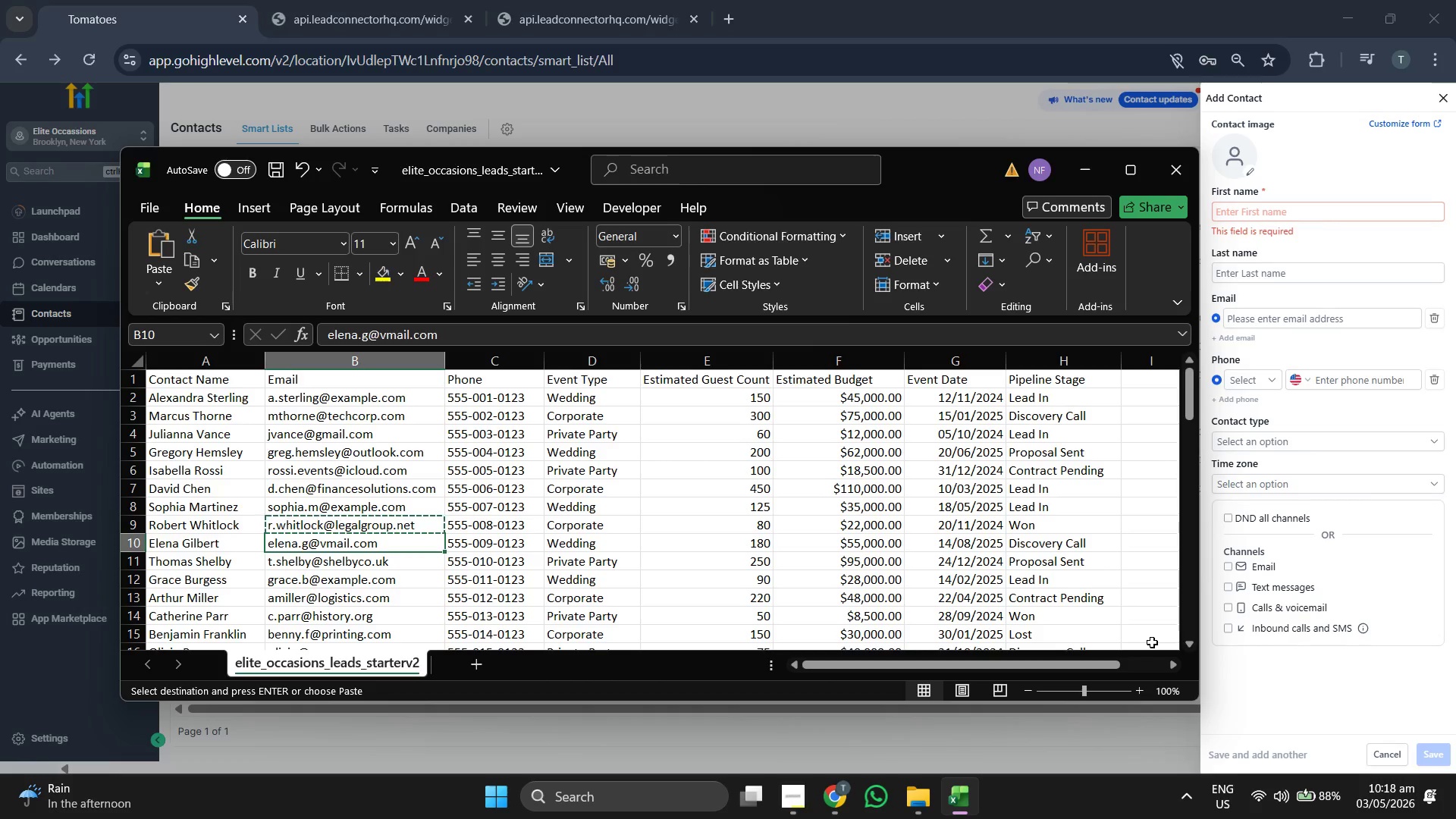 
key(Control+C)
 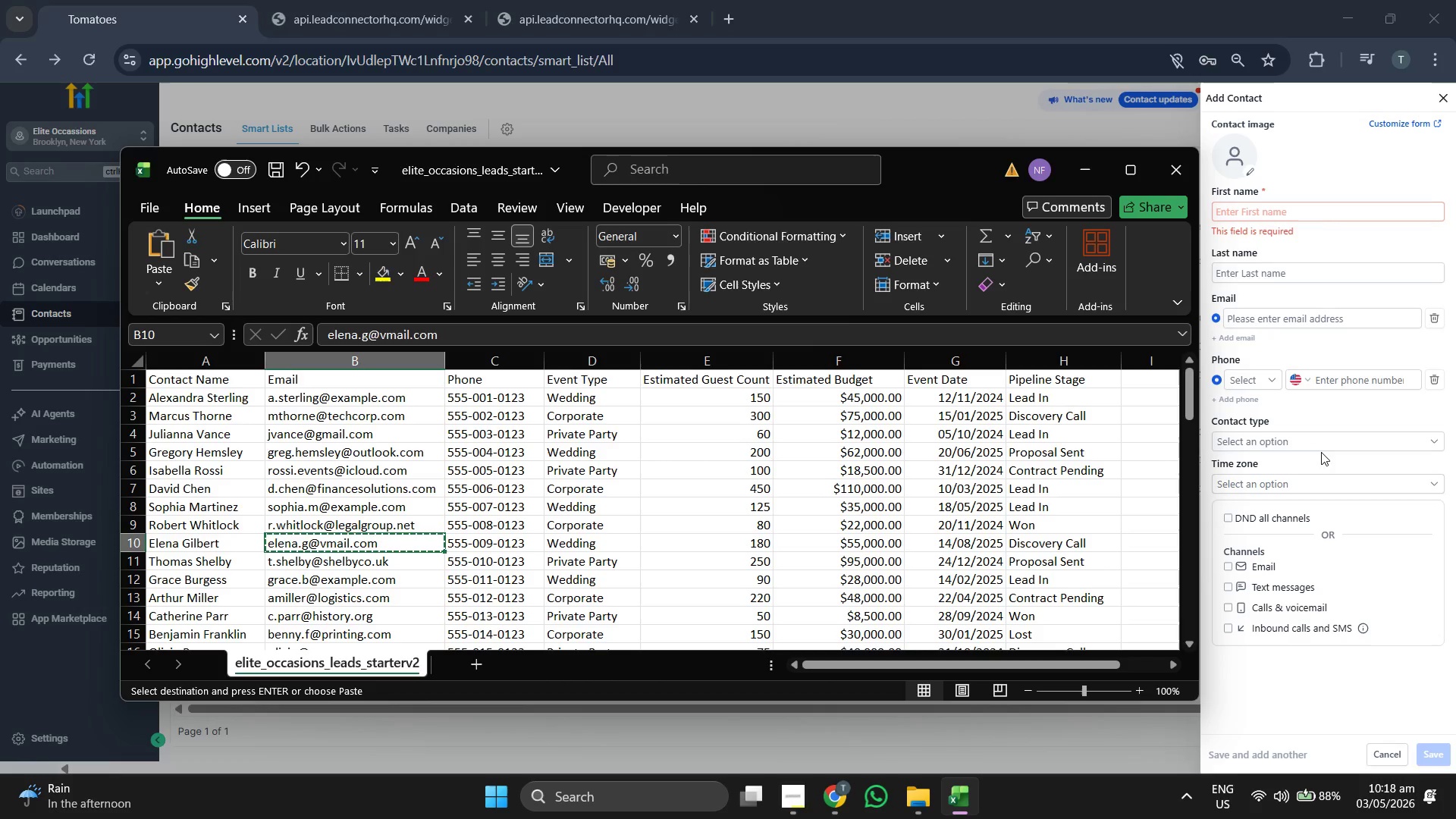 
wait(5.97)
 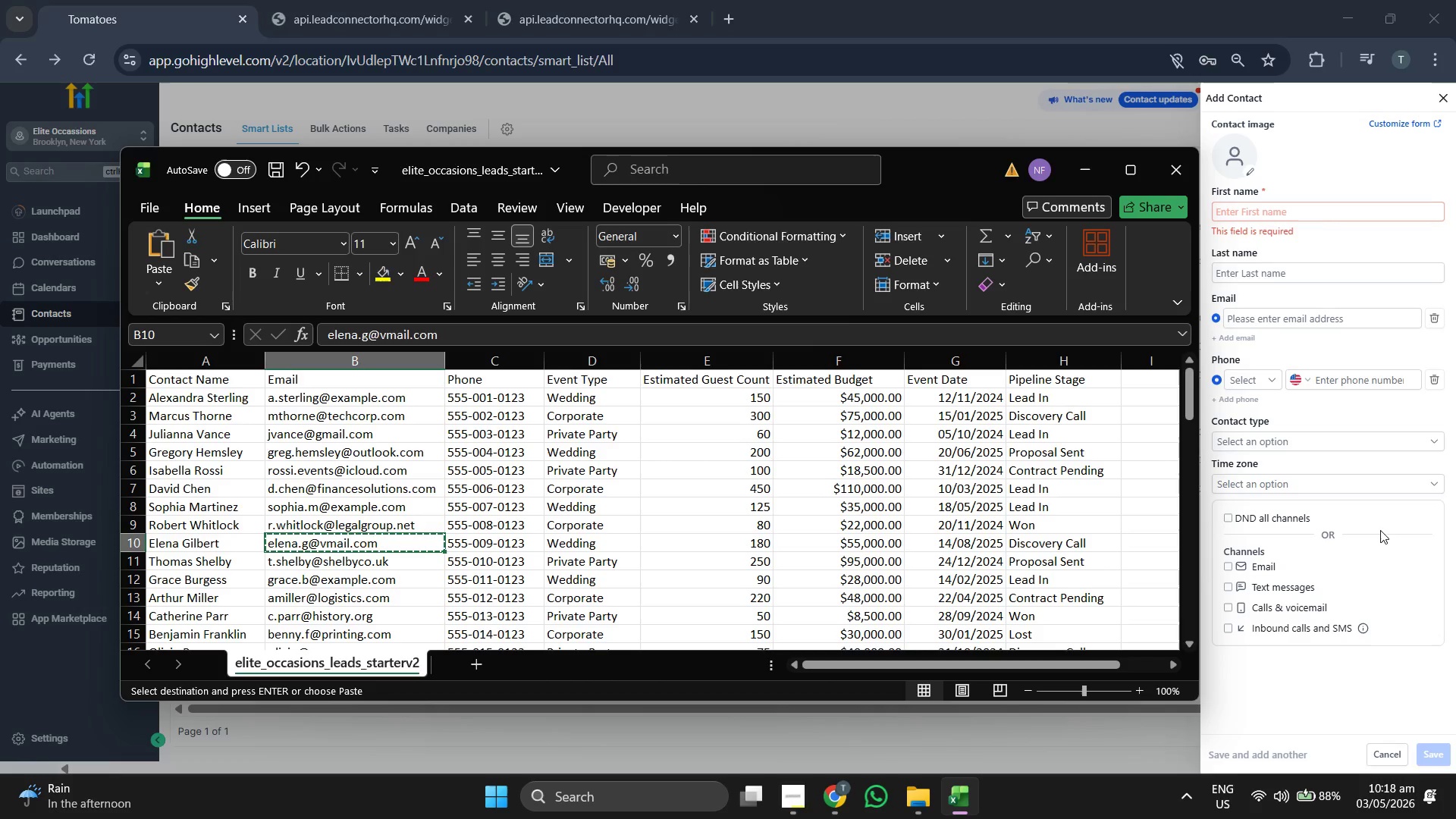 
left_click([1325, 315])
 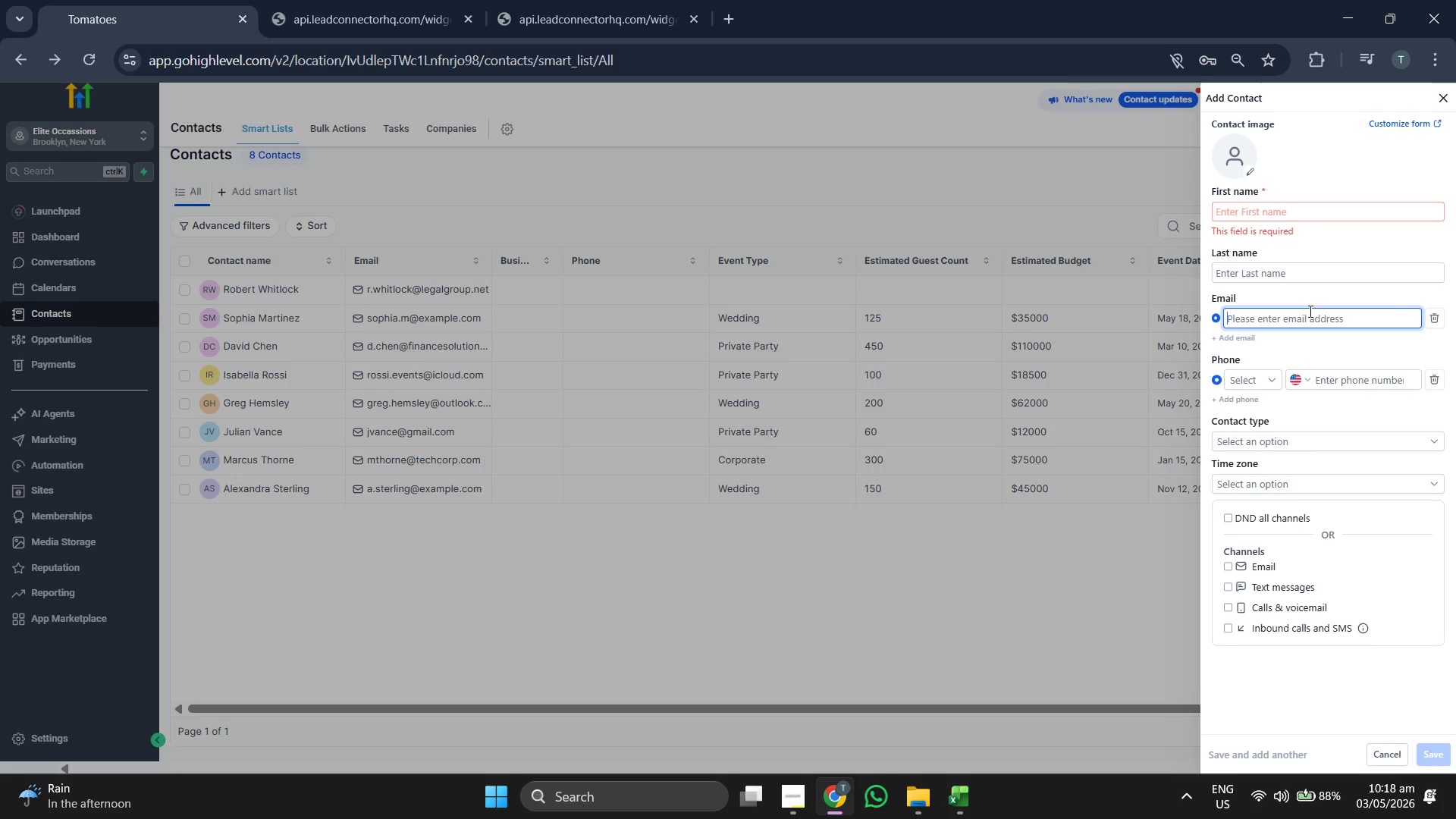 
key(Control+V)
 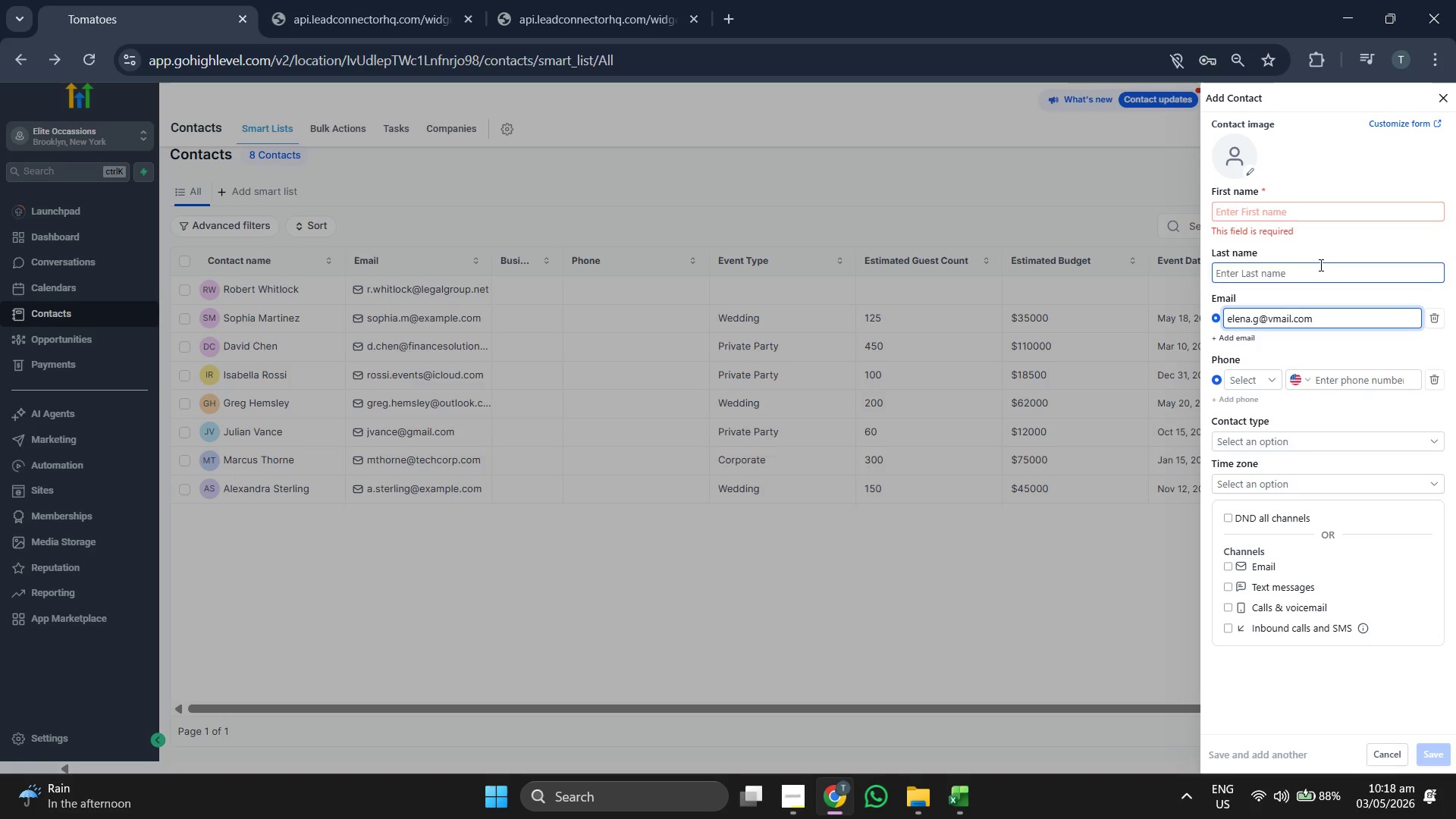 
left_click([1298, 202])
 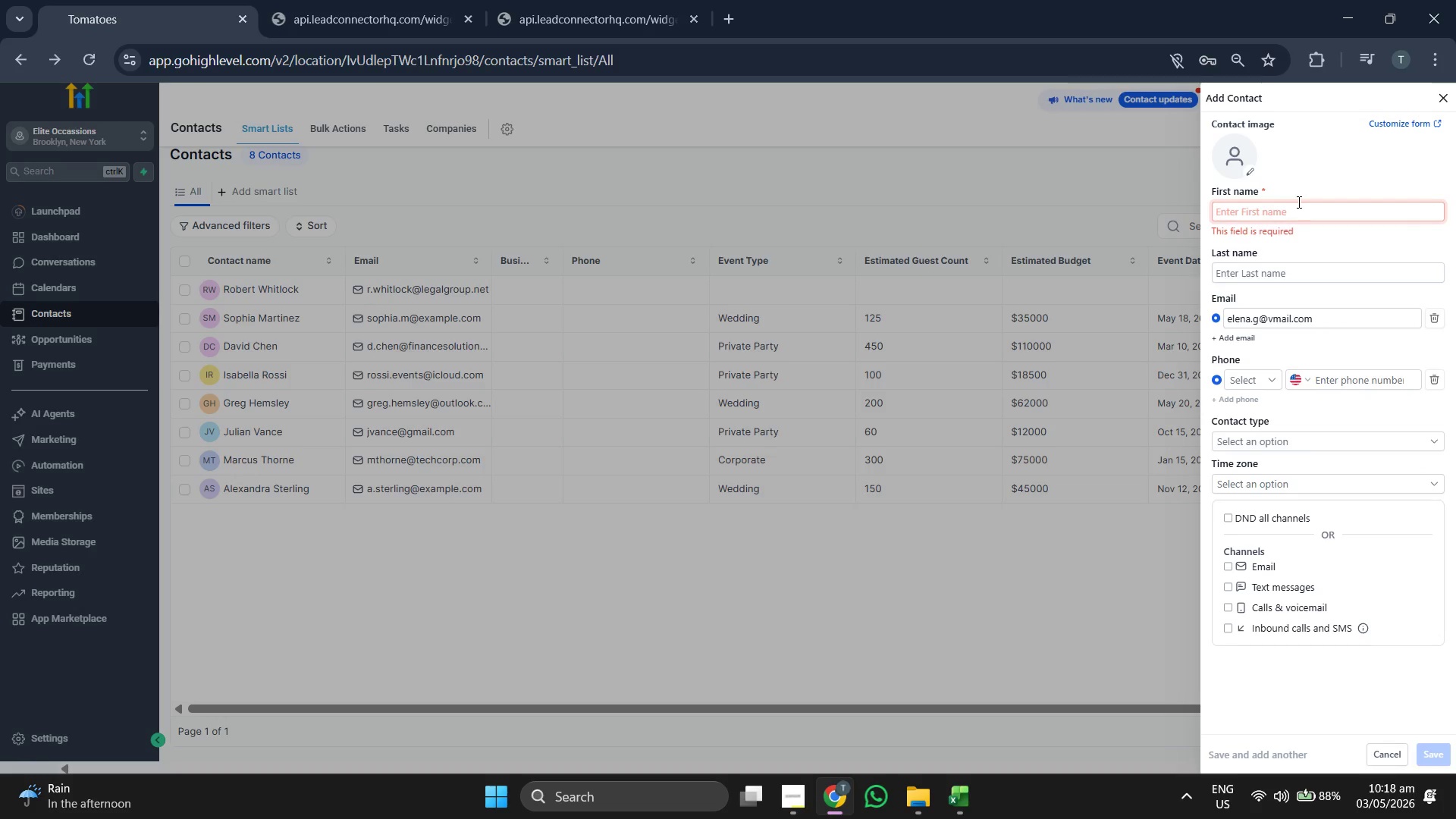 
type(Elena)
 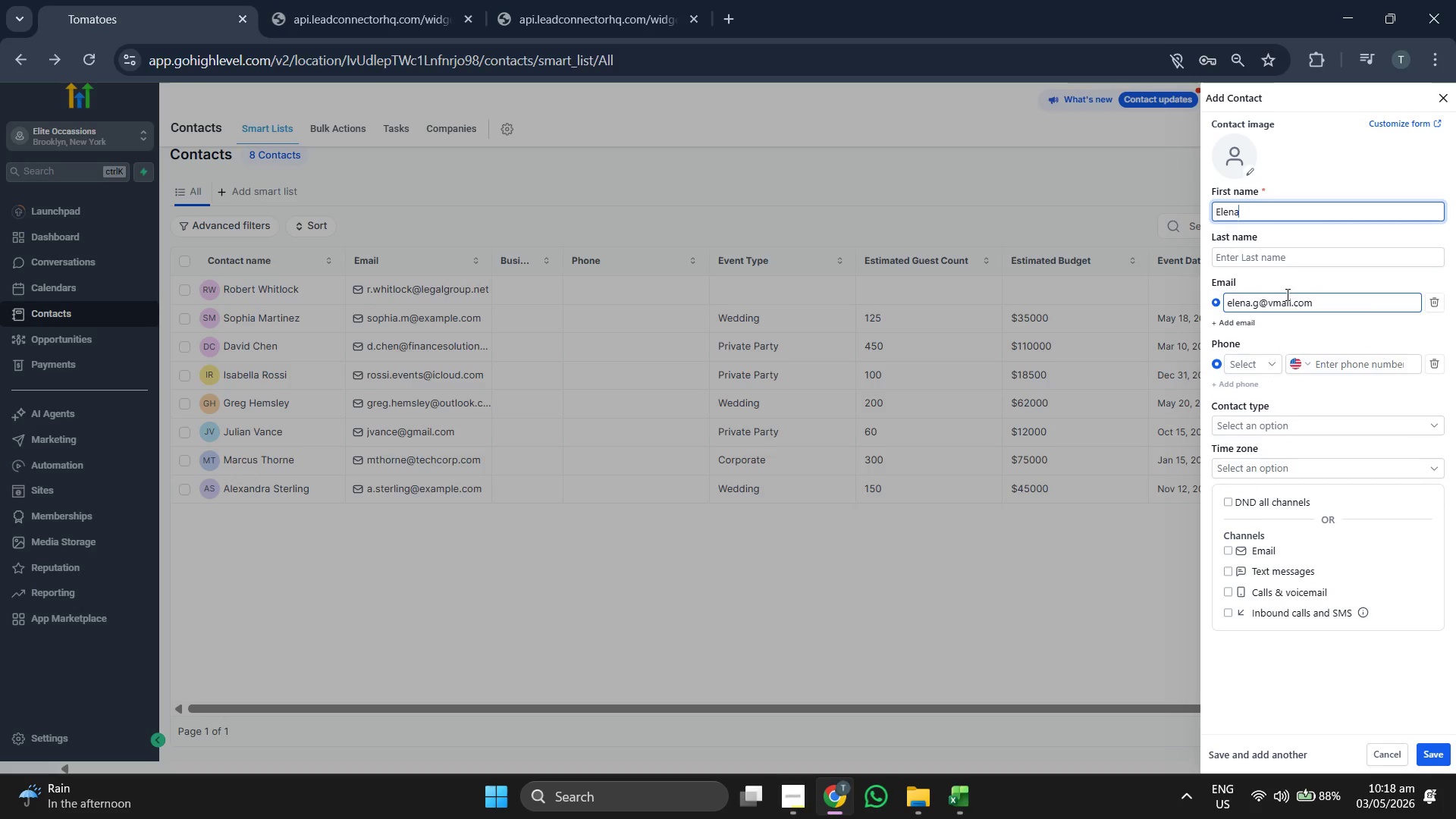 
left_click([1290, 268])
 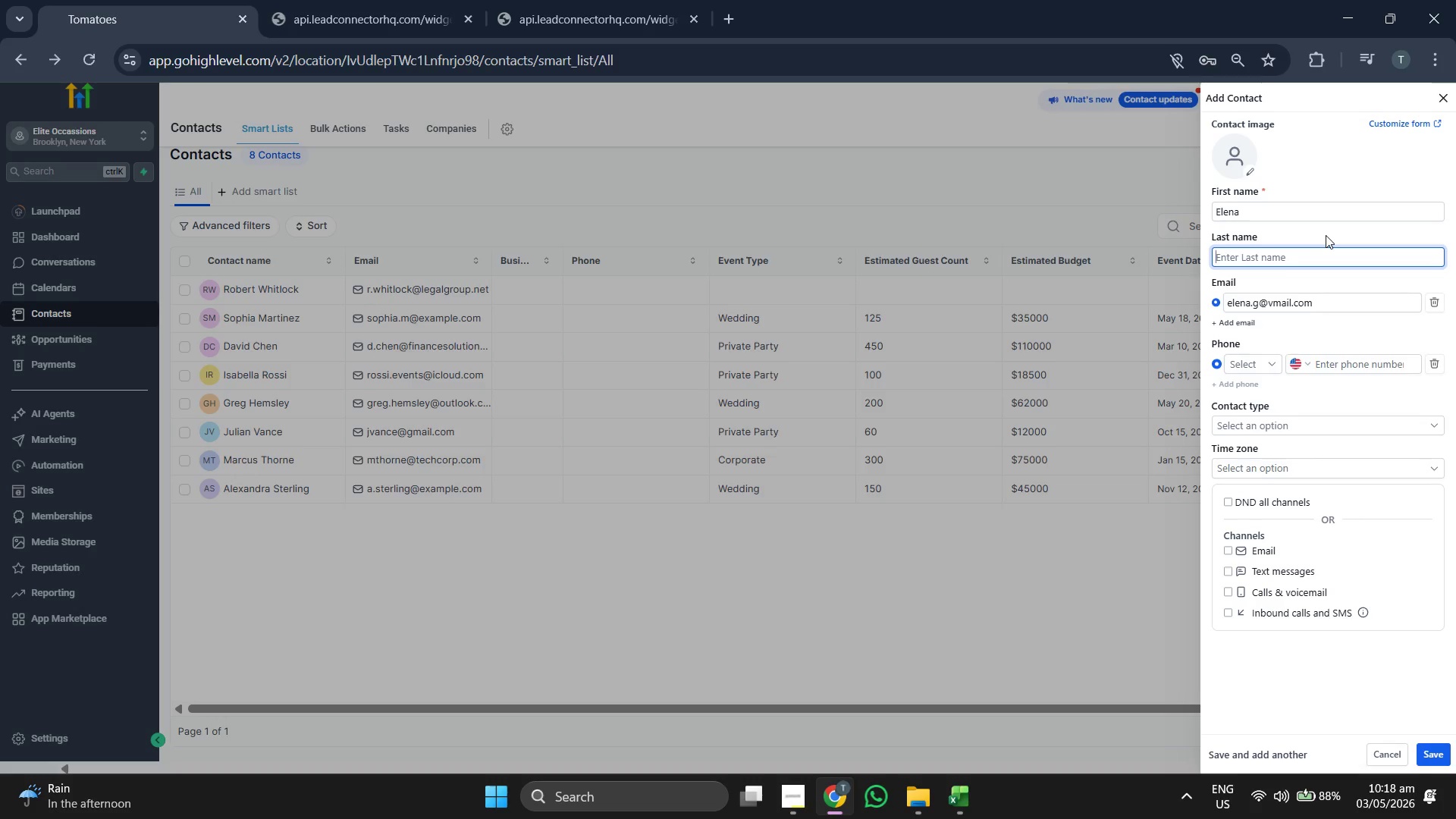 
type(Gilbert)
 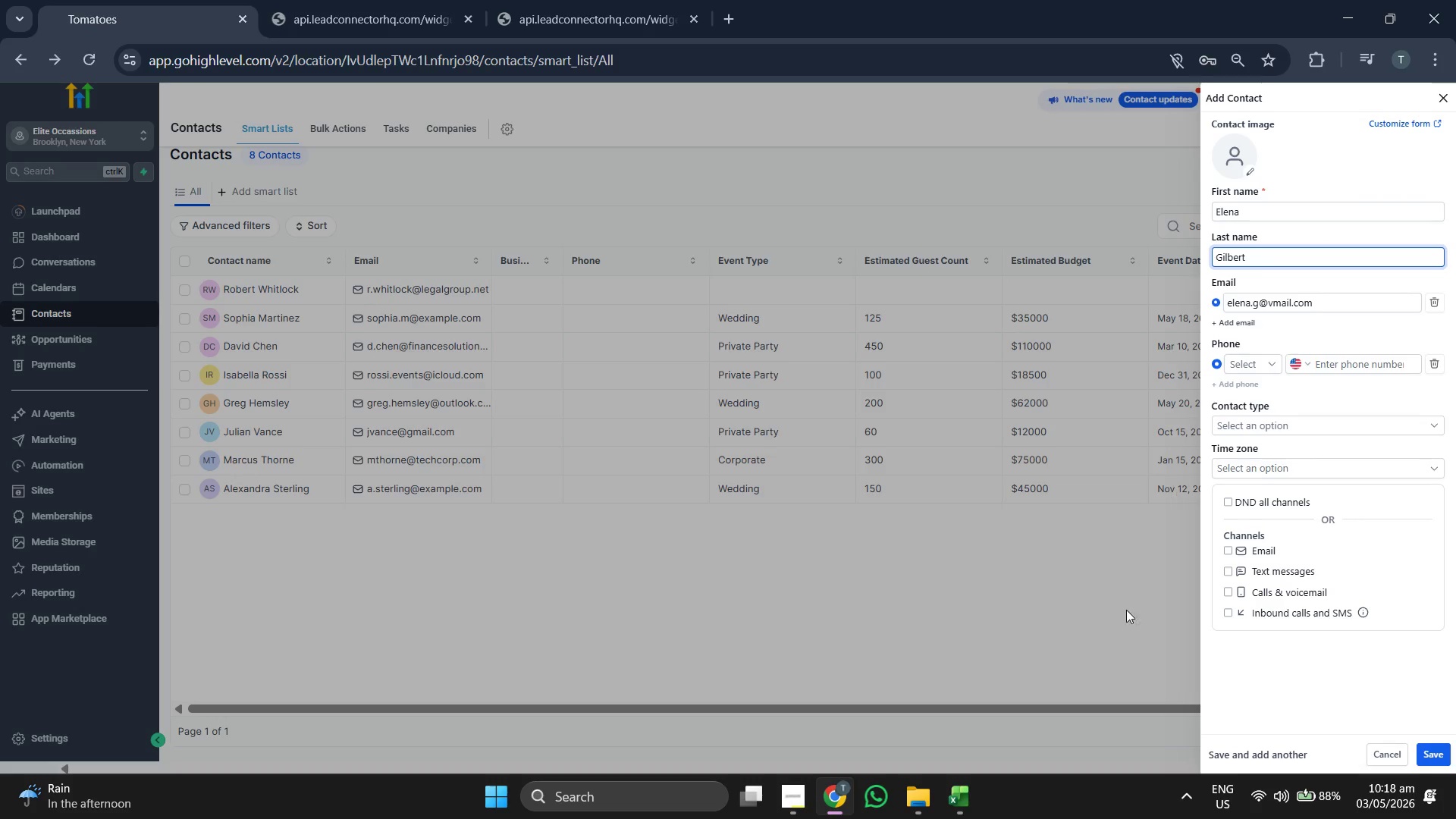 
left_click([967, 816])
 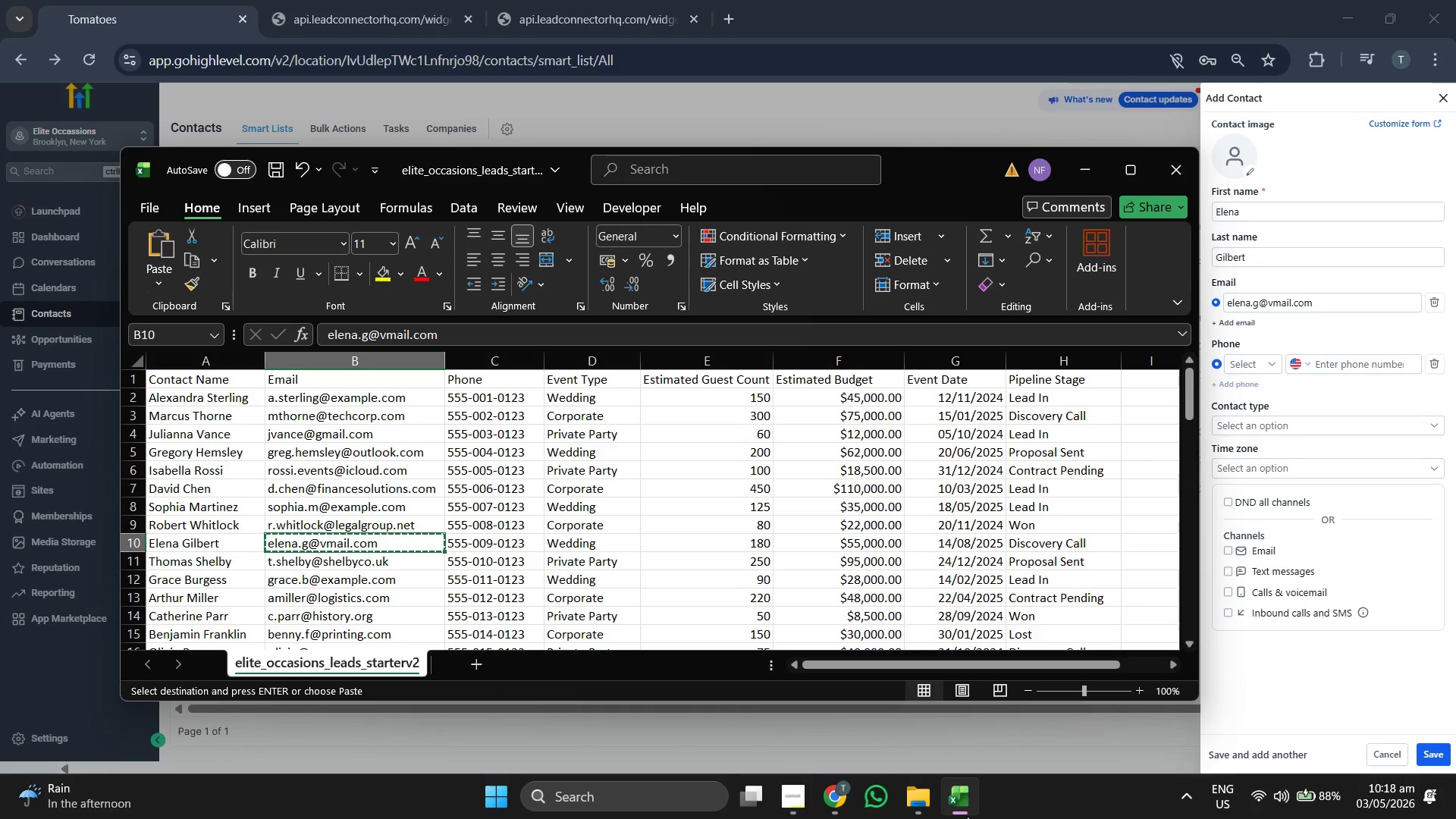 
left_click([967, 816])
 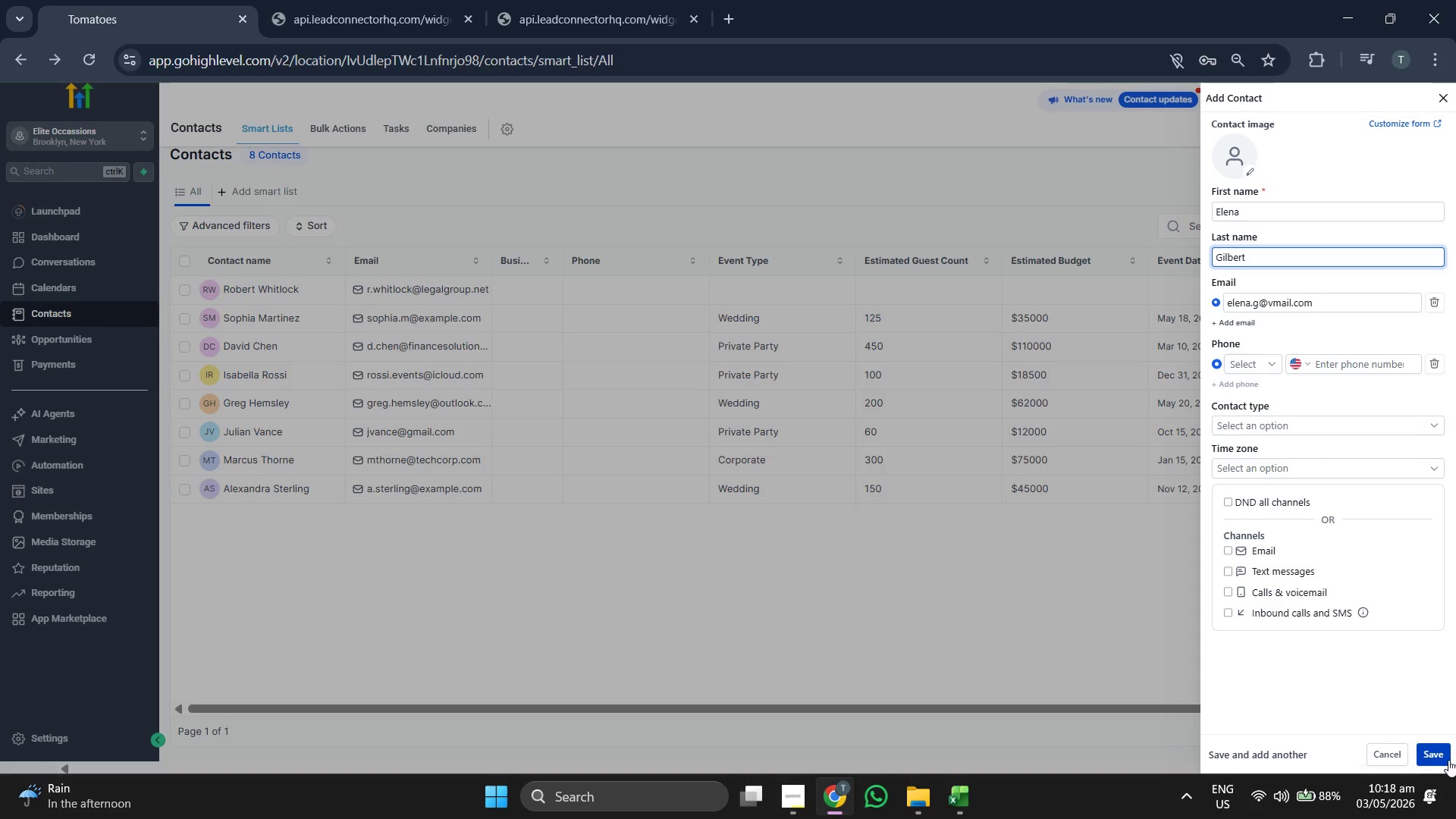 
left_click([1433, 753])
 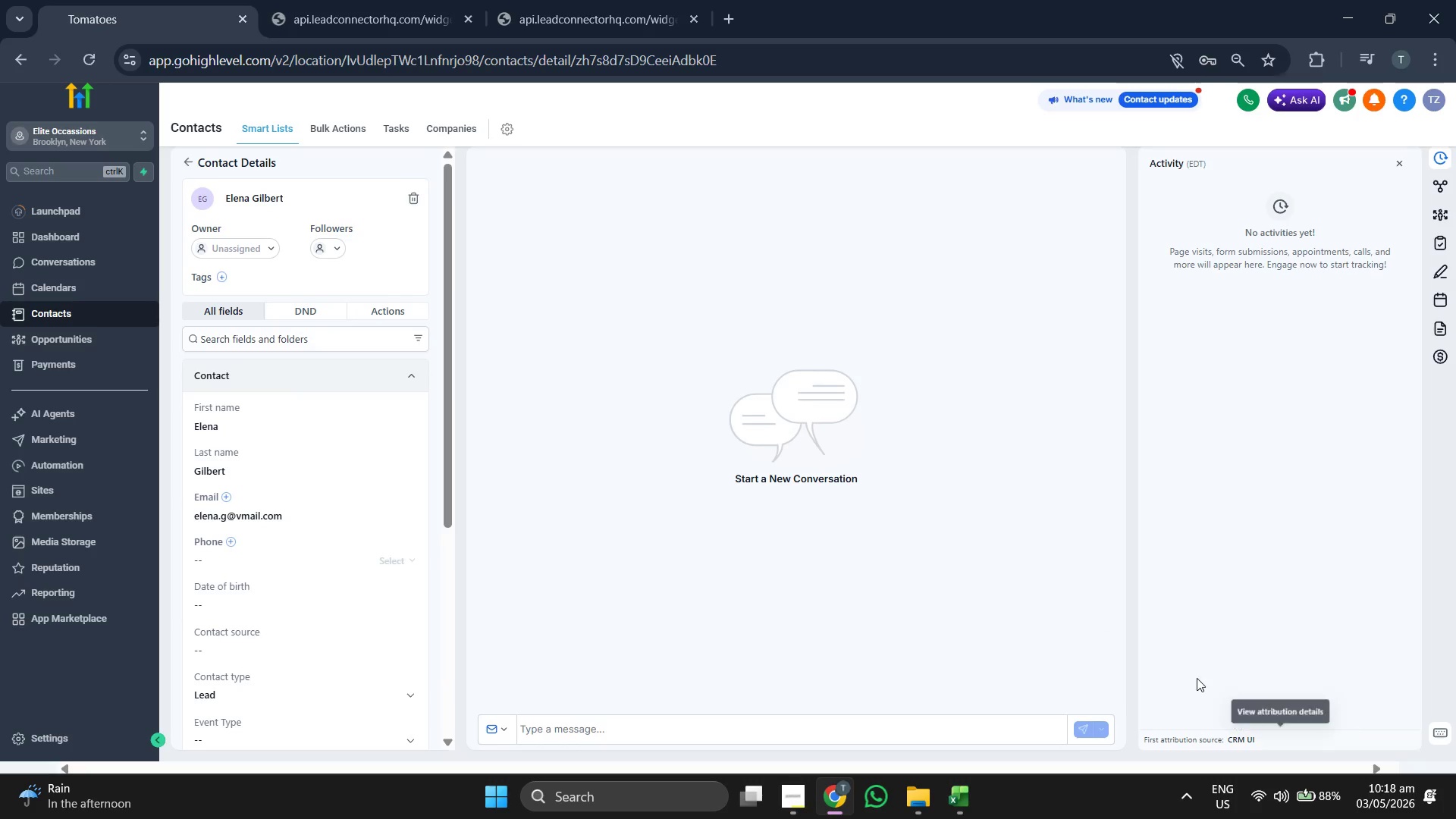 
scroll: coordinate [250, 430], scroll_direction: down, amount: 3.0
 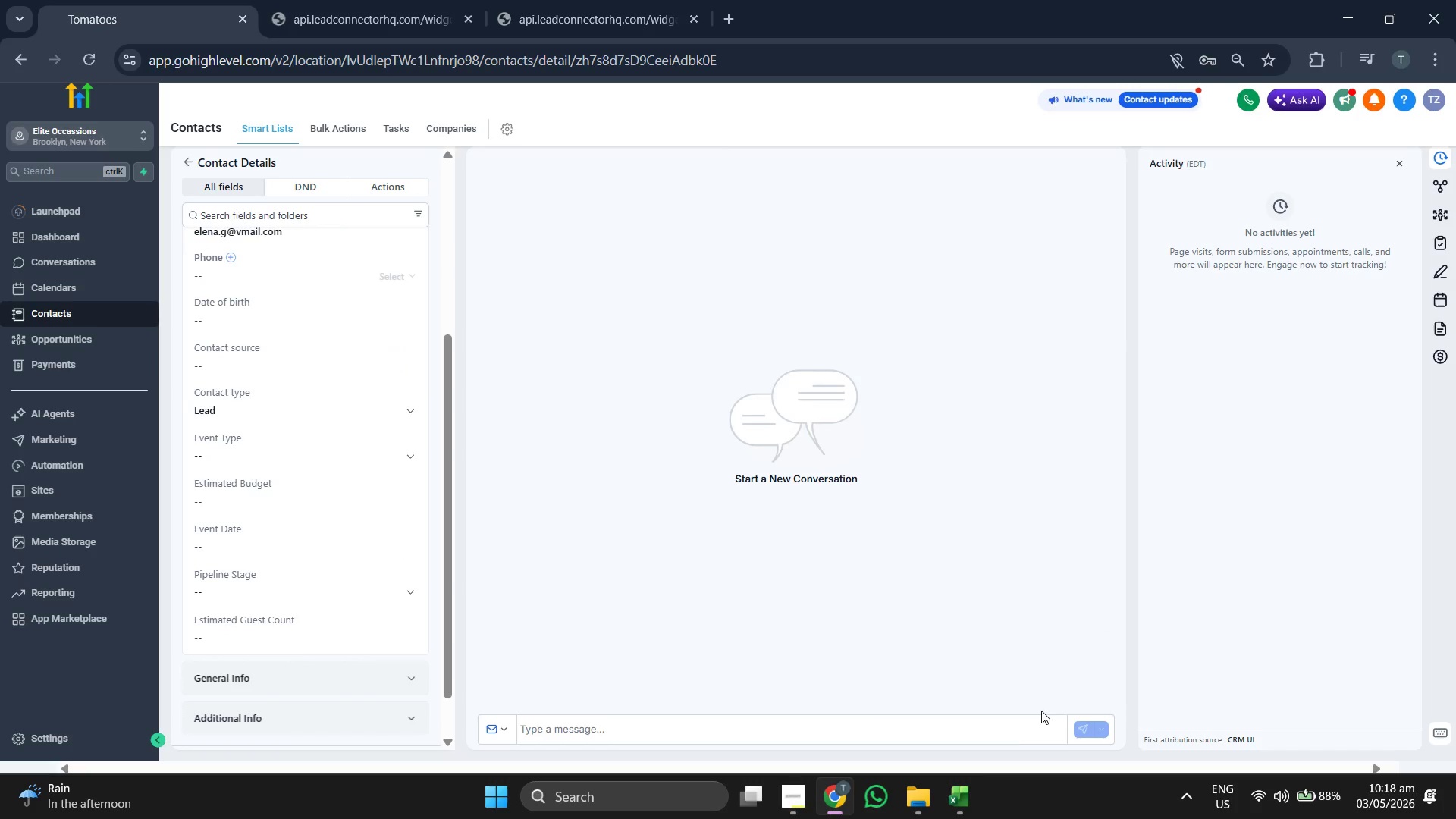 
left_click([961, 817])
 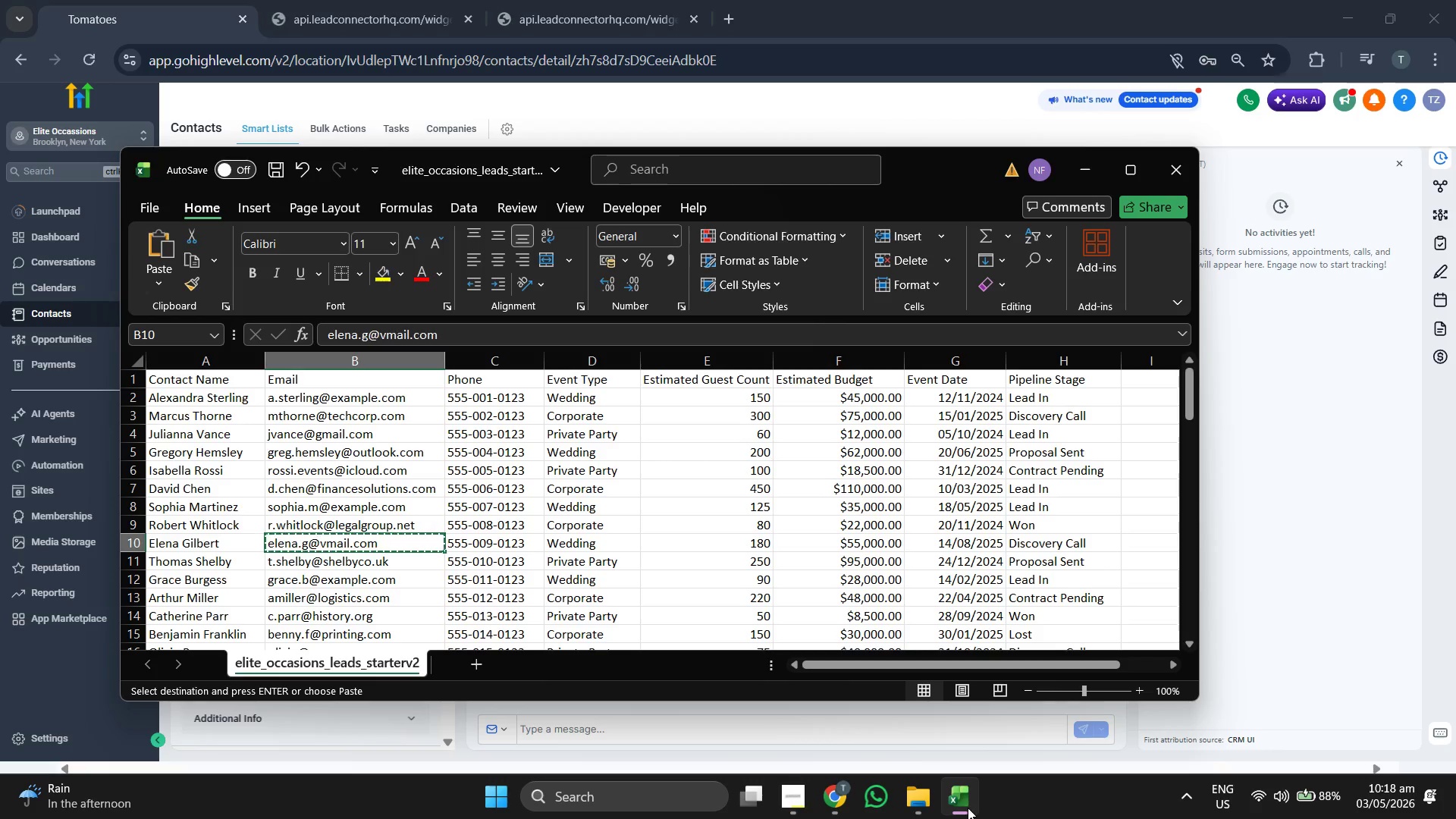 
wait(7.53)
 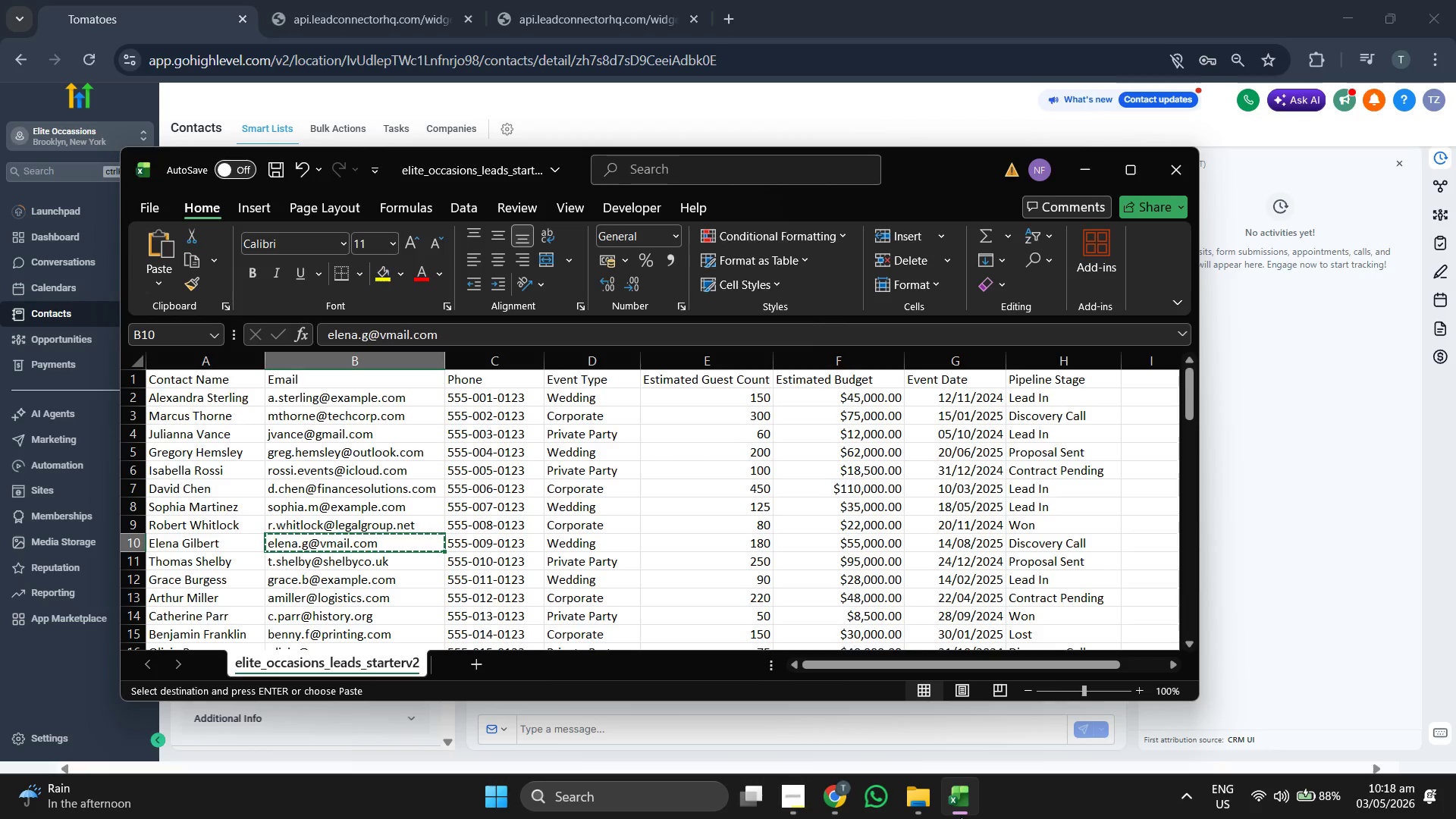 
left_click([1270, 455])
 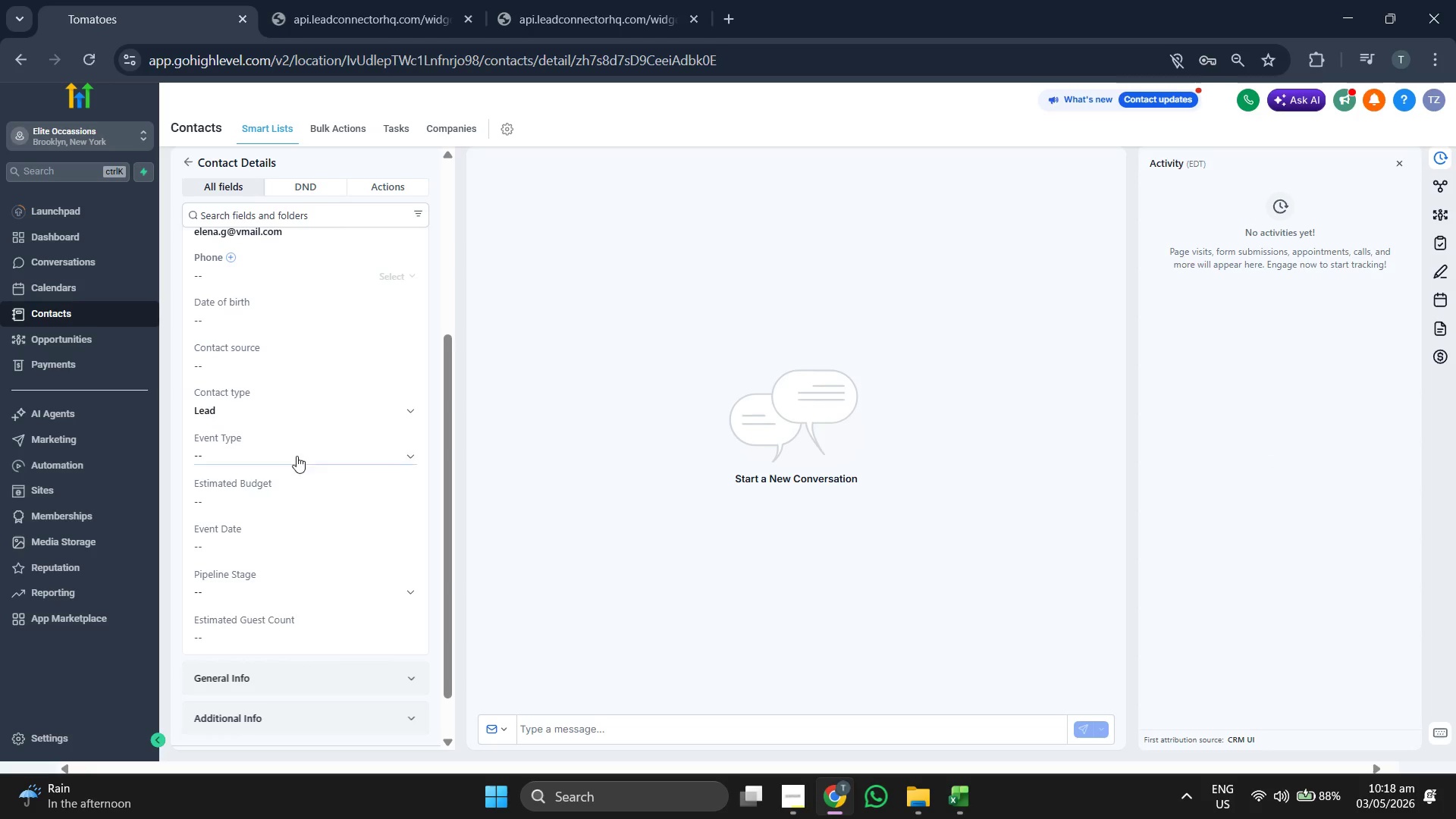 
left_click([297, 451])
 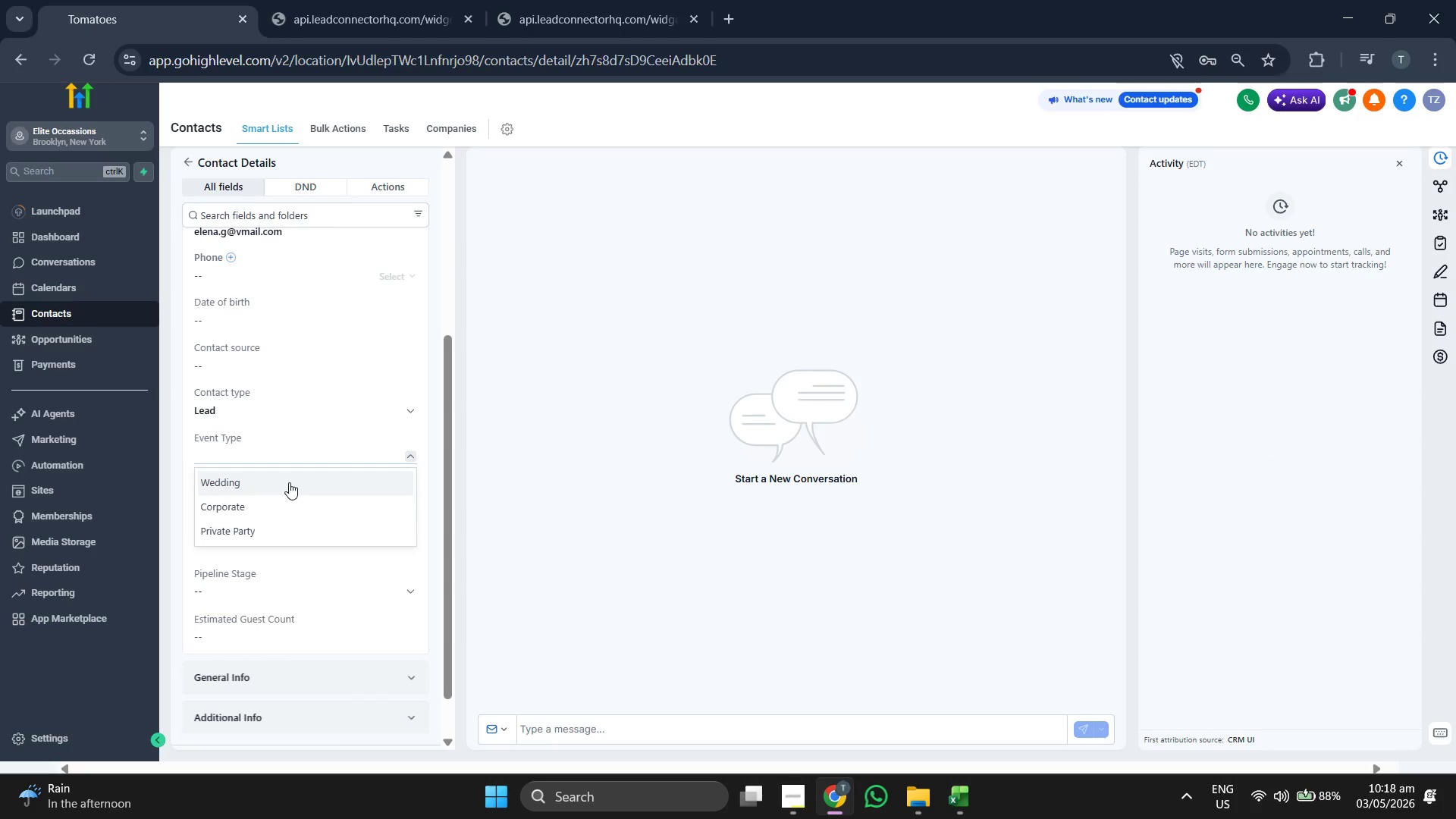 
left_click([289, 482])
 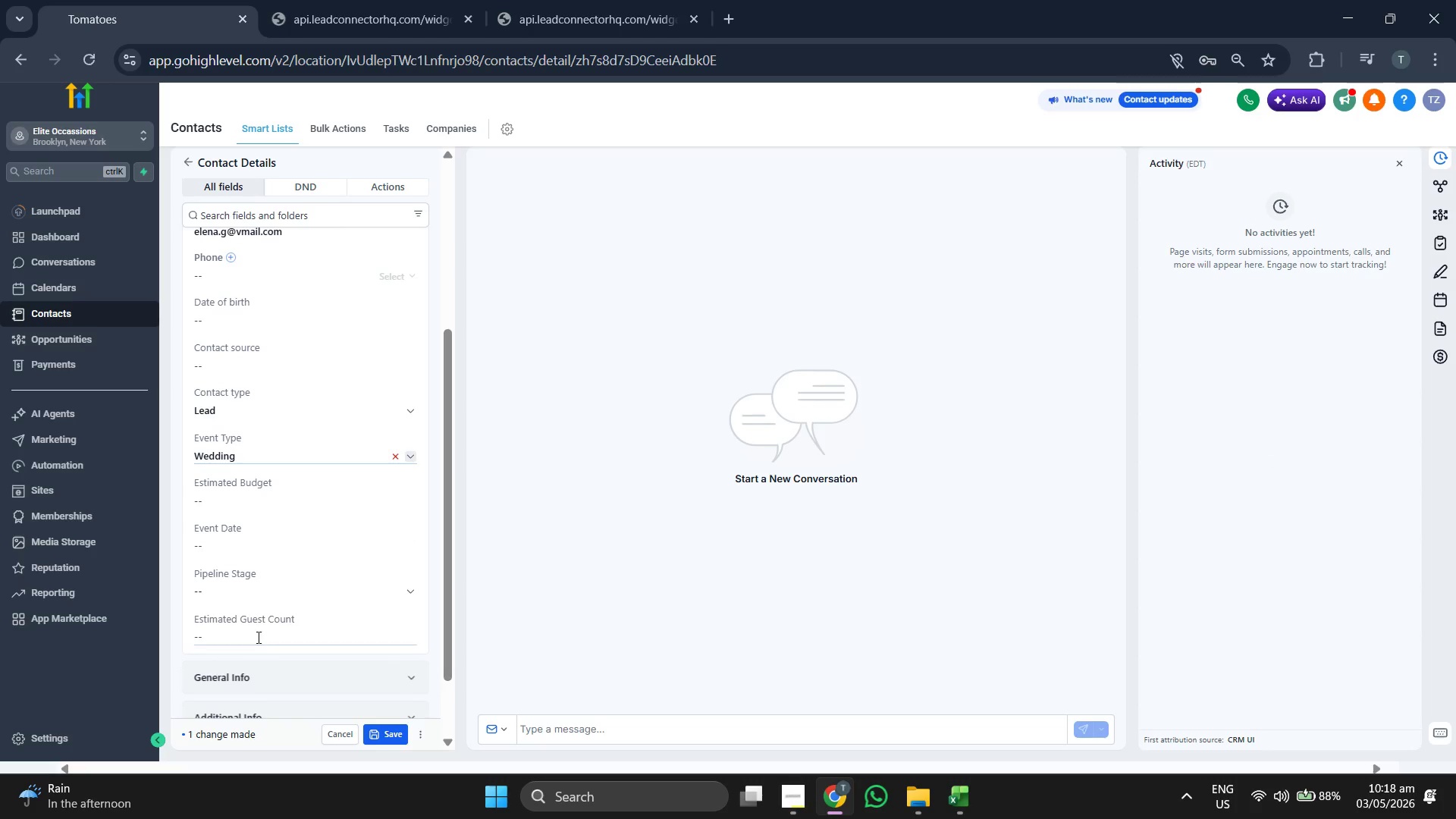 
left_click([259, 635])
 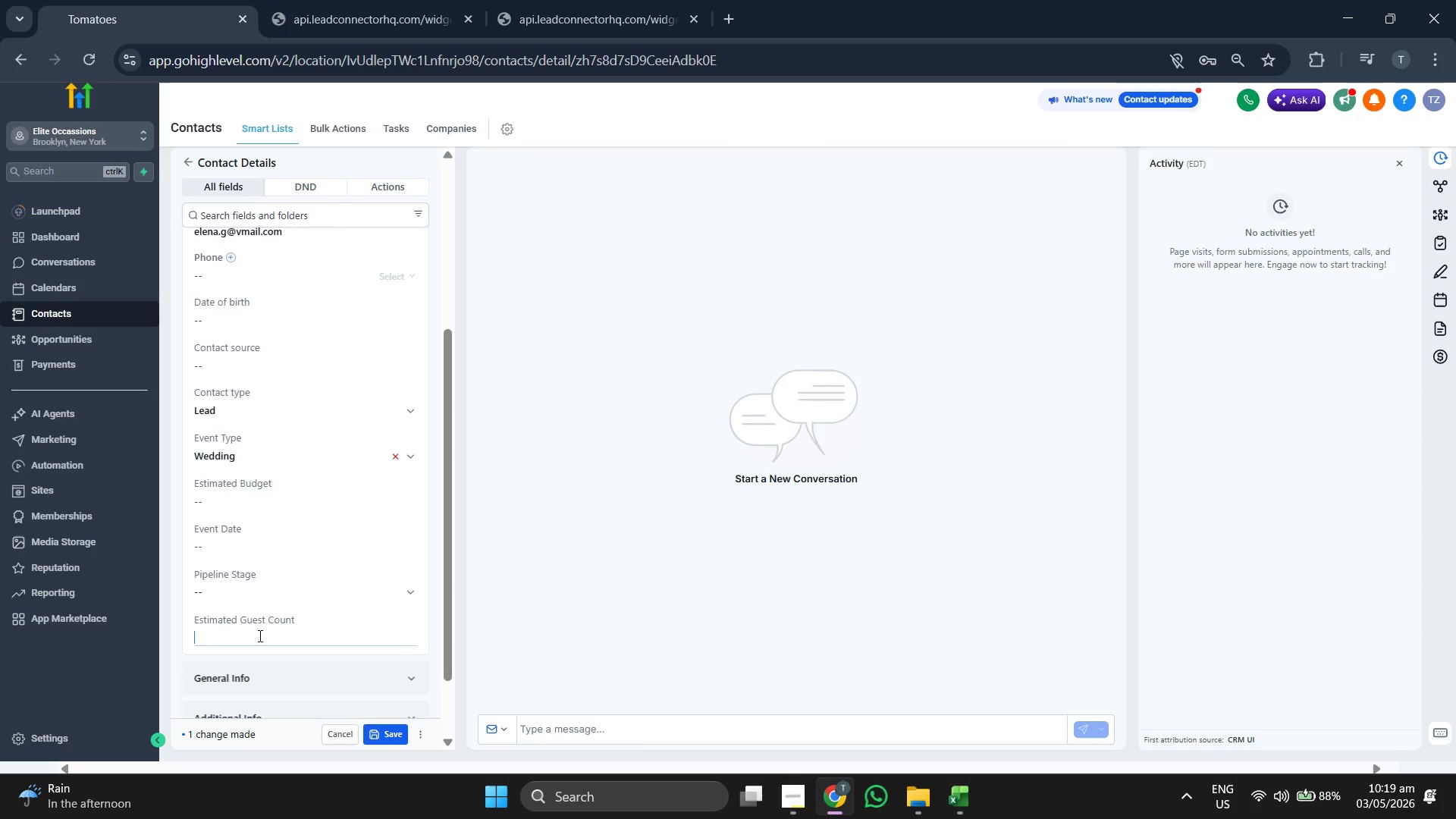 
type(180)
 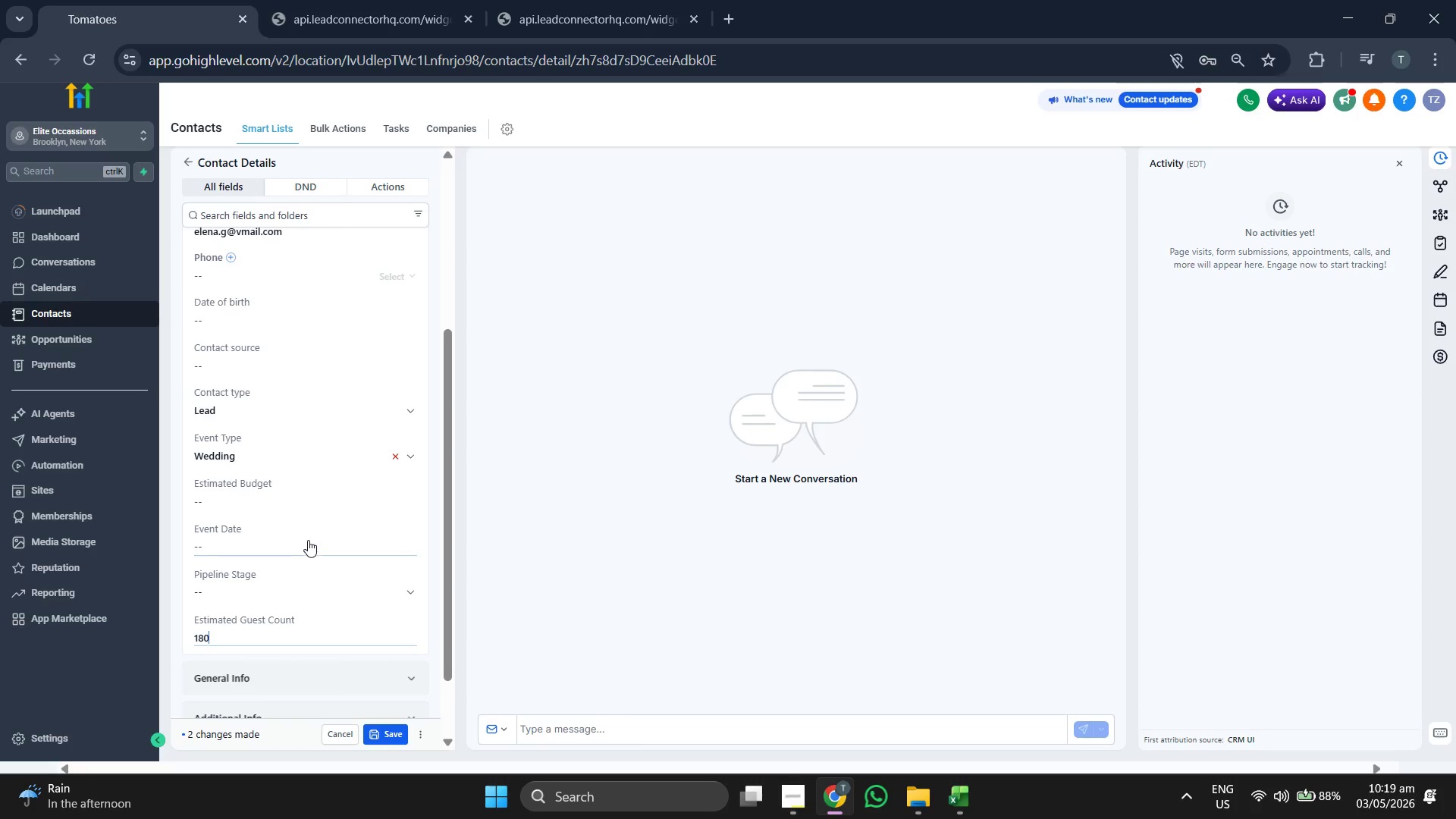 
left_click([334, 498])
 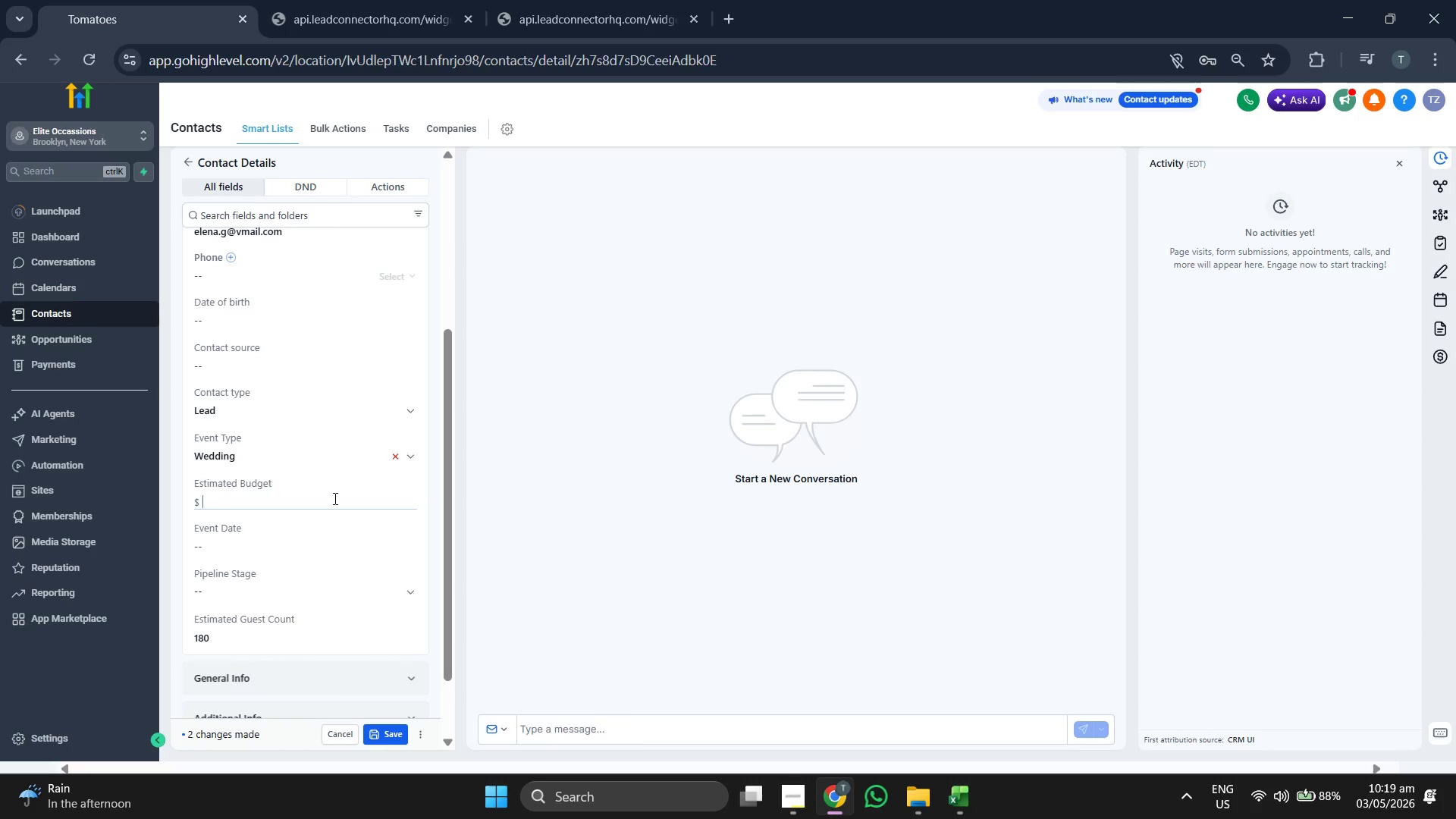 
type(22000)
 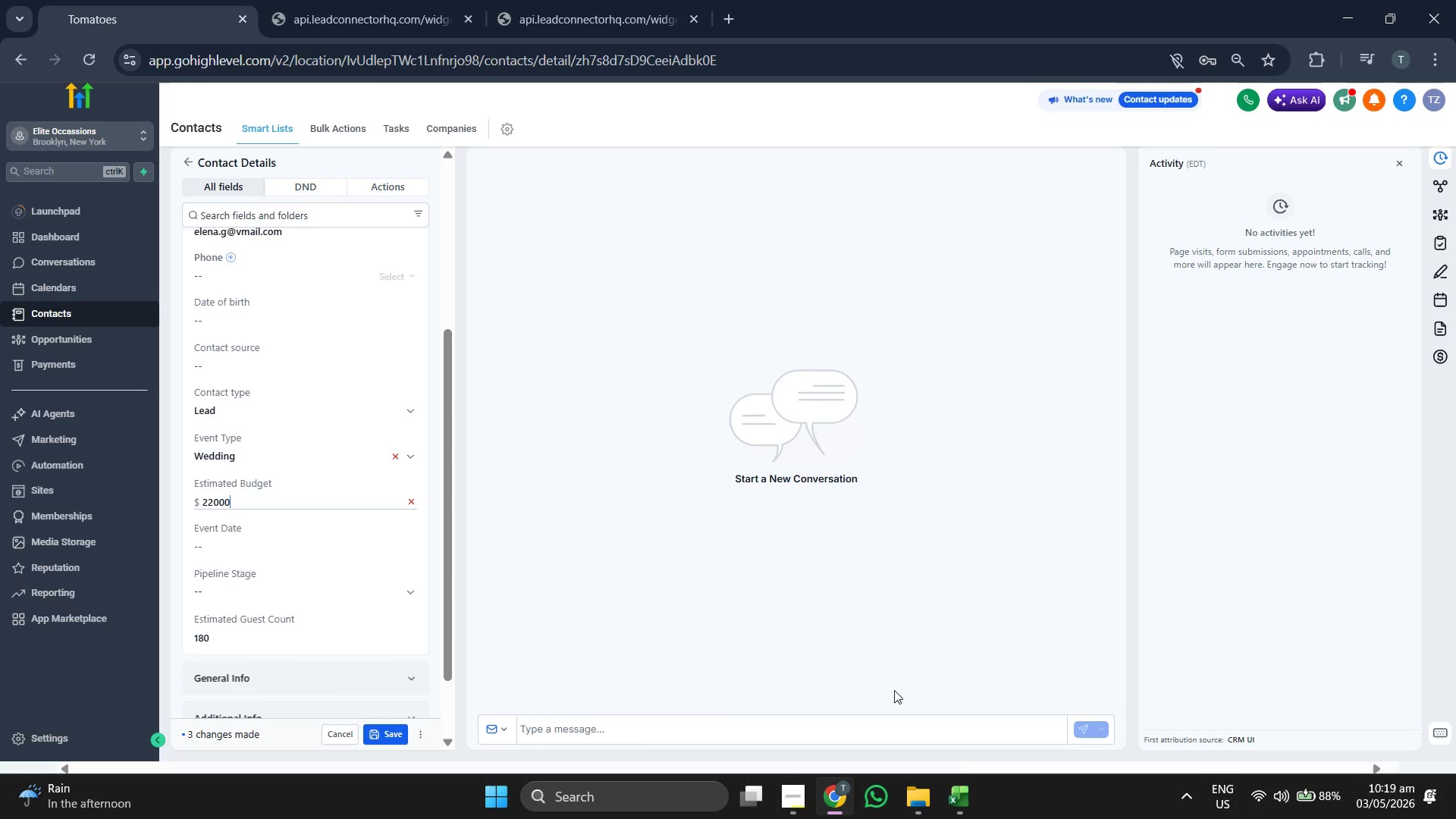 
double_click([964, 812])
 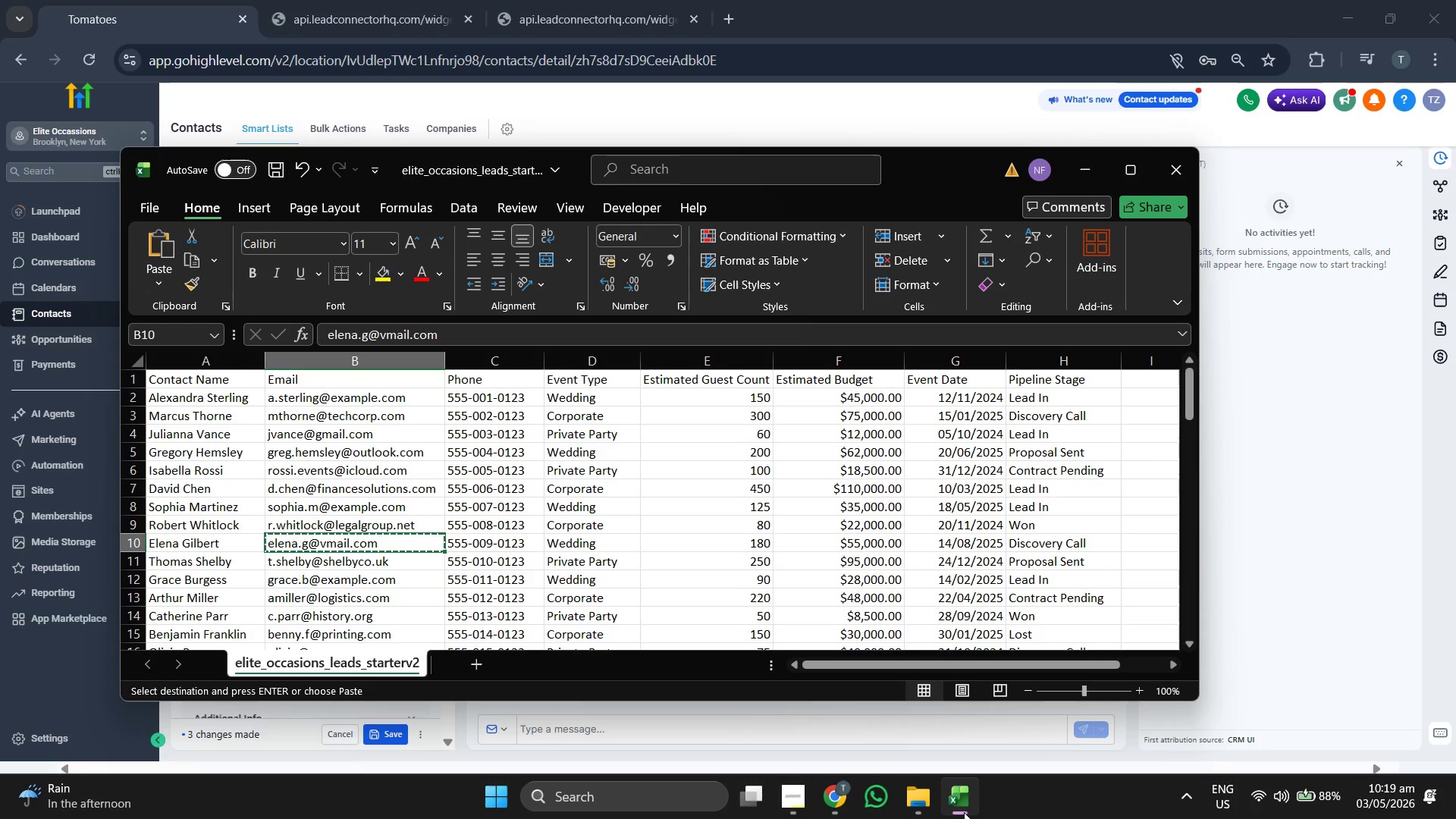 
key(ArrowRight)
 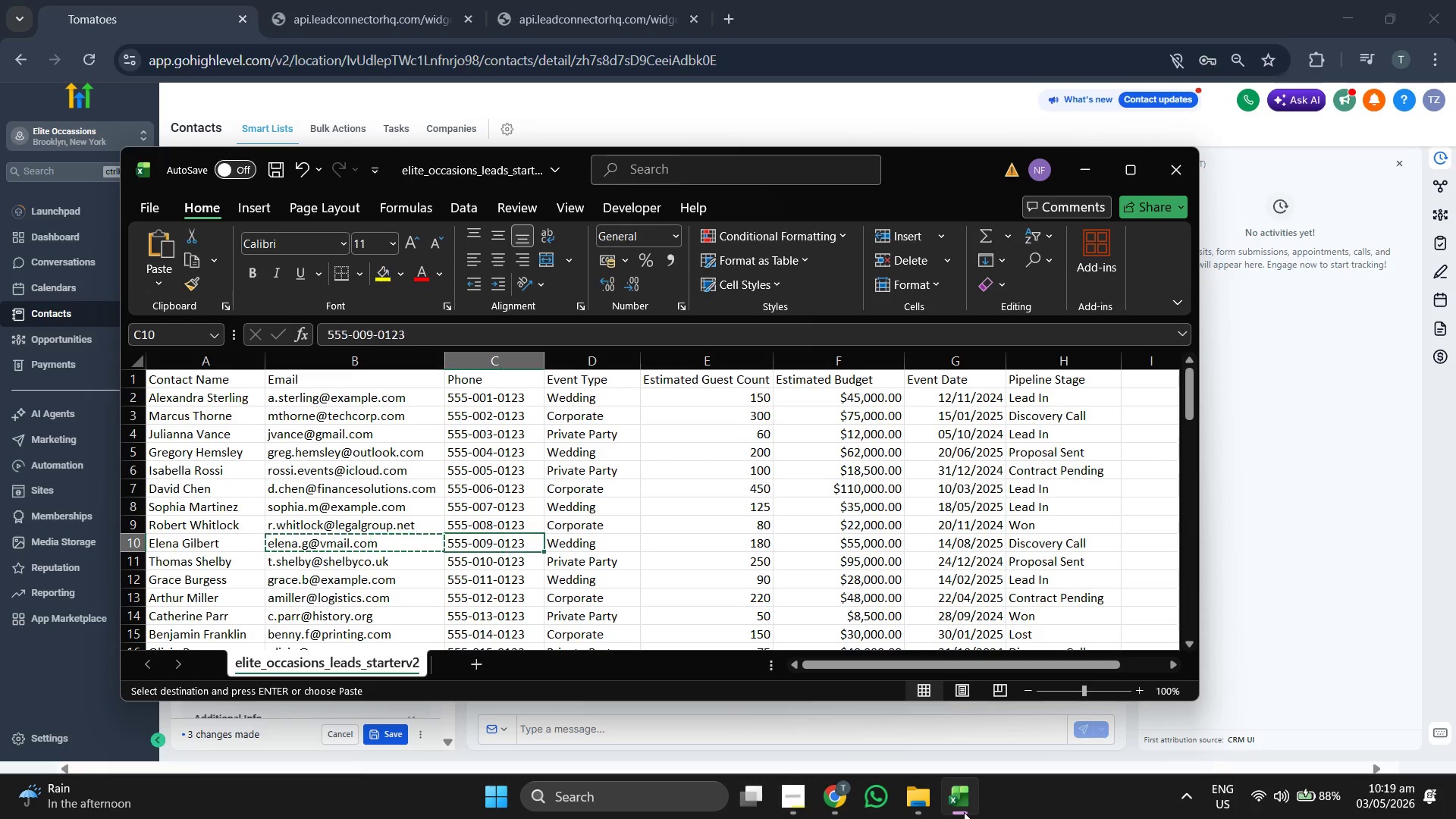 
key(ArrowRight)
 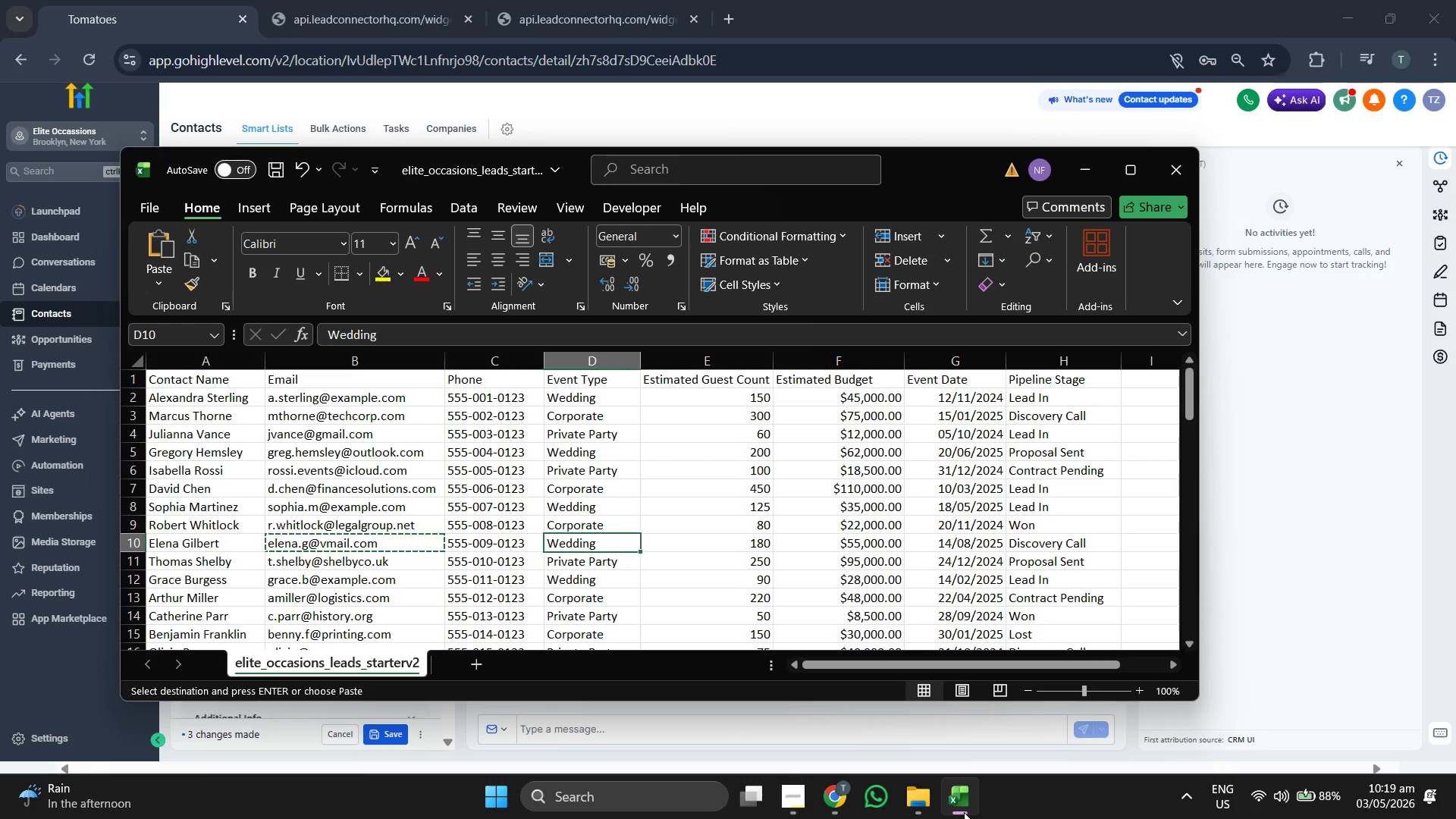 
key(ArrowRight)
 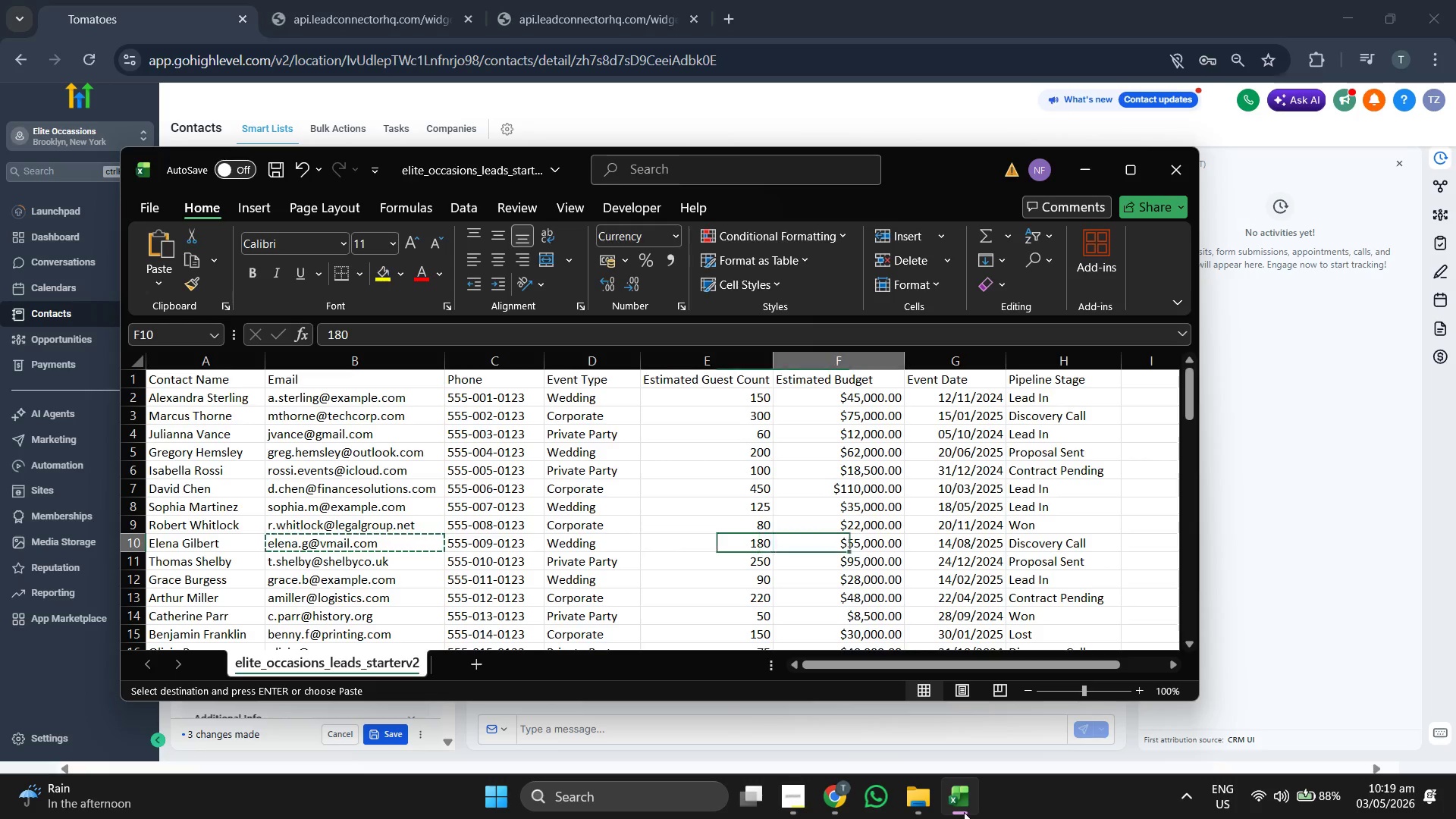 
key(ArrowRight)
 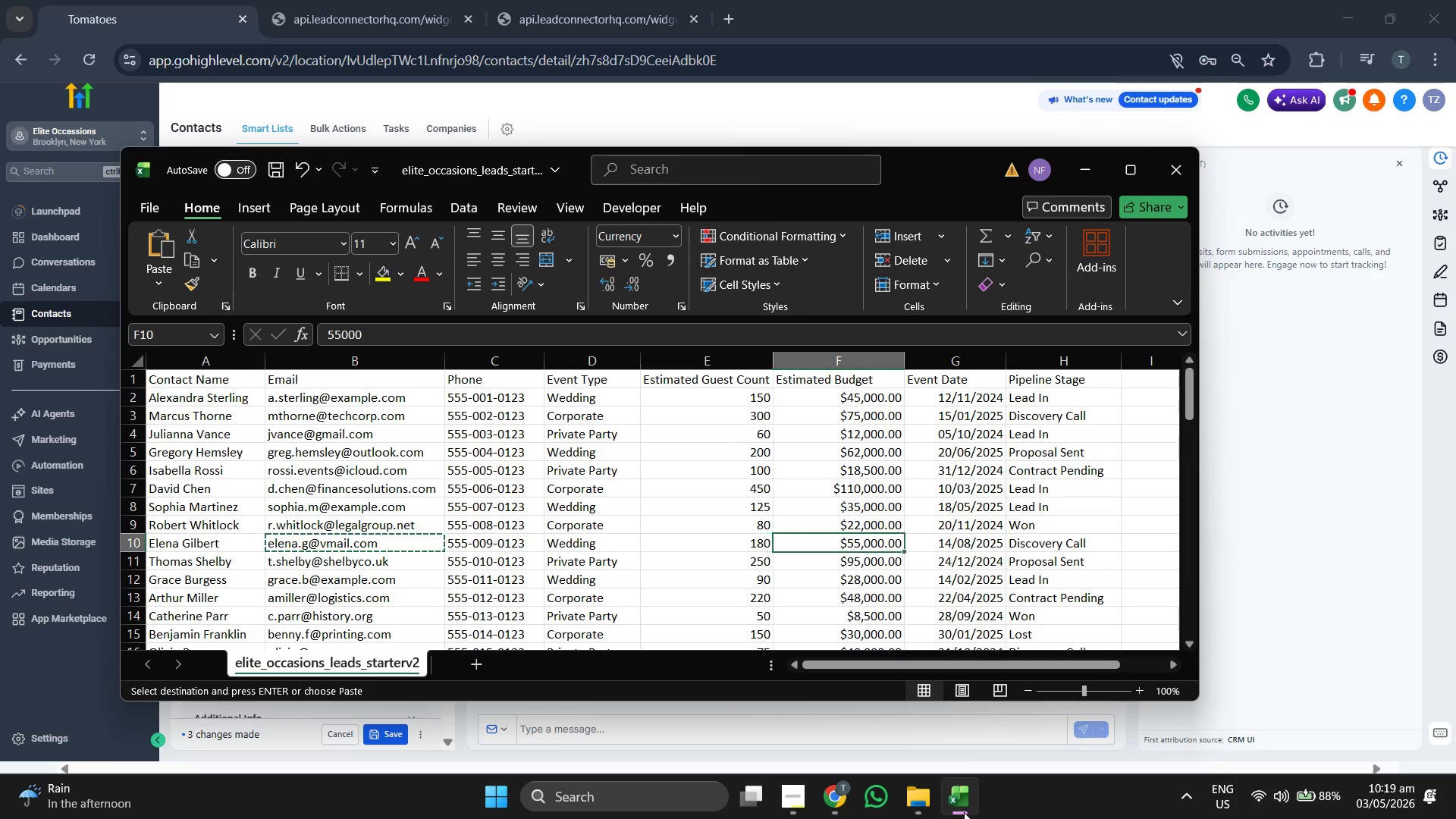 
key(ArrowRight)
 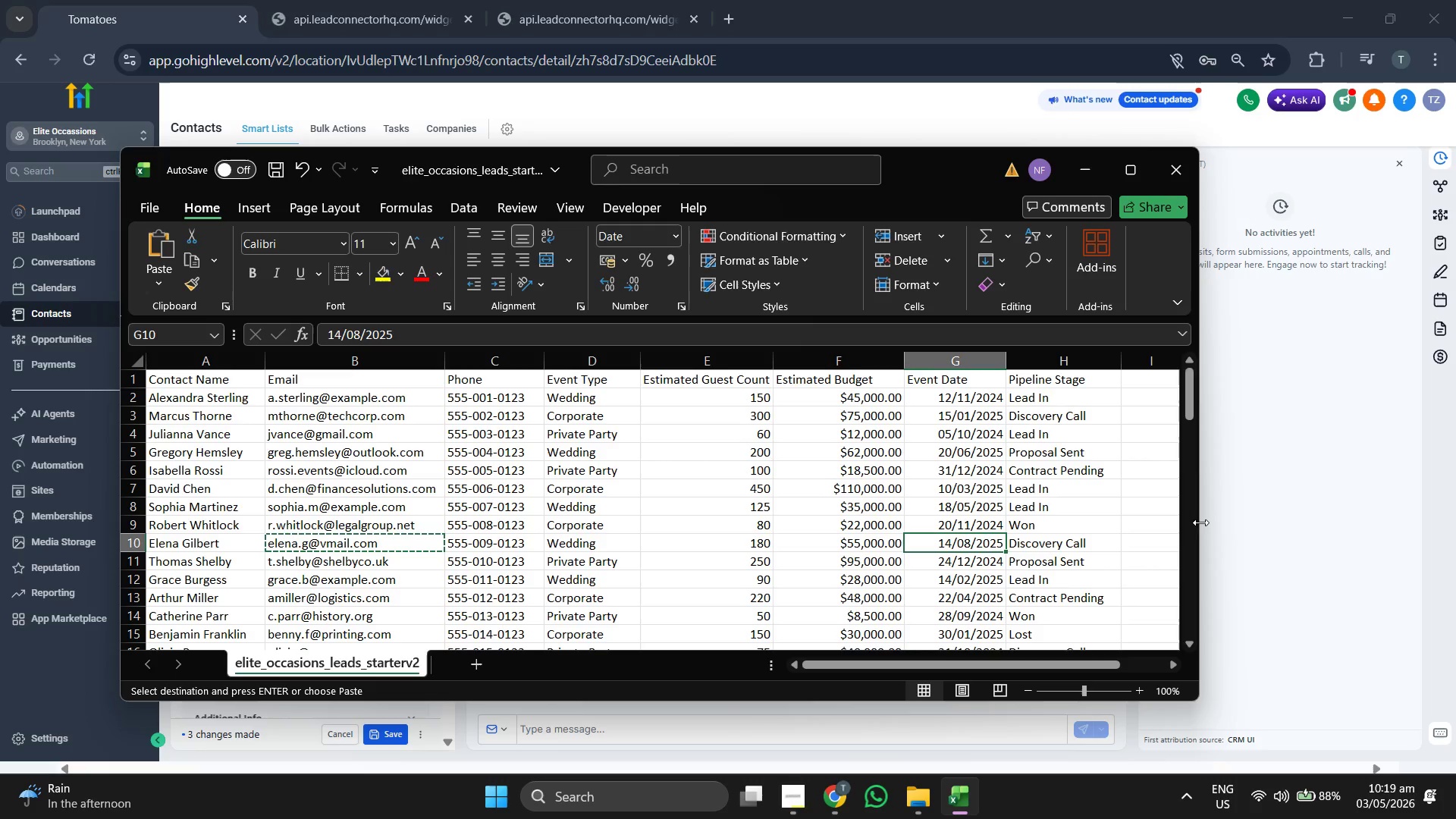 
left_click([1301, 461])
 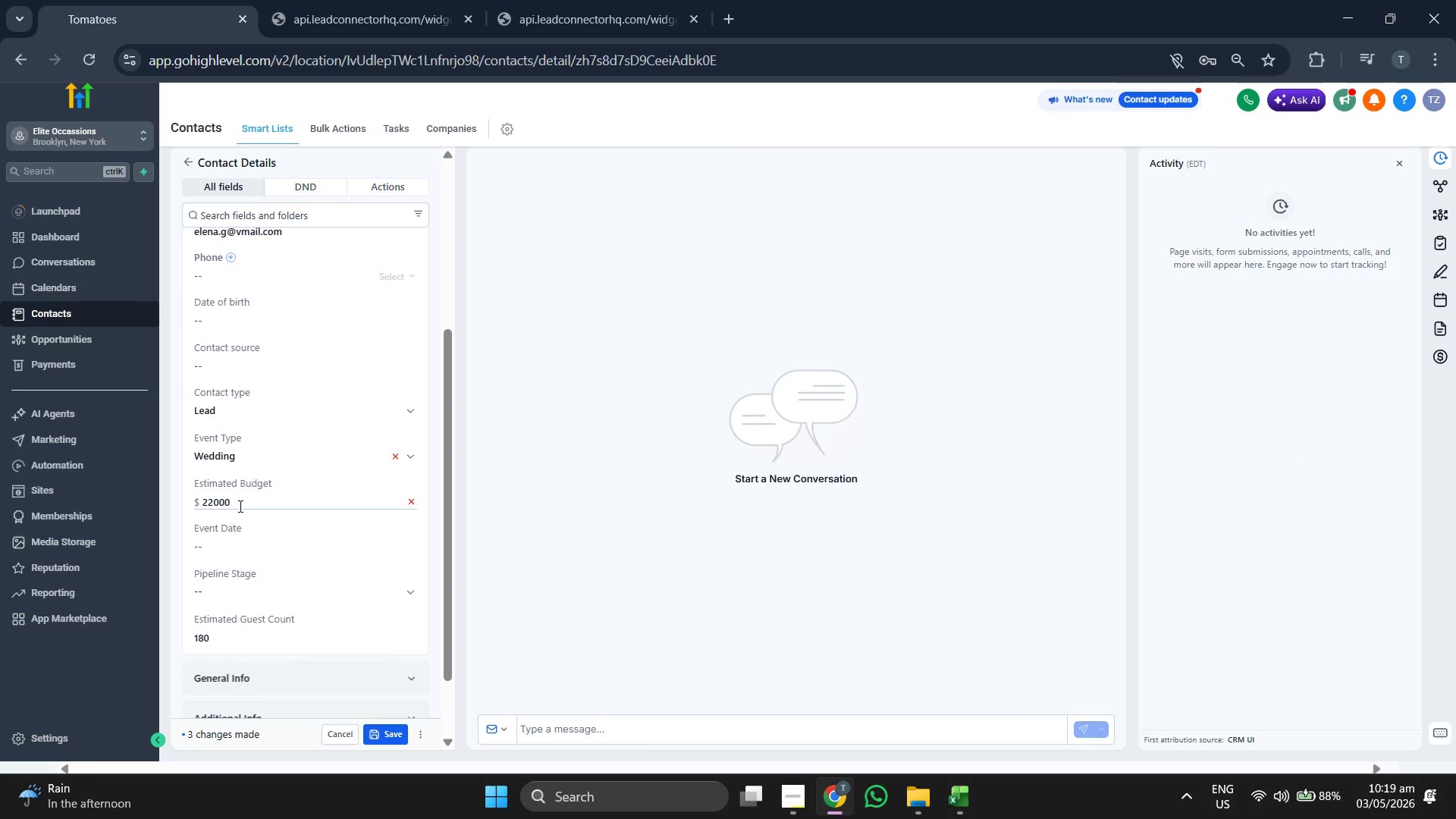 
left_click([235, 510])
 